 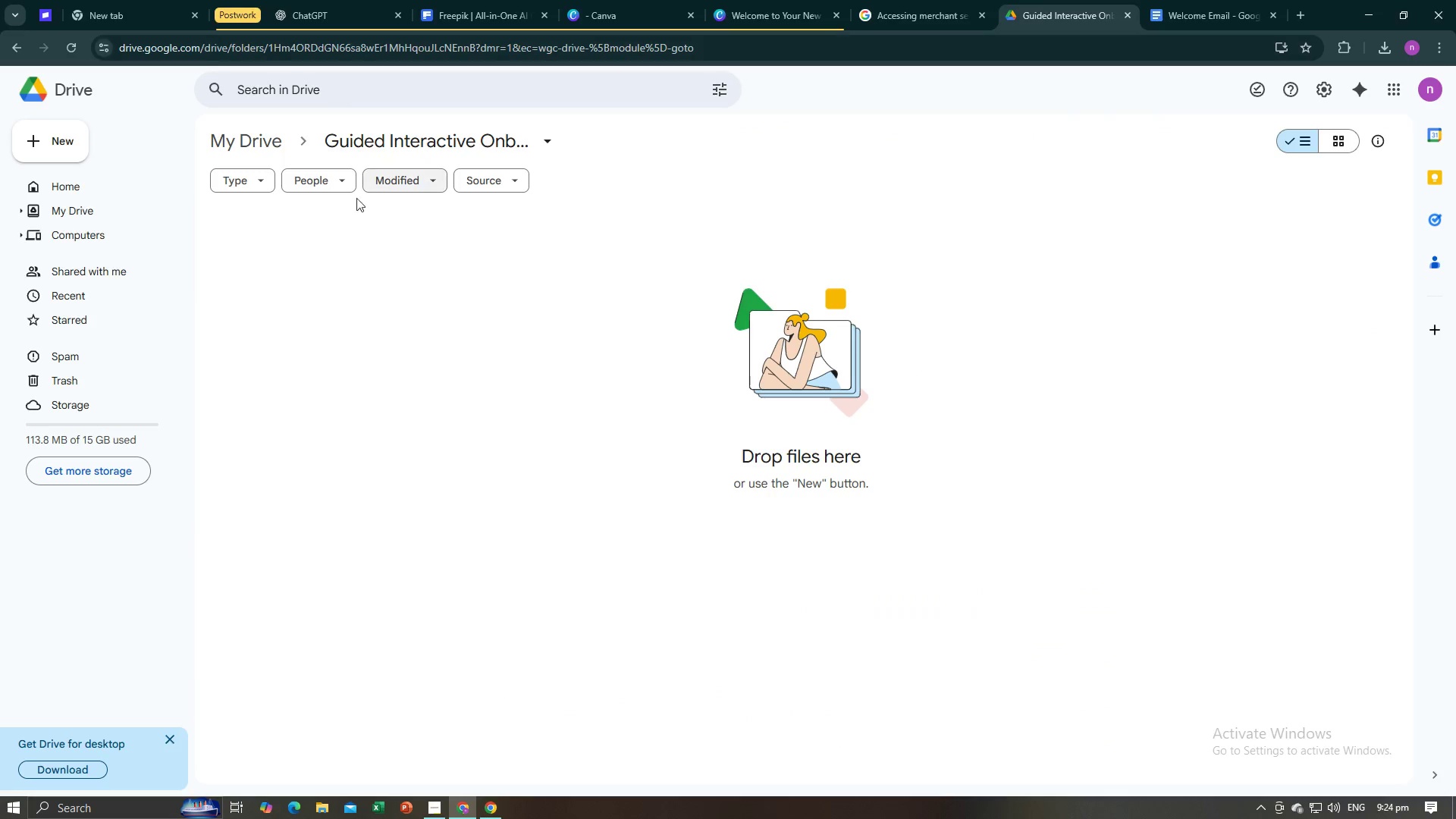 
left_click([61, 143])
 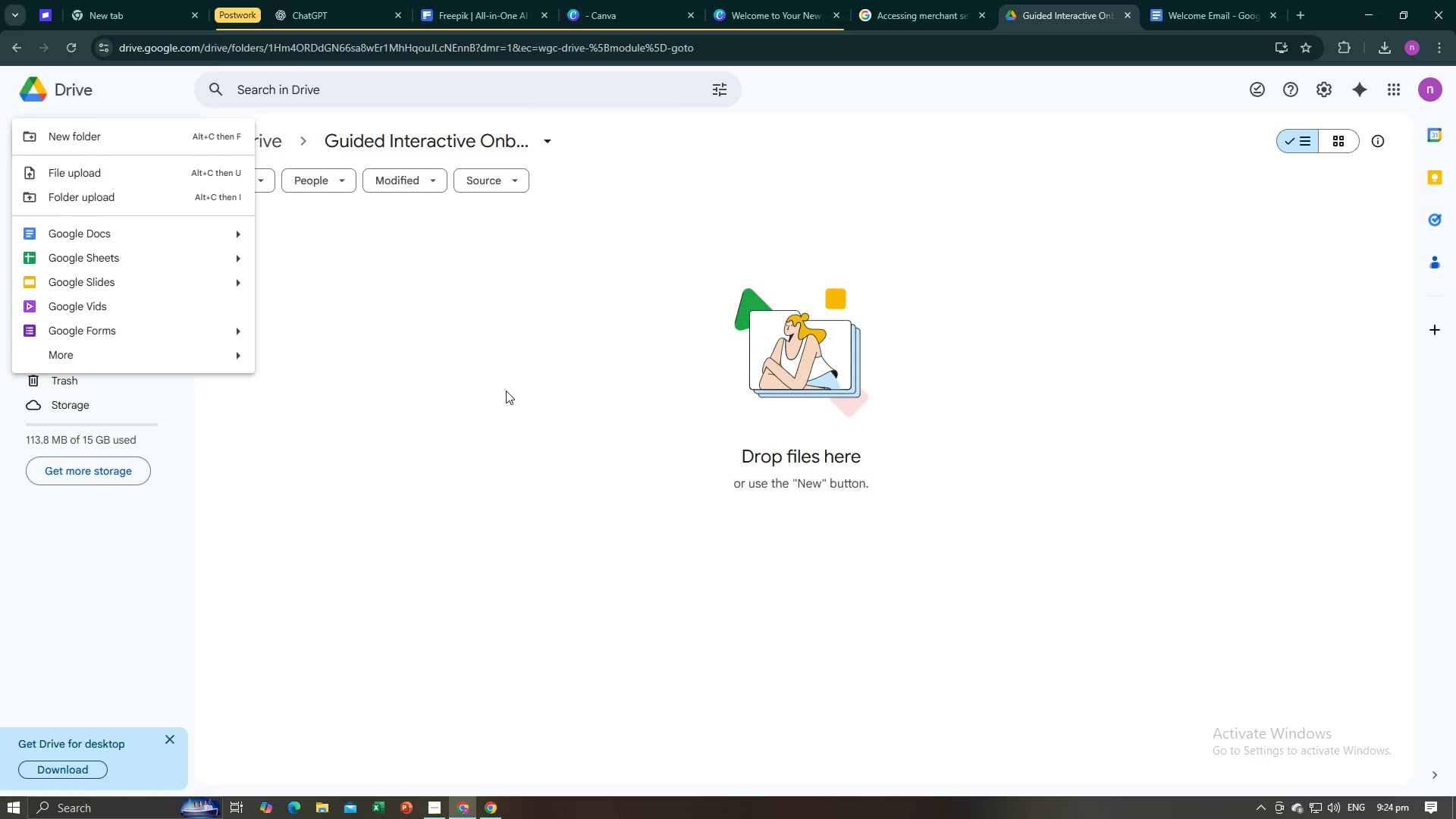 
left_click([506, 391])
 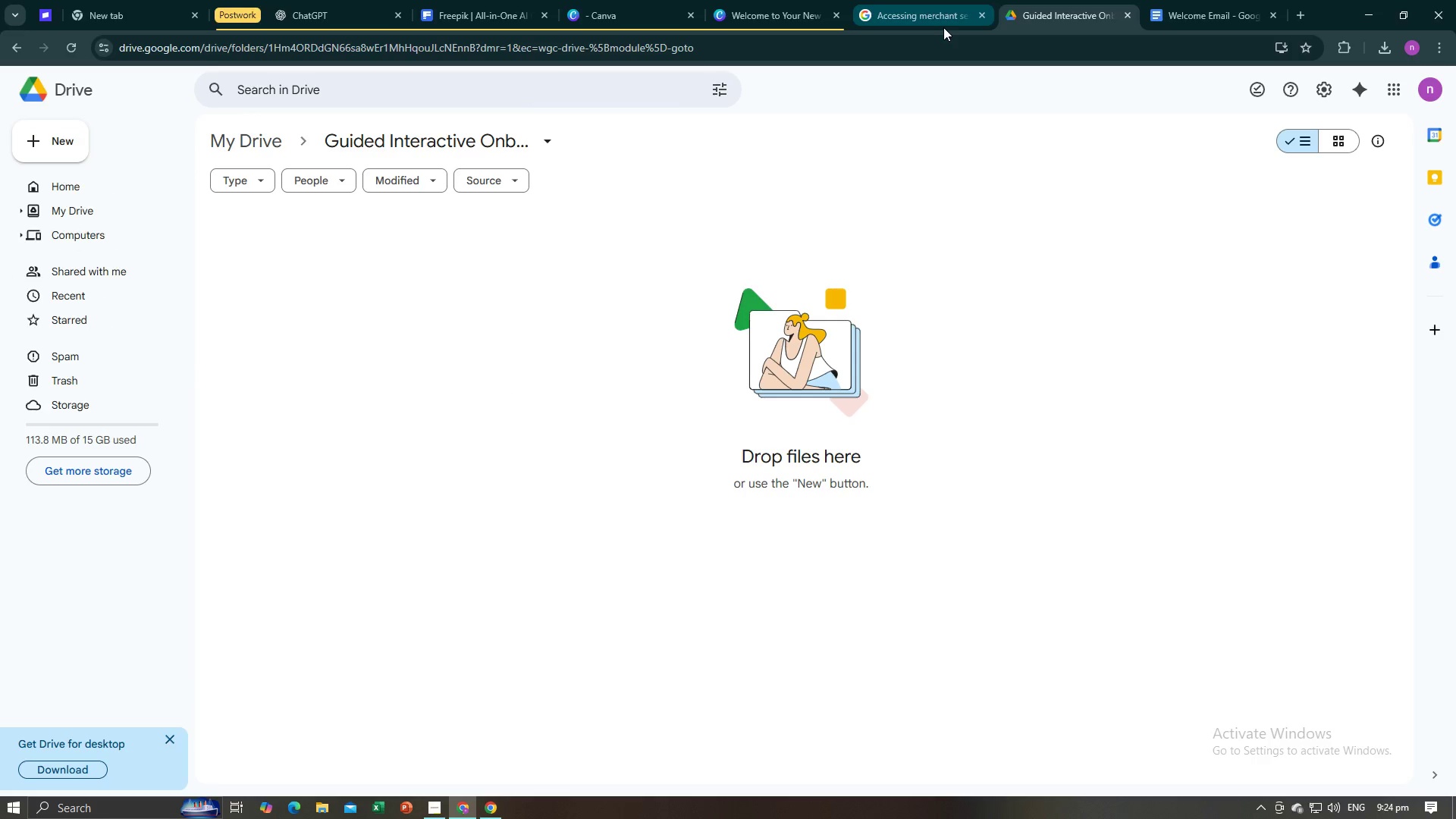 
key(Alt+AltLeft)
 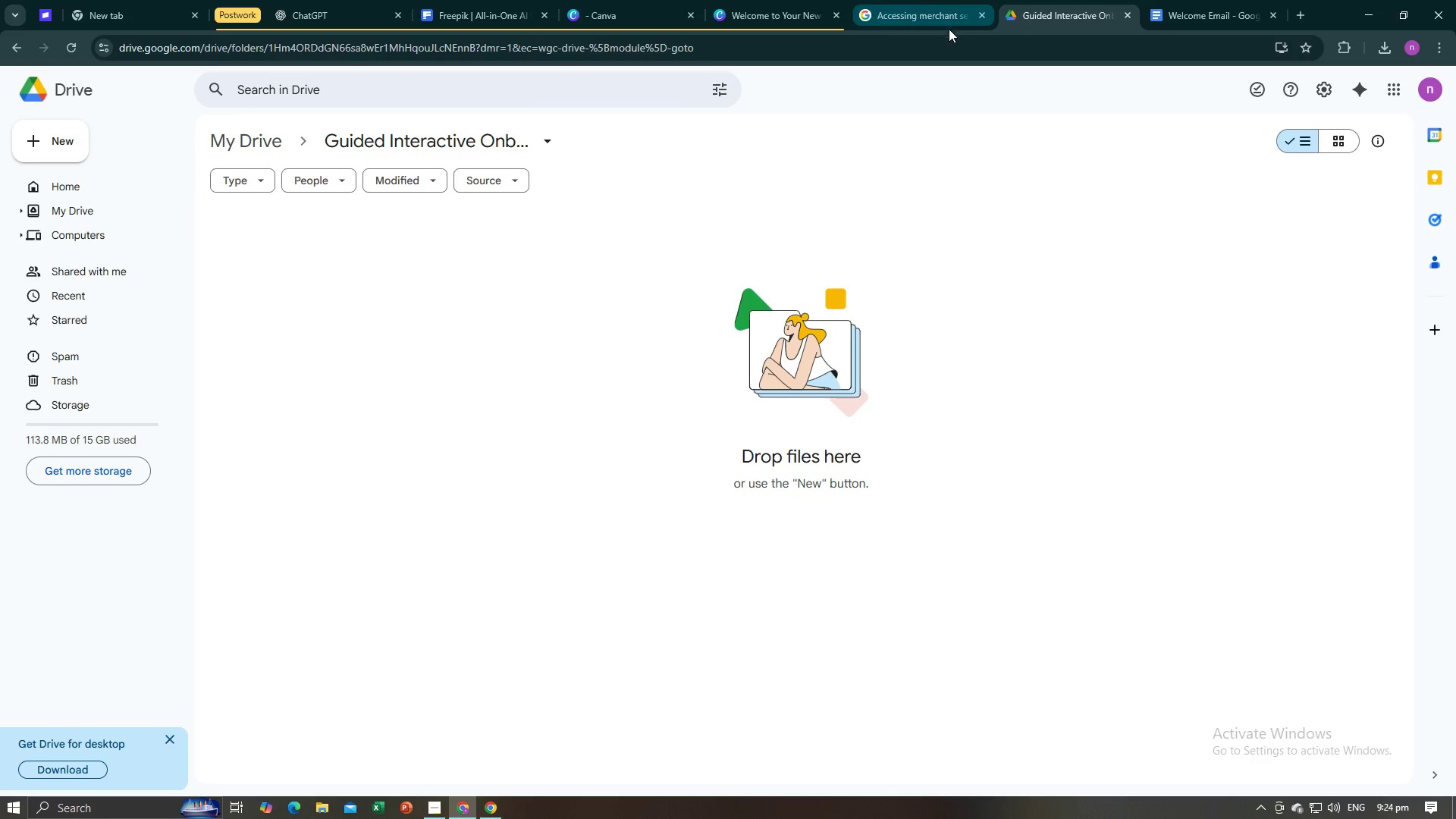 
key(Alt+Tab)
 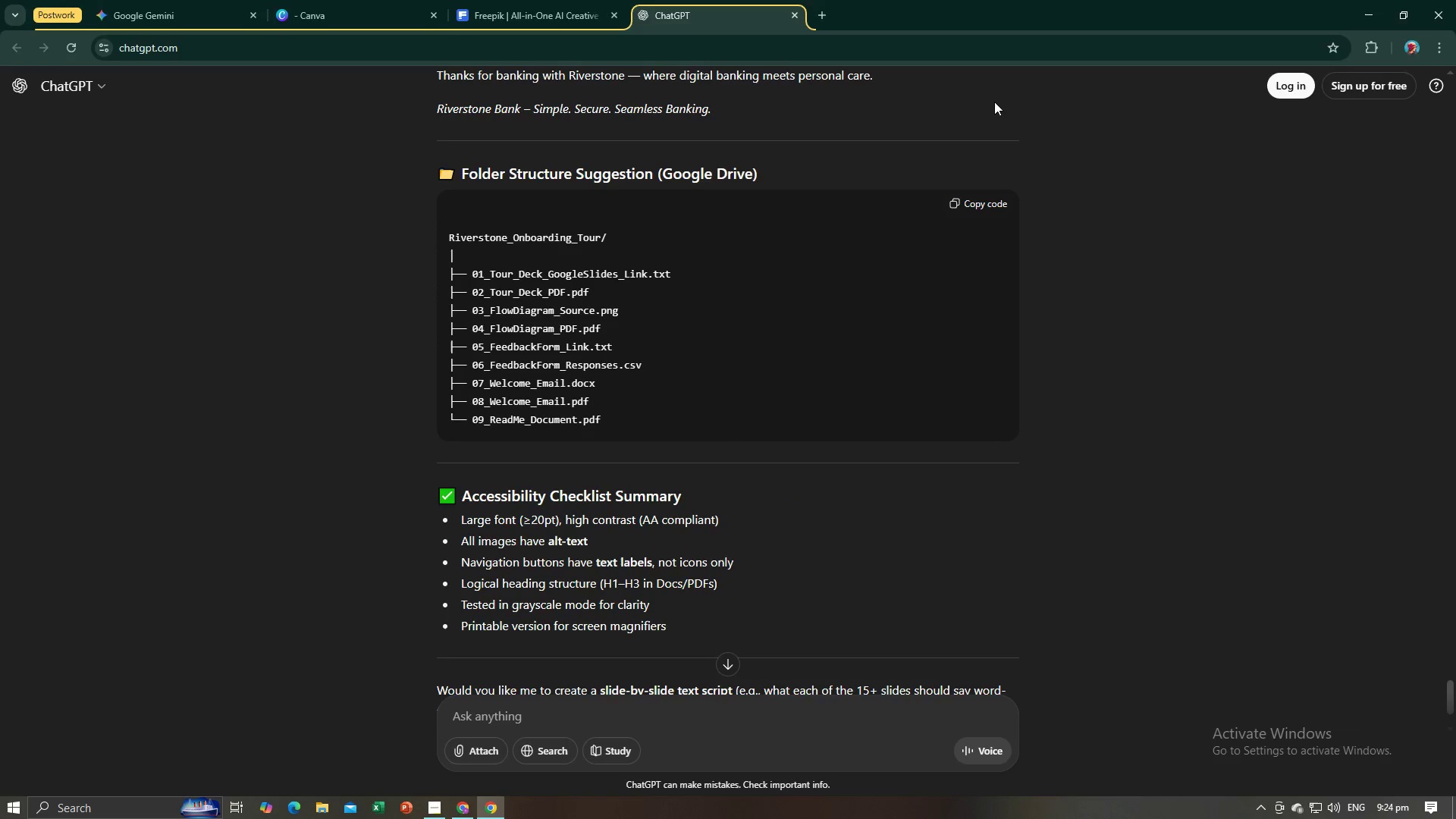 
key(Alt+AltLeft)
 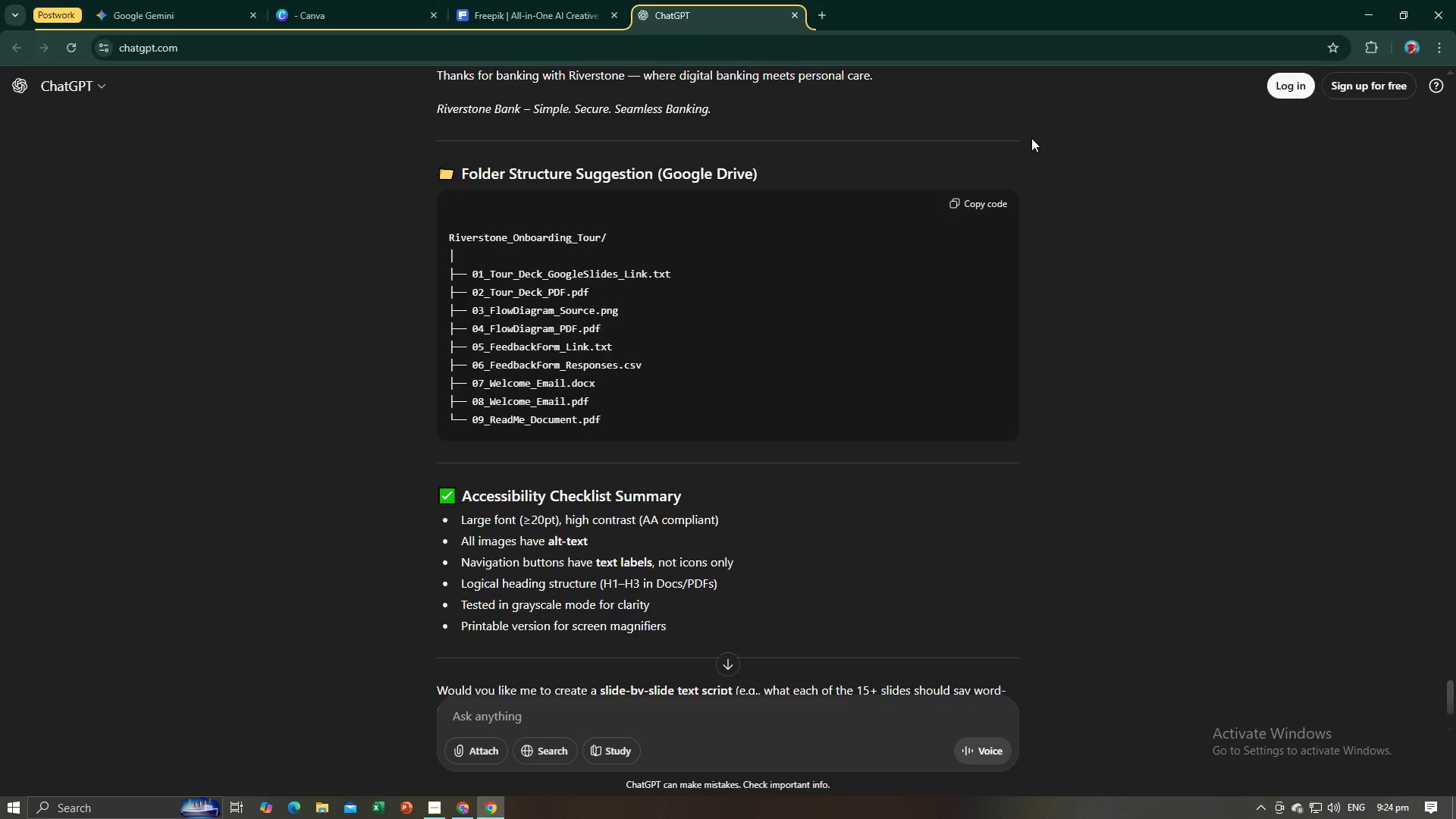 
key(Alt+Tab)
 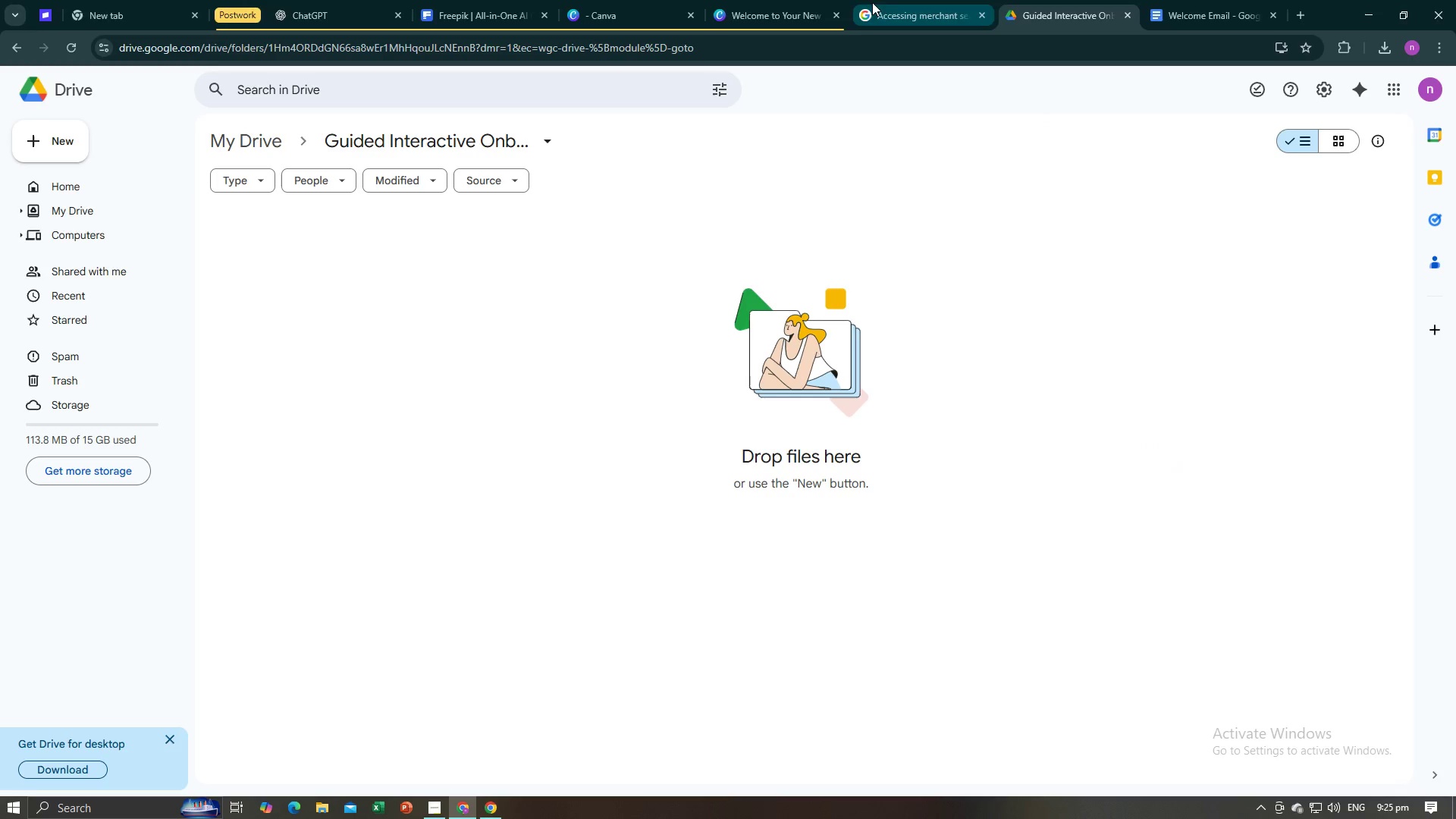 
left_click([817, 0])
 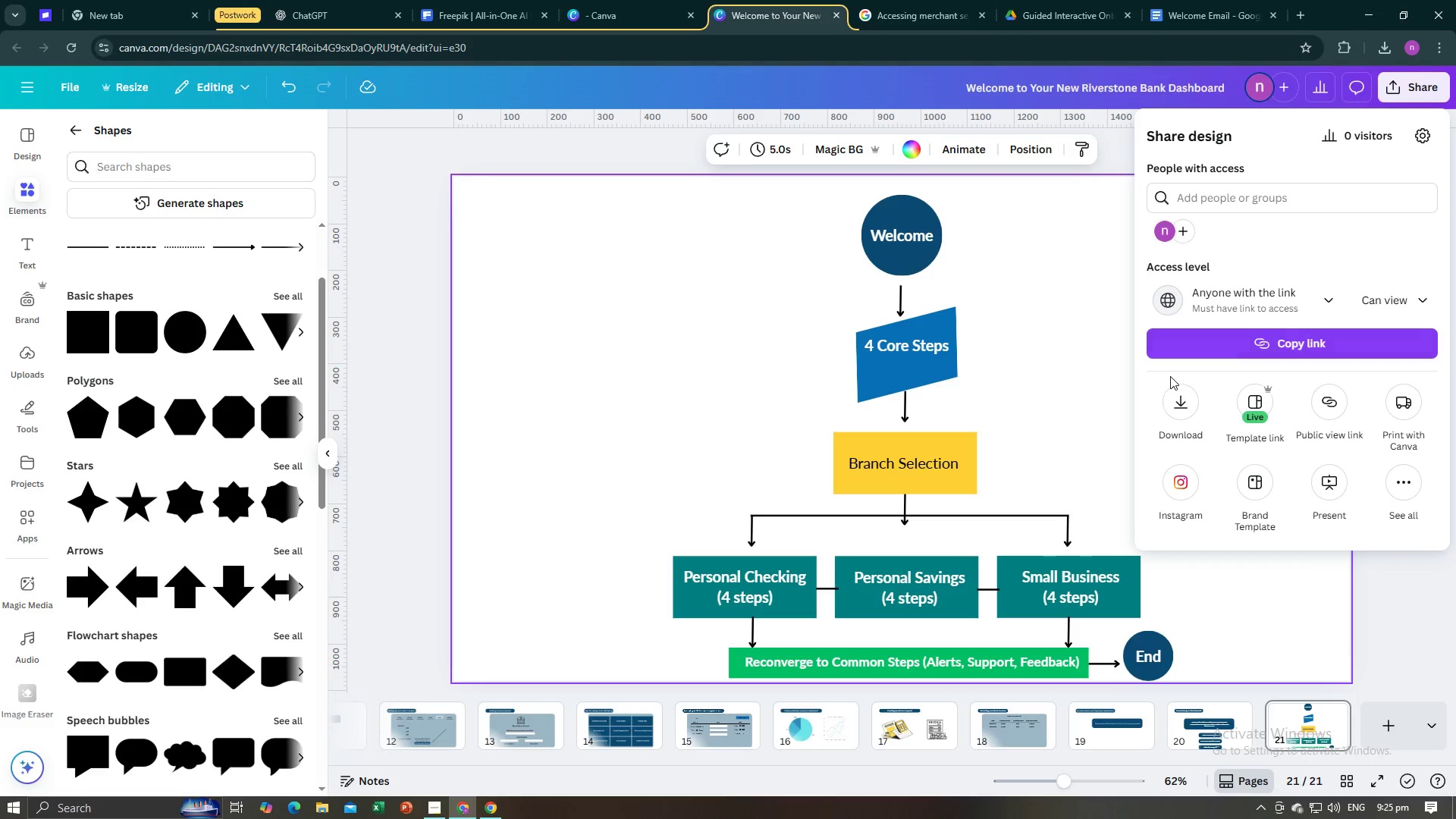 
left_click([1175, 403])
 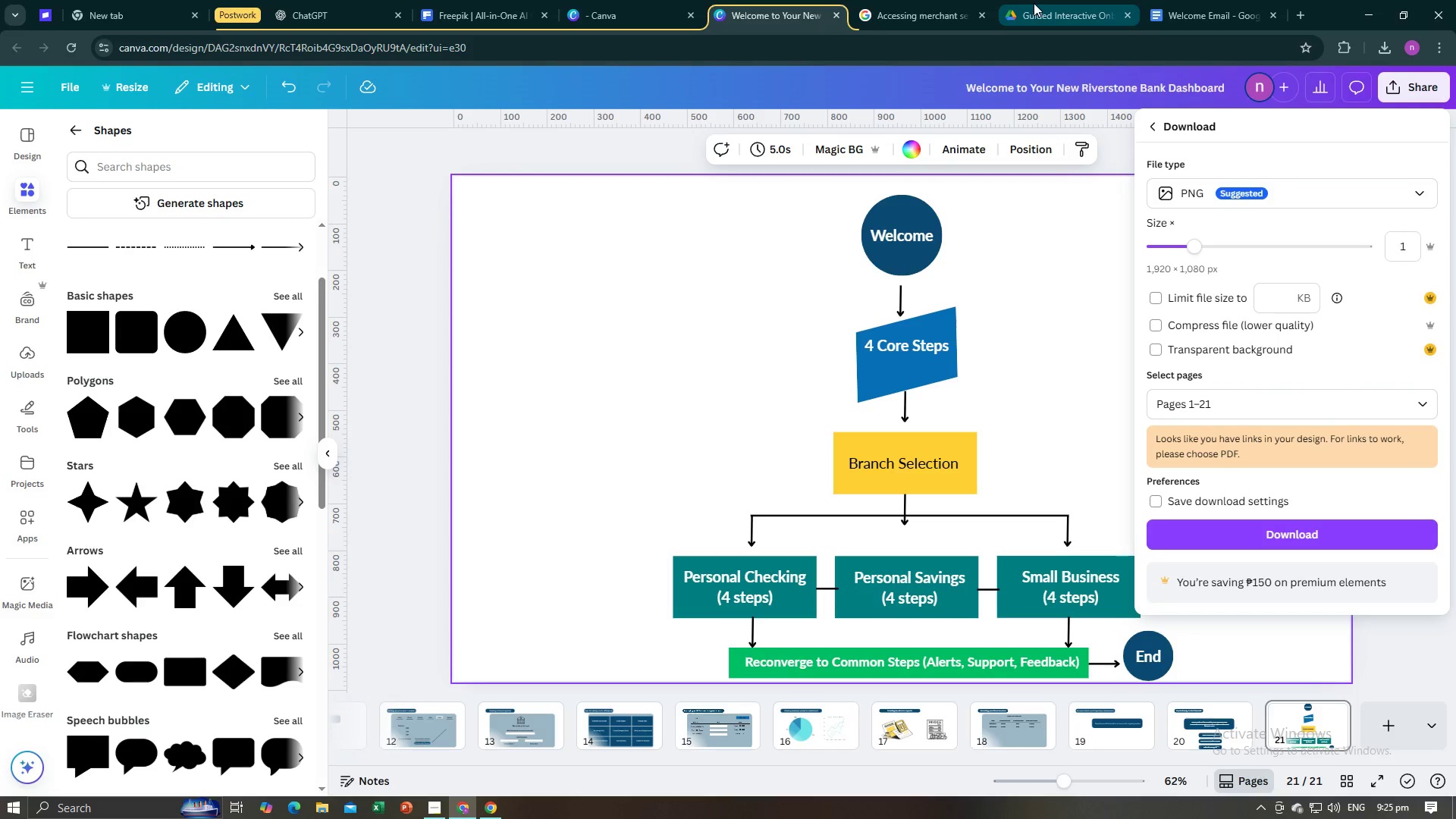 
wait(5.56)
 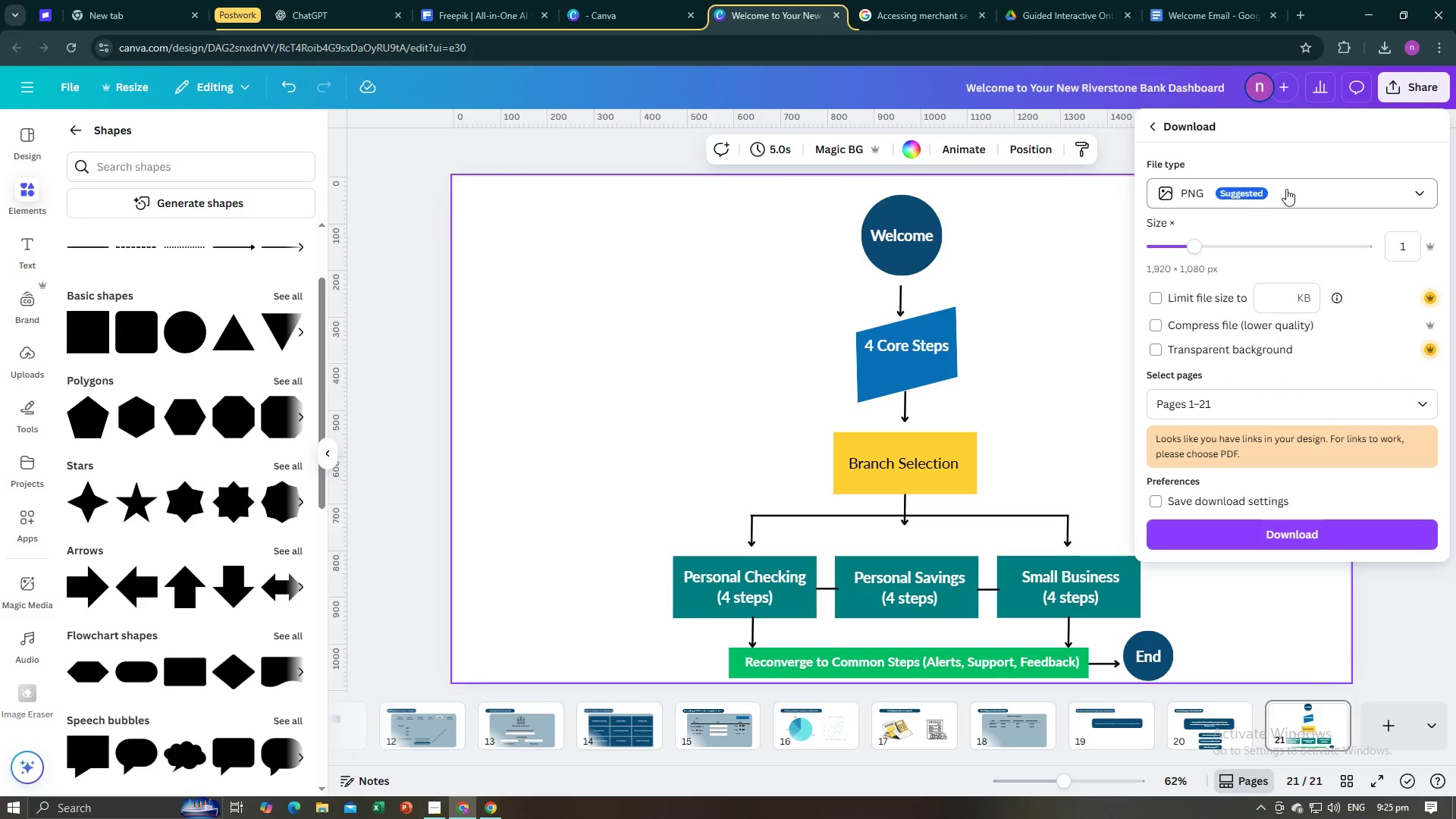 
key(Alt+AltLeft)
 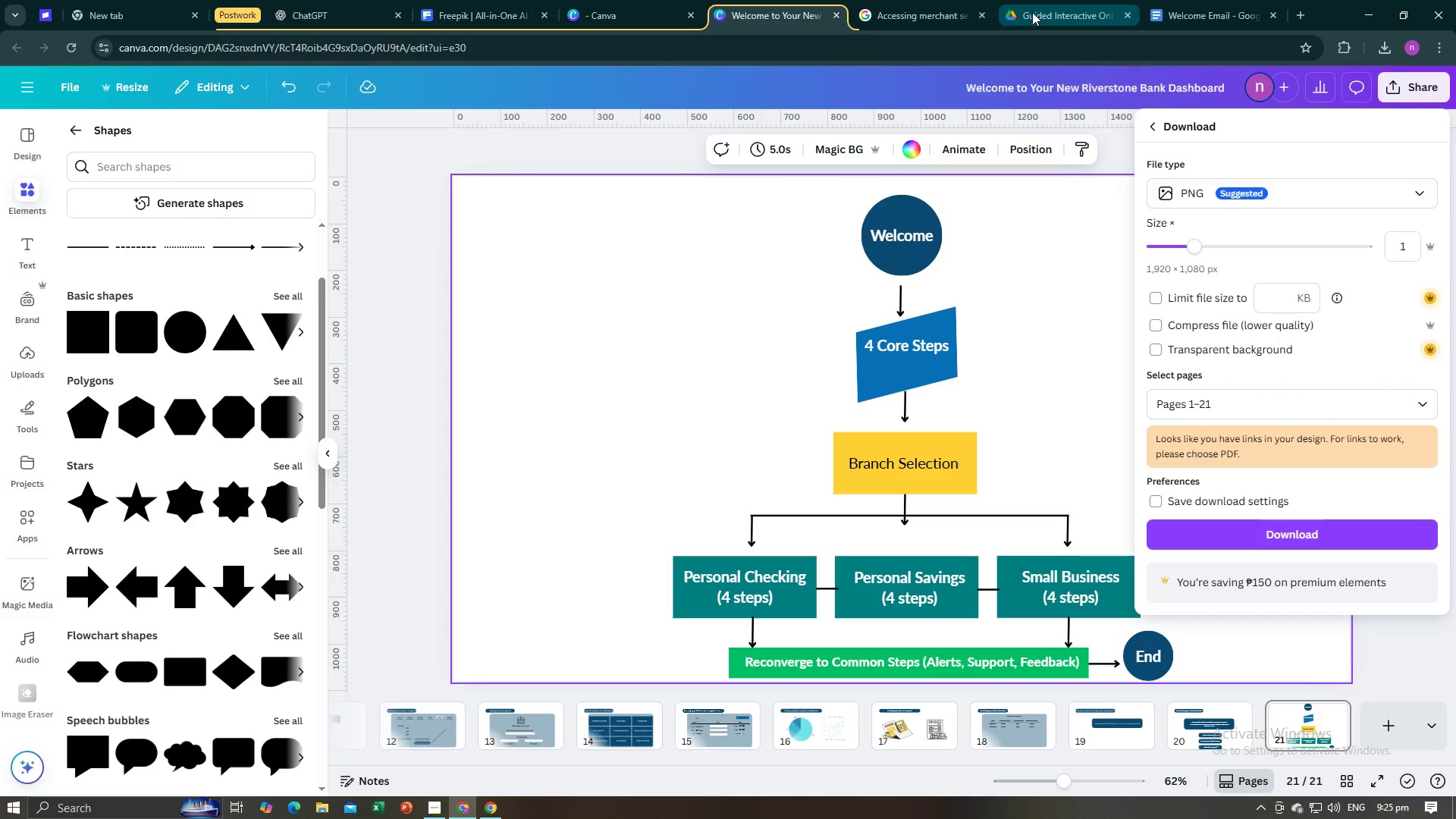 
key(Alt+Tab)
 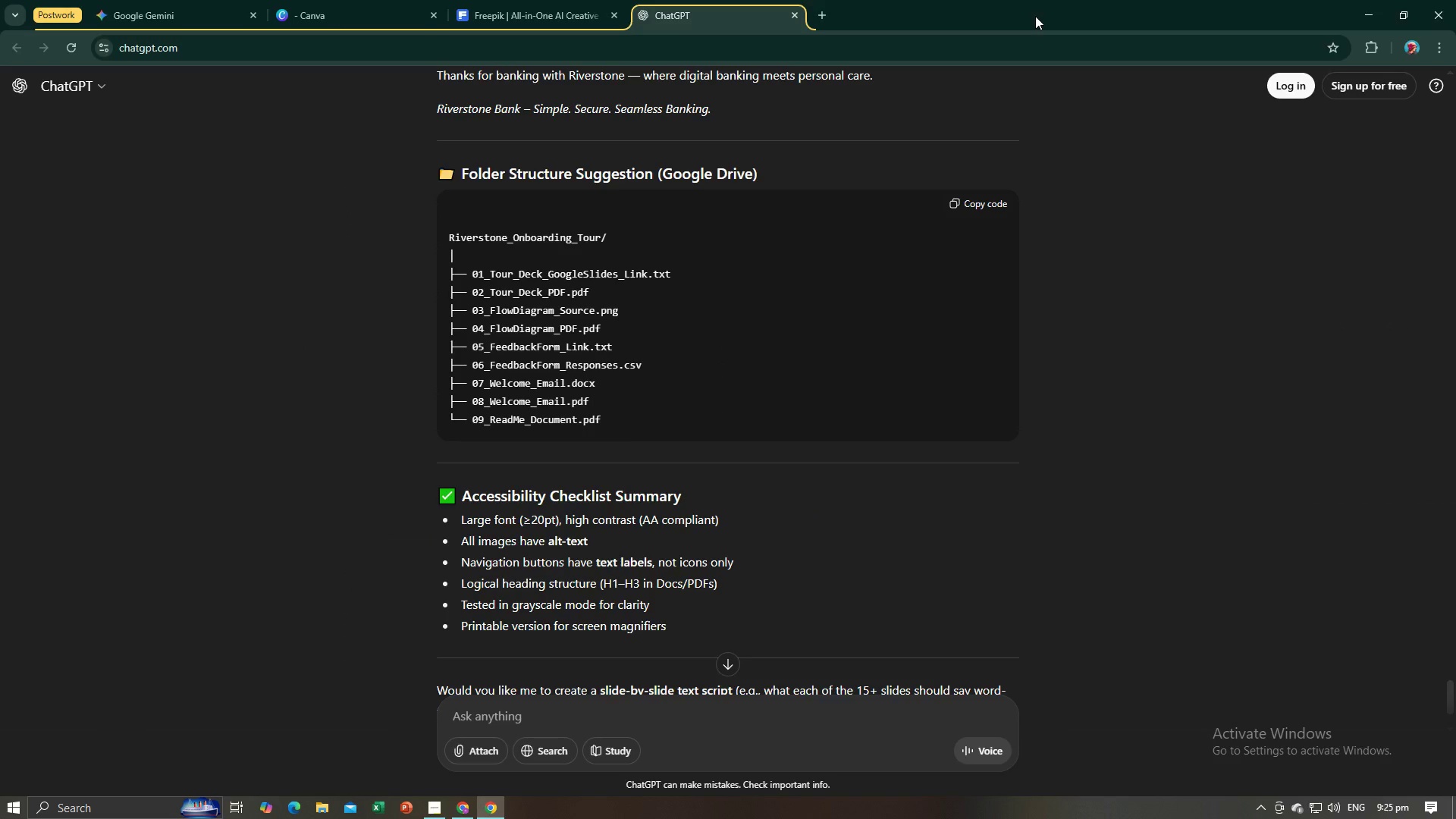 
key(Alt+AltLeft)
 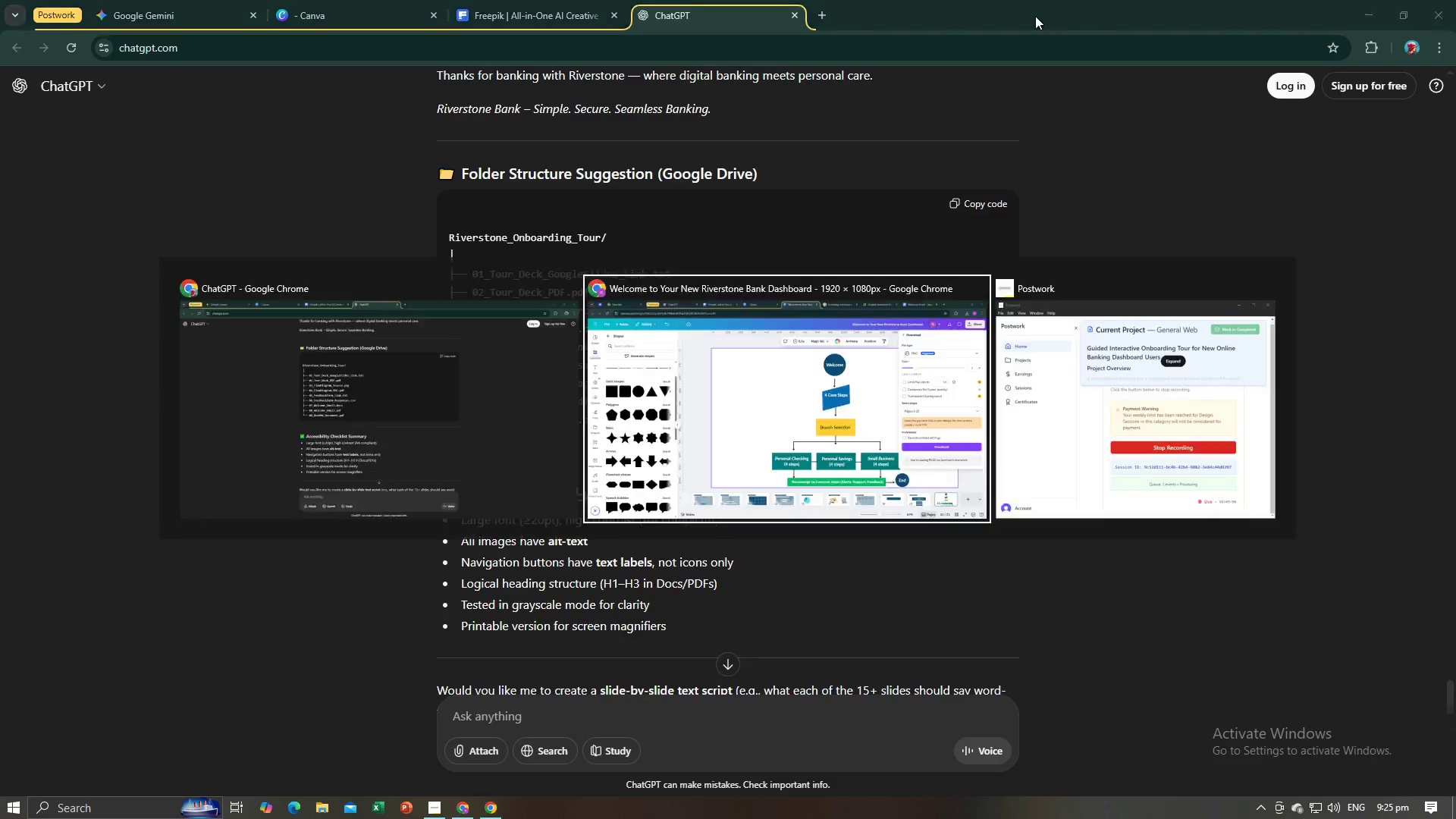 
key(Alt+Tab)
 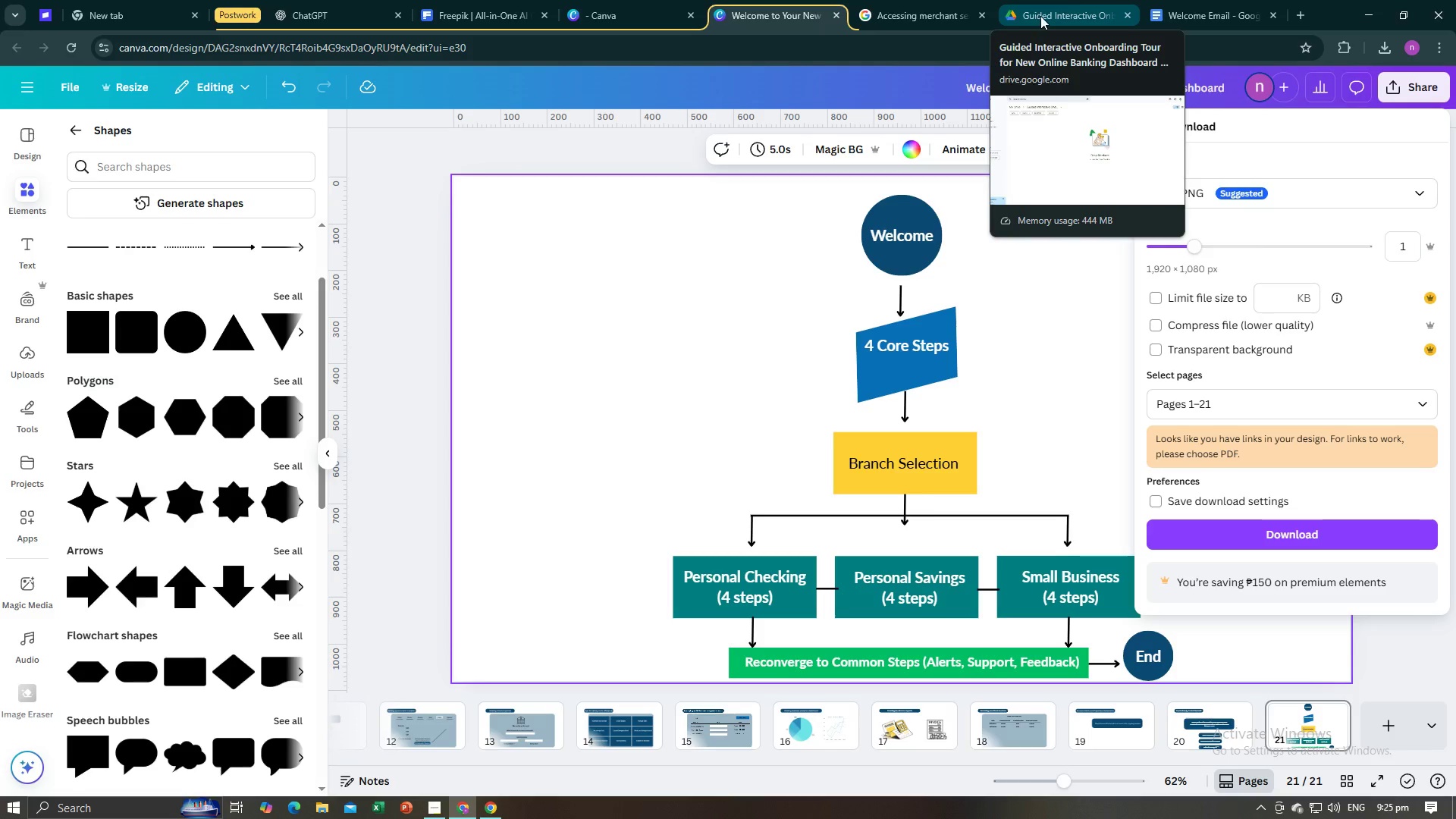 
left_click([1181, 0])
 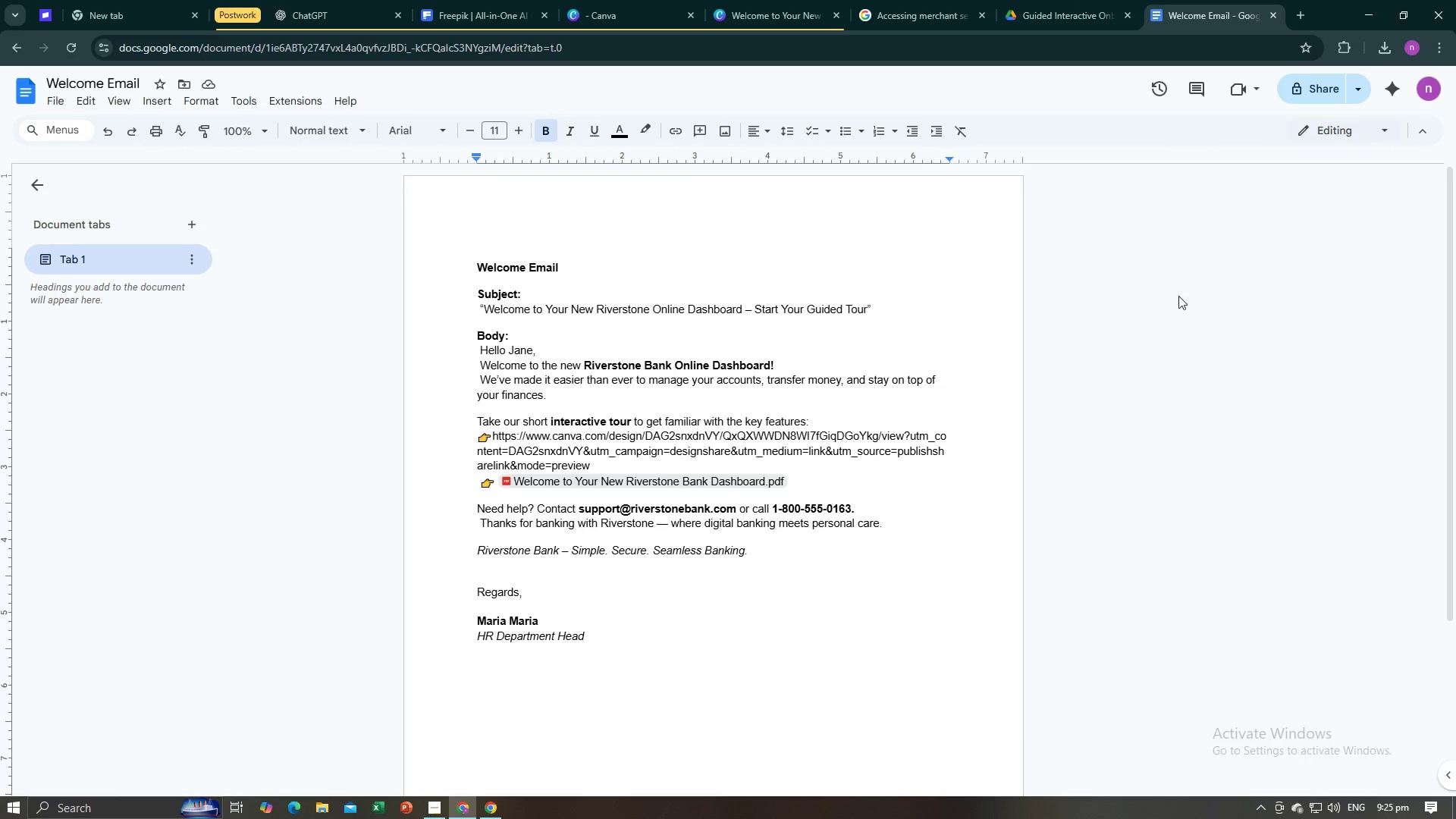 
scroll: coordinate [1178, 306], scroll_direction: up, amount: 3.0
 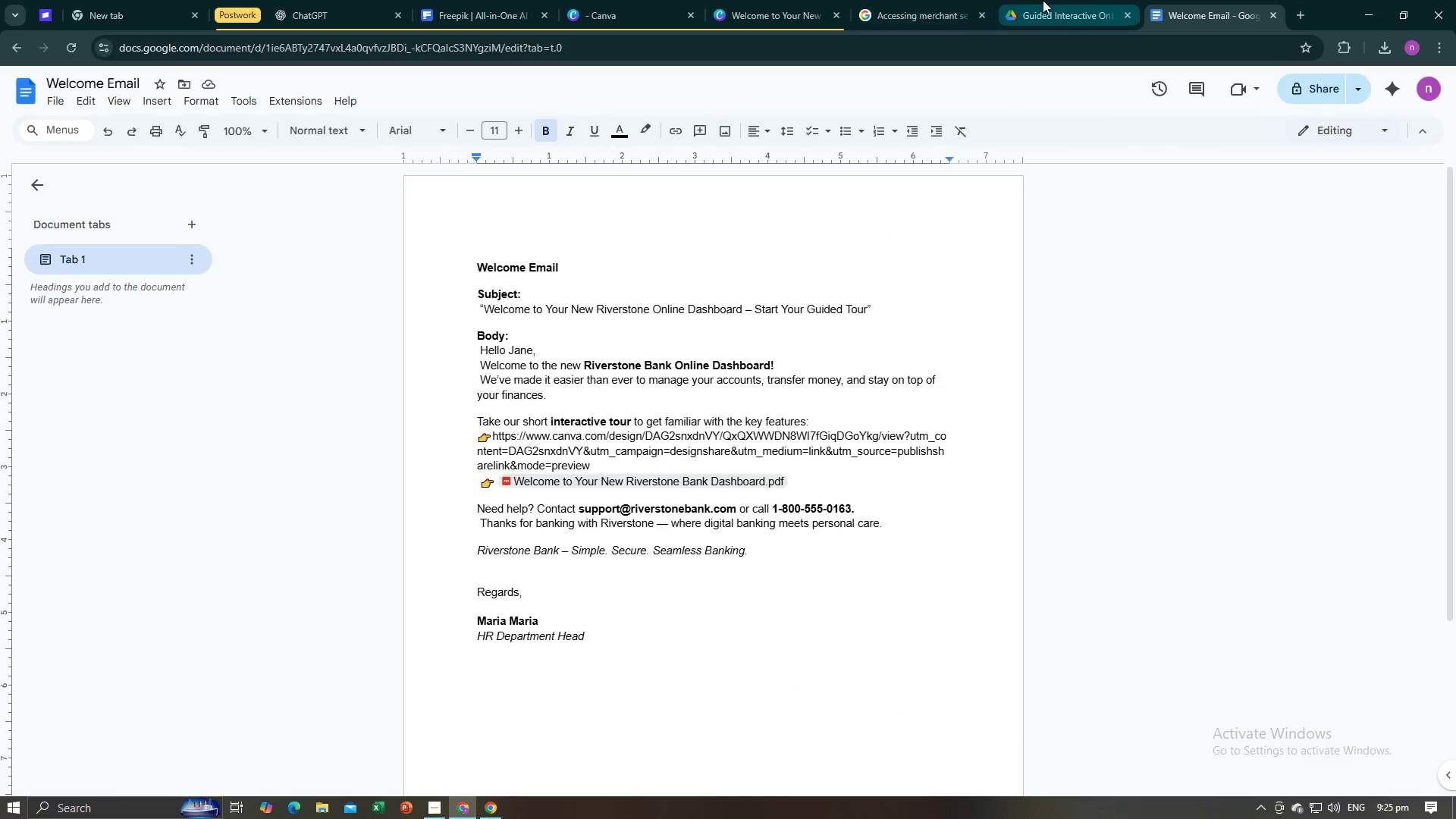 
left_click([1044, 0])
 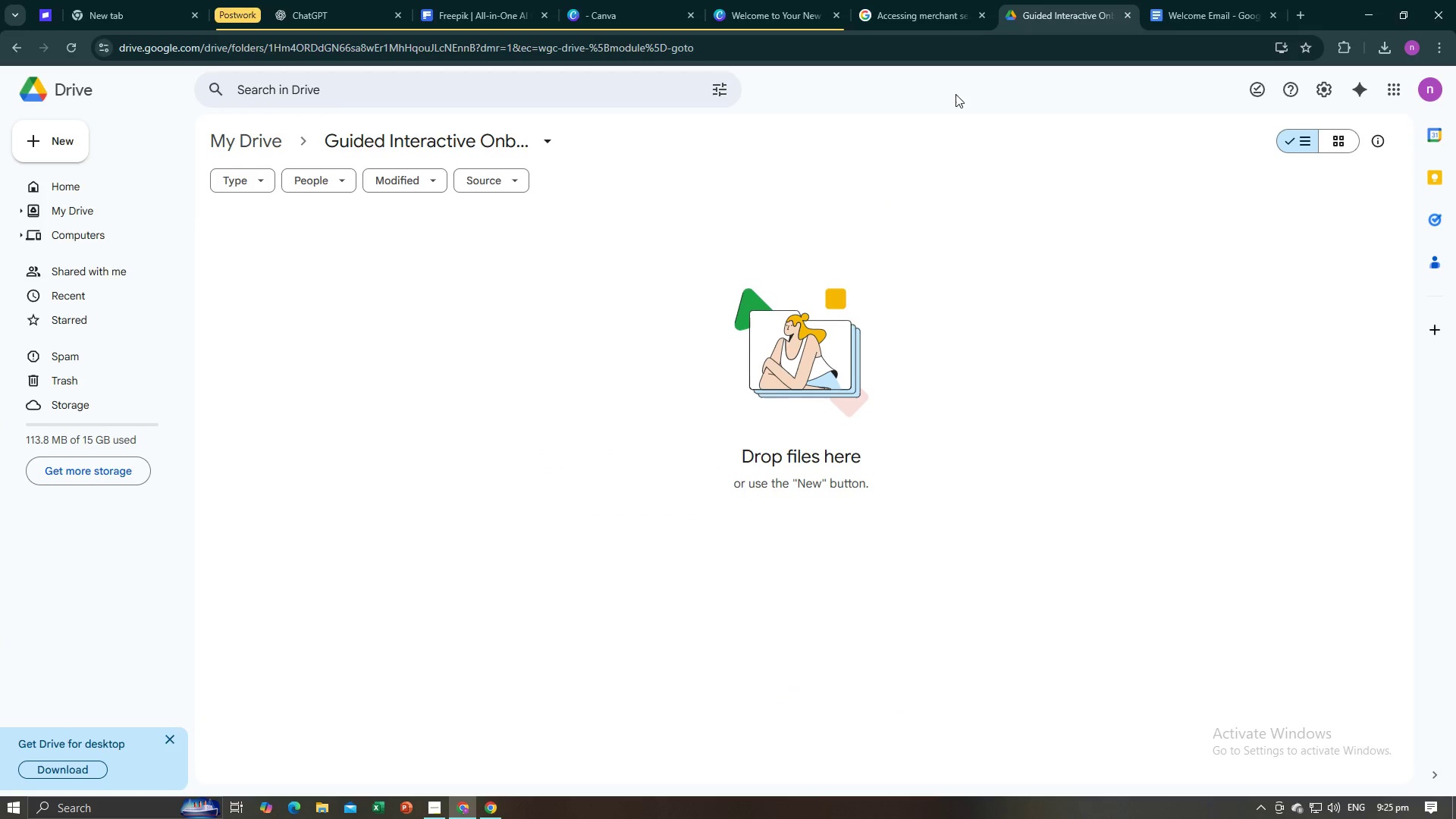 
left_click([901, 0])
 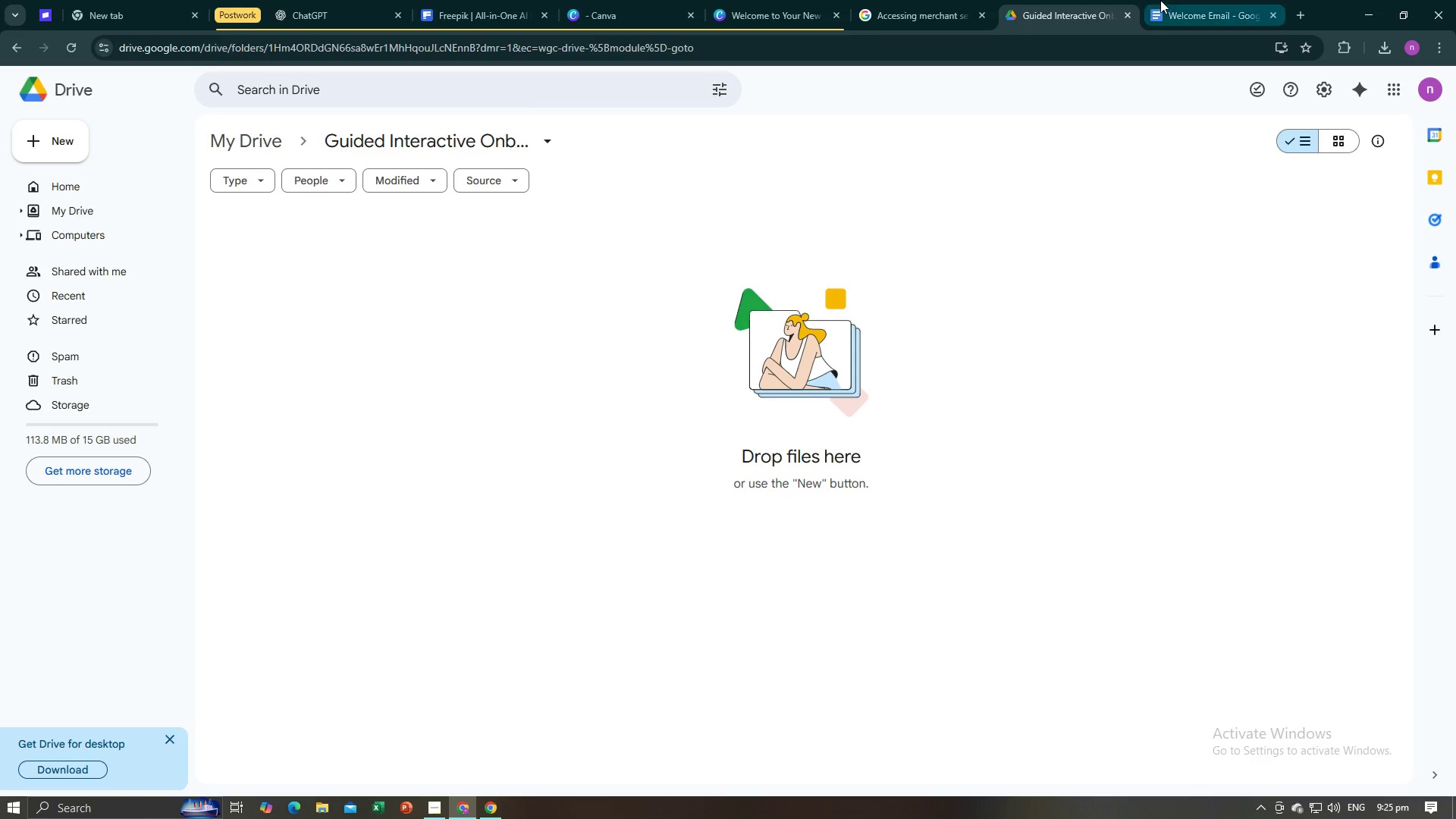 
double_click([1161, 0])
 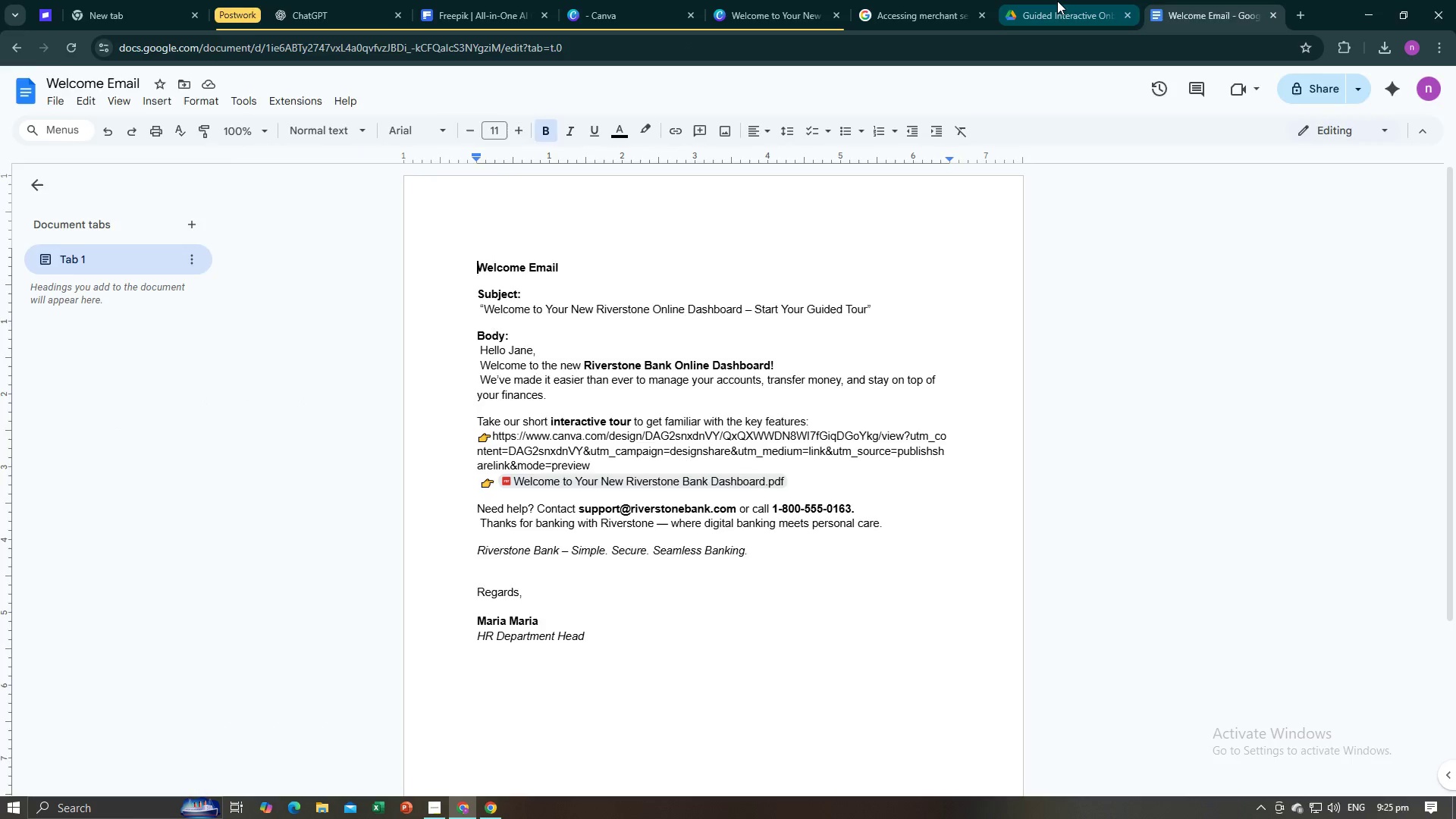 
triple_click([1056, 2])
 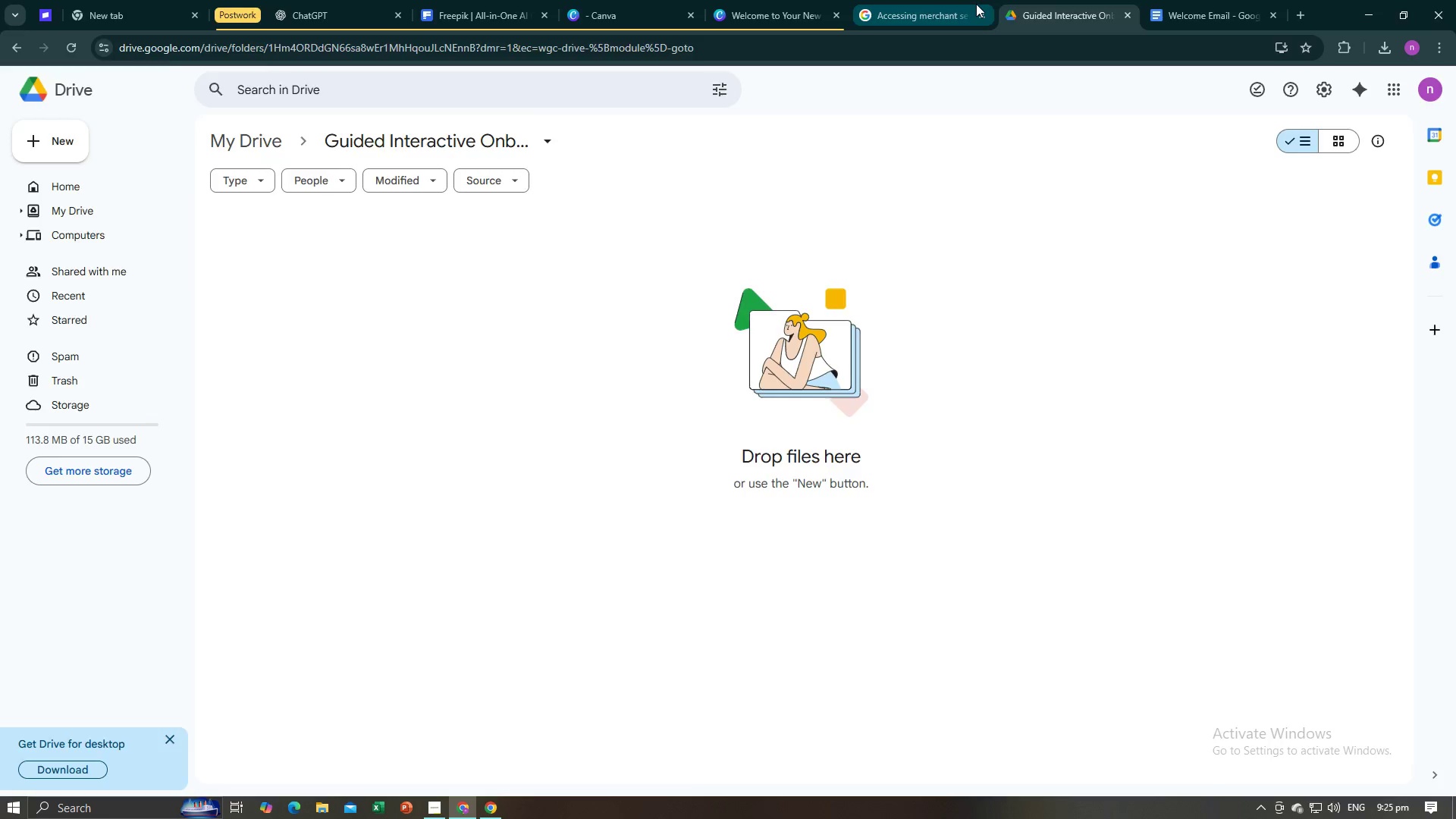 
triple_click([976, 4])
 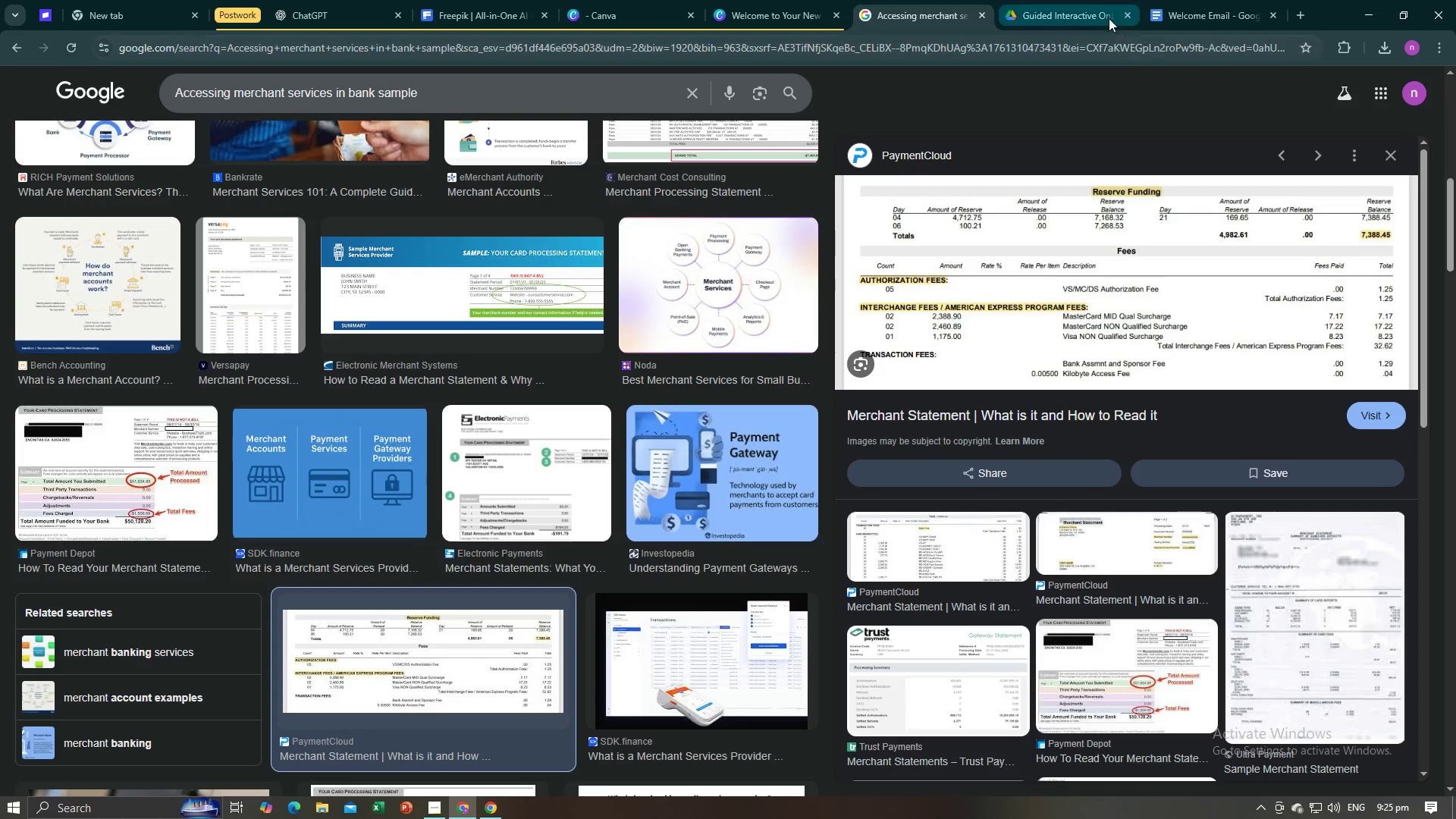 
left_click([1106, 9])
 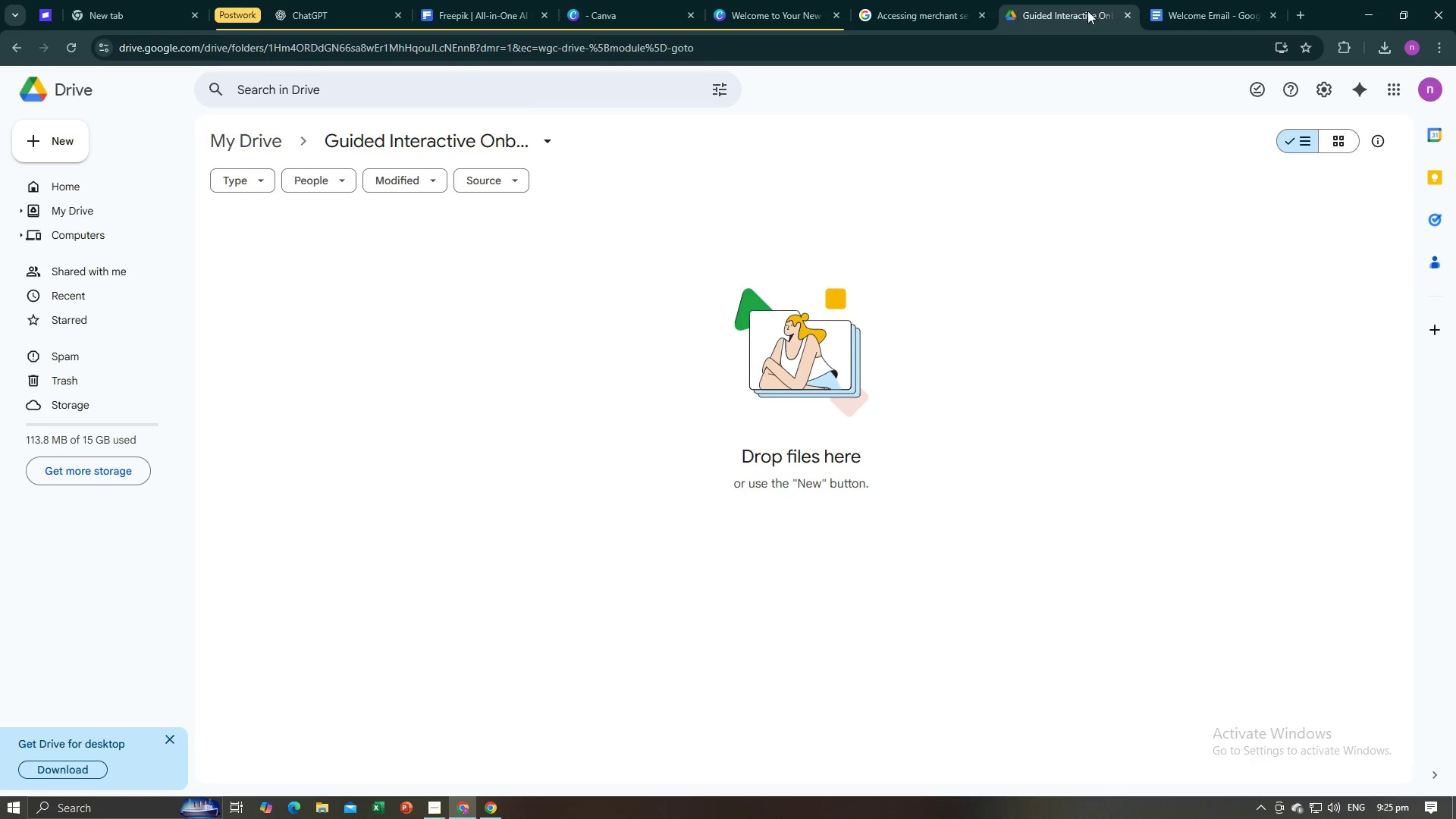 
key(Alt+AltLeft)
 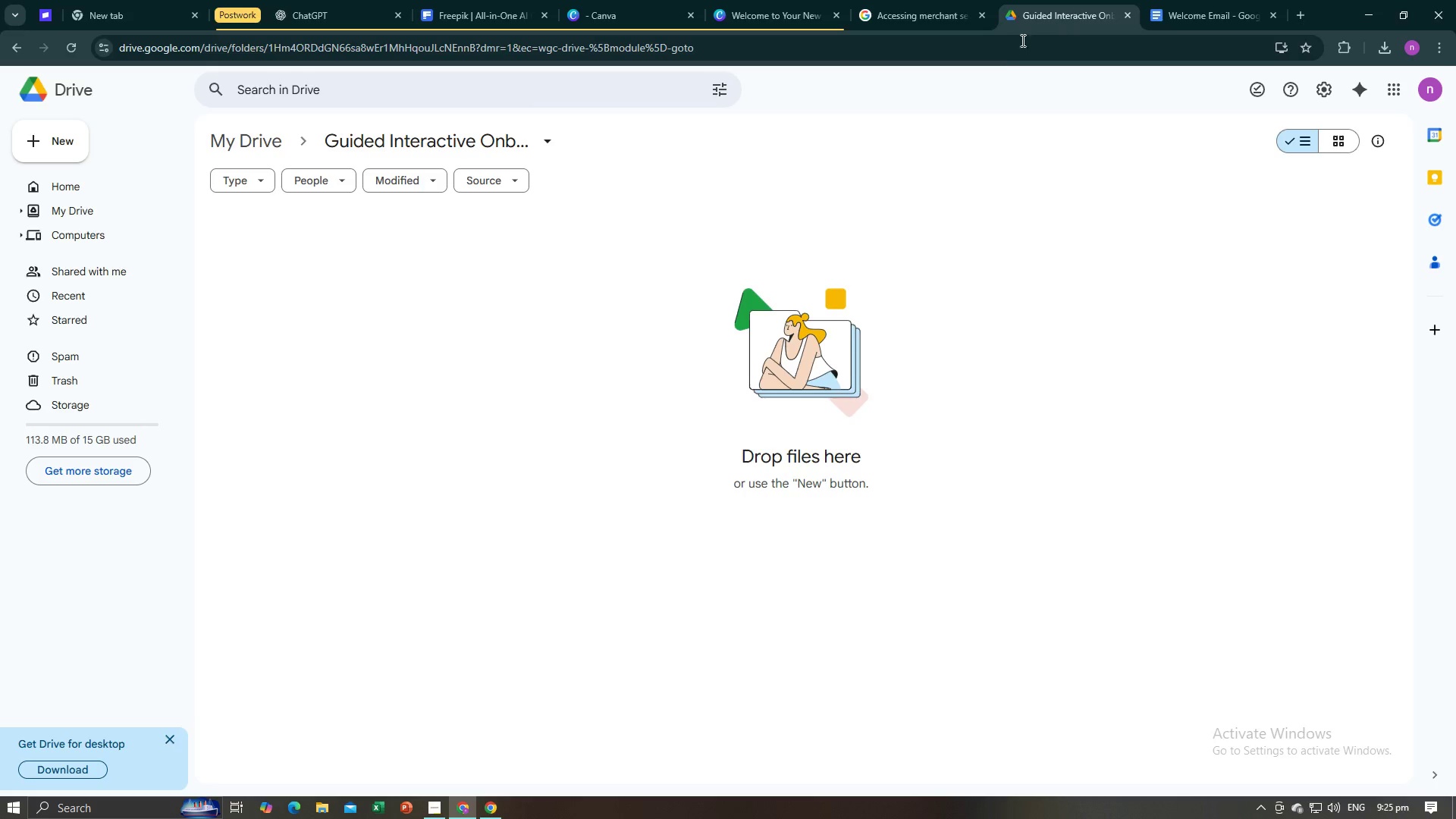 
key(Alt+Tab)
 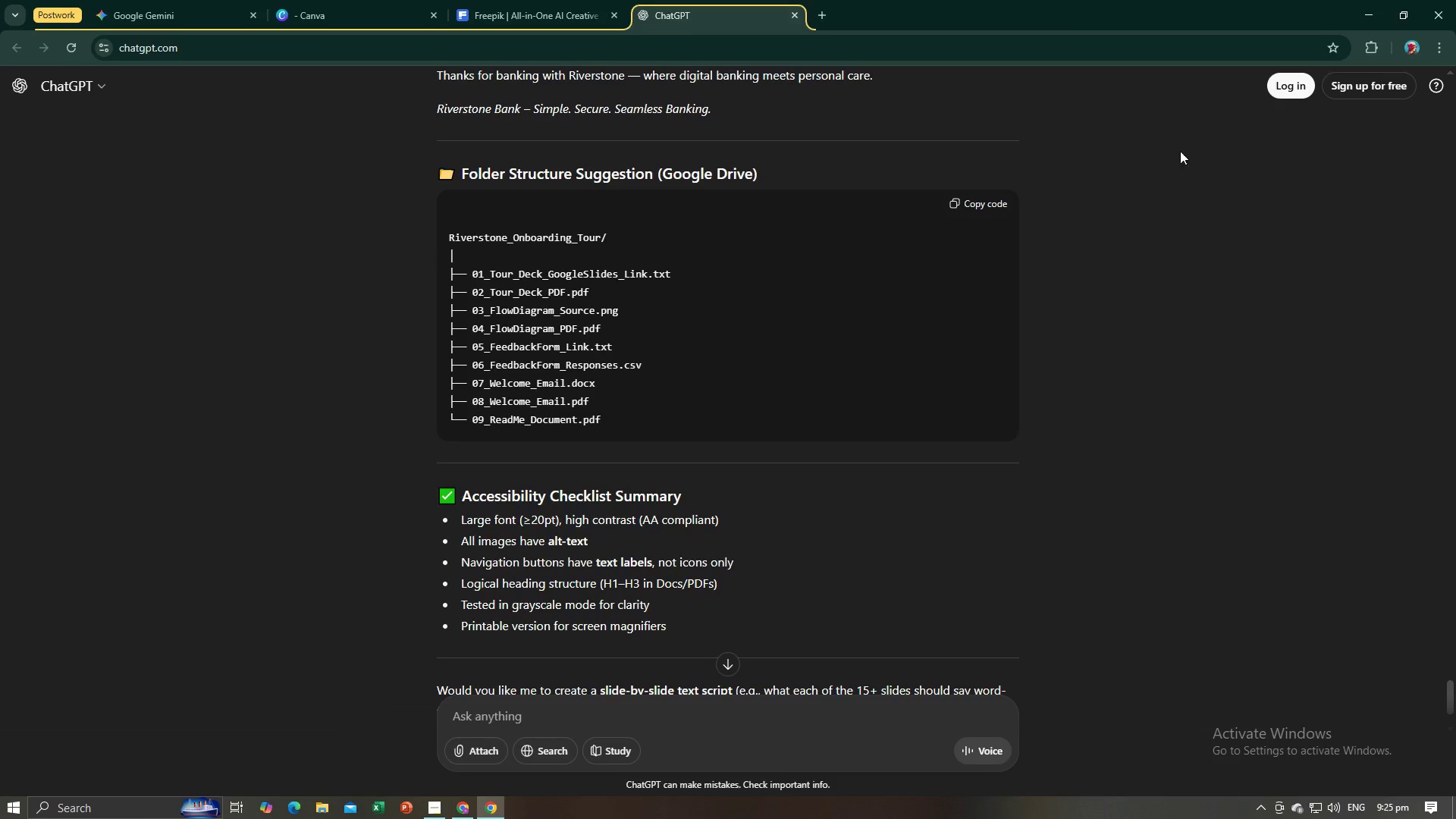 
key(Alt+AltLeft)
 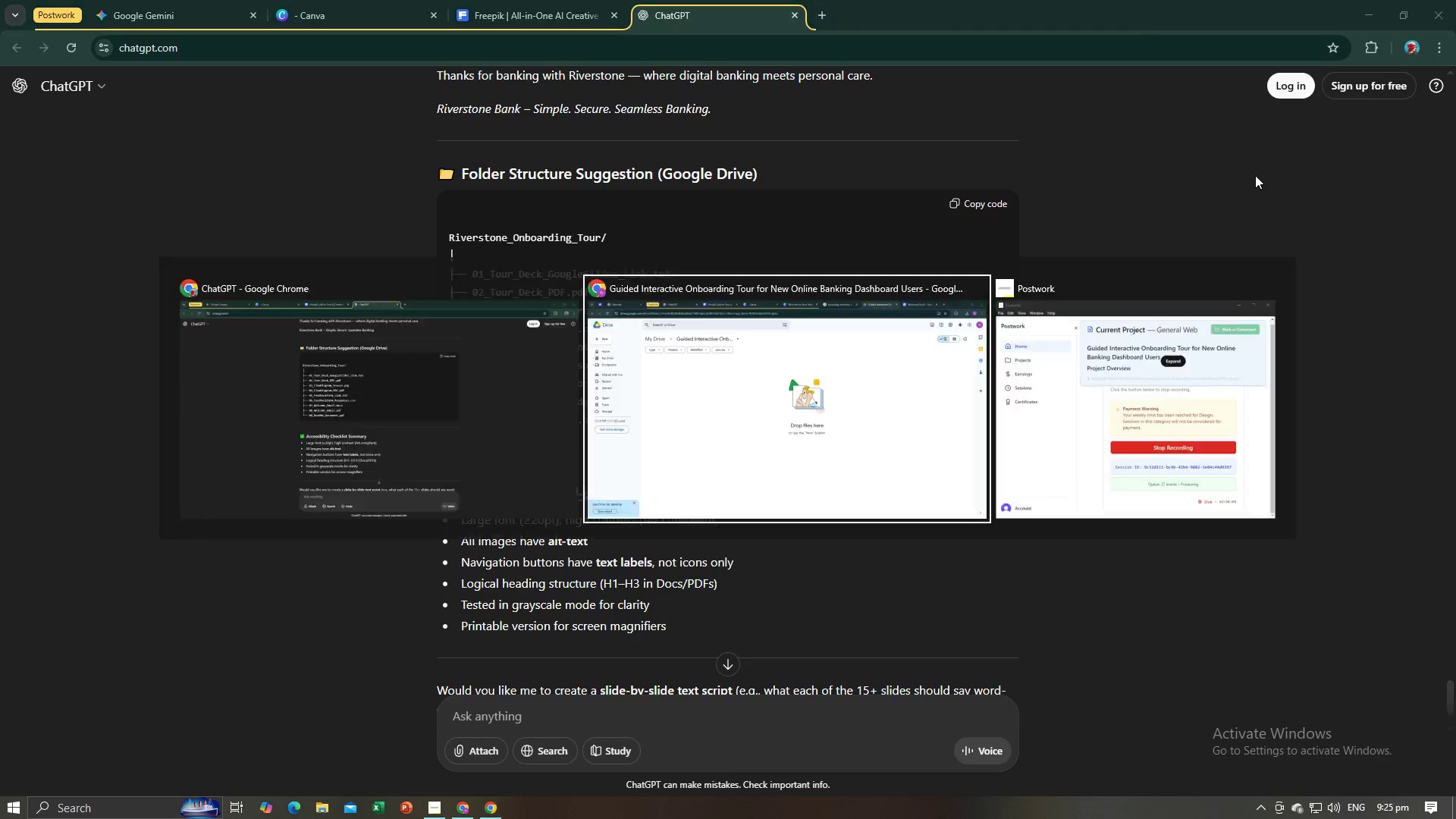 
key(Alt+Tab)
 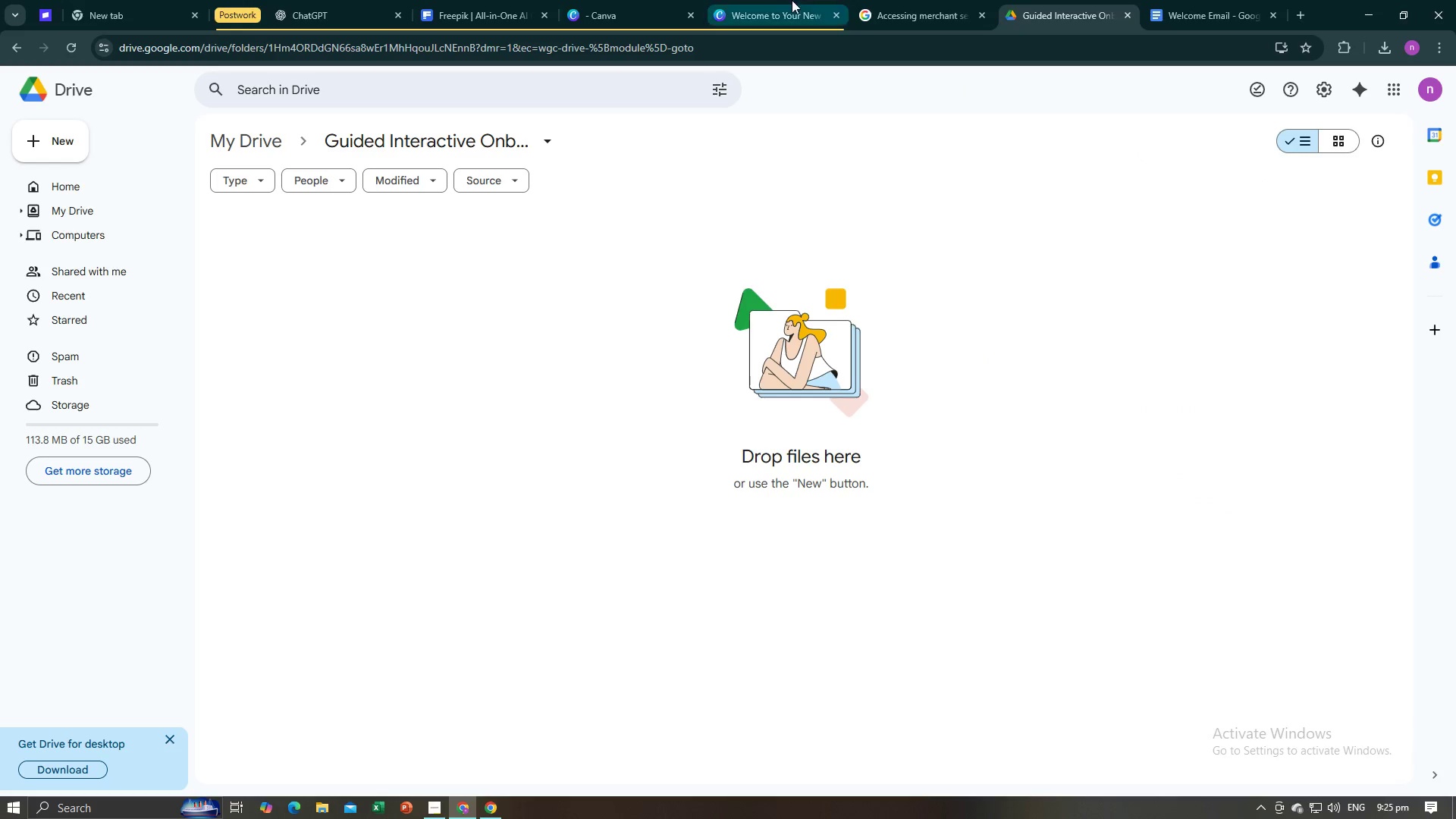 
left_click([753, 0])
 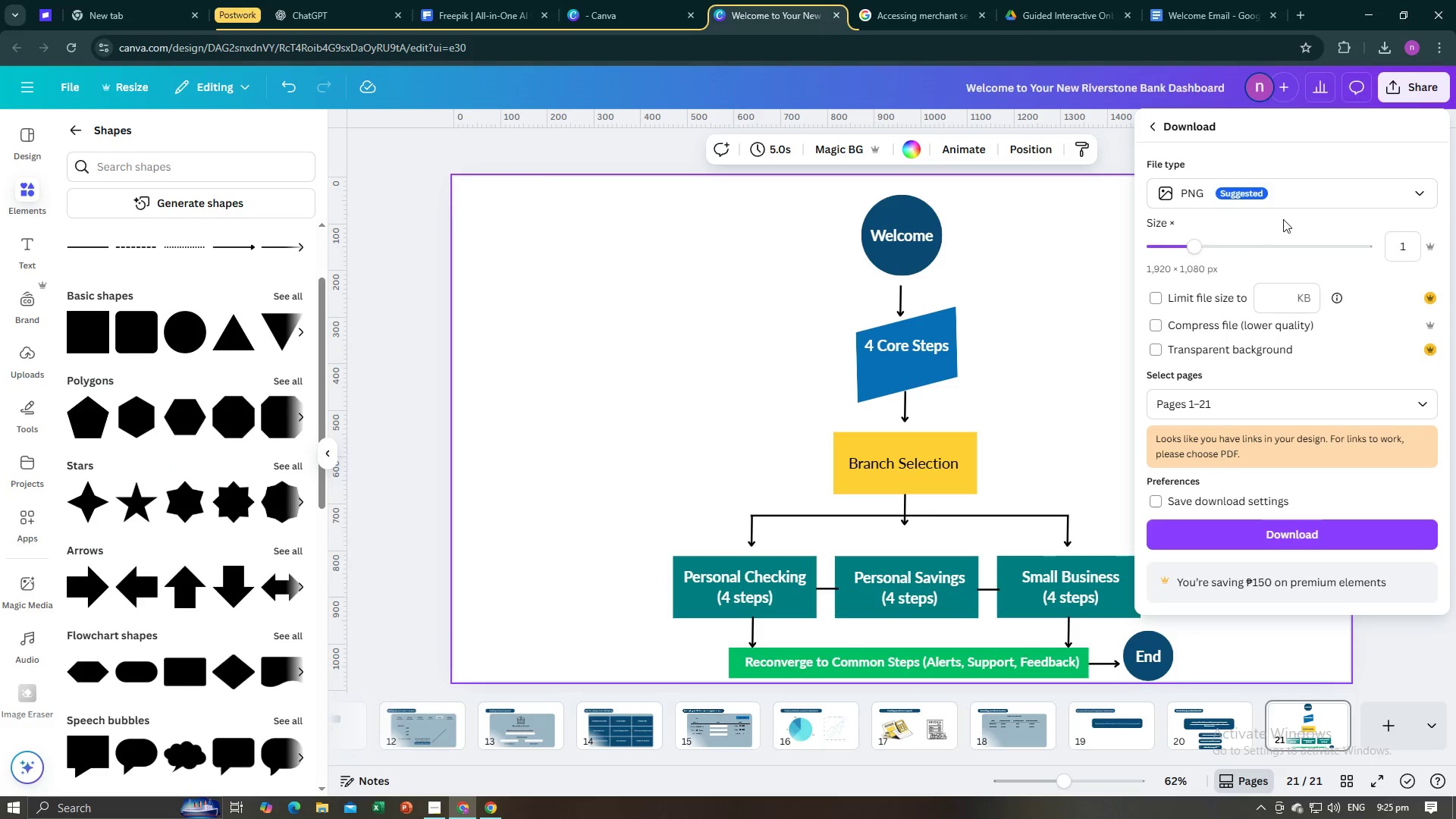 
left_click([1315, 200])
 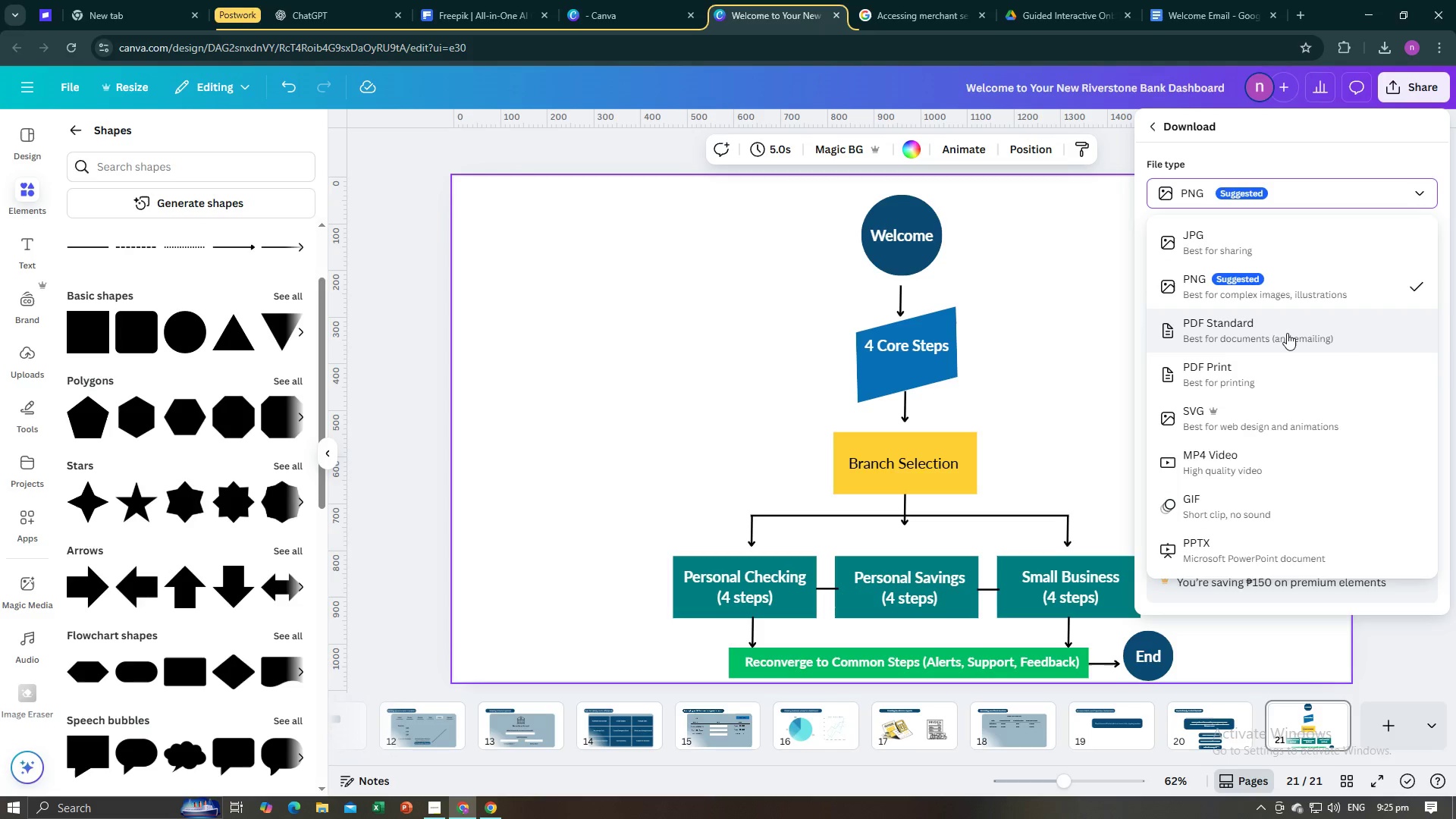 
left_click([1287, 334])
 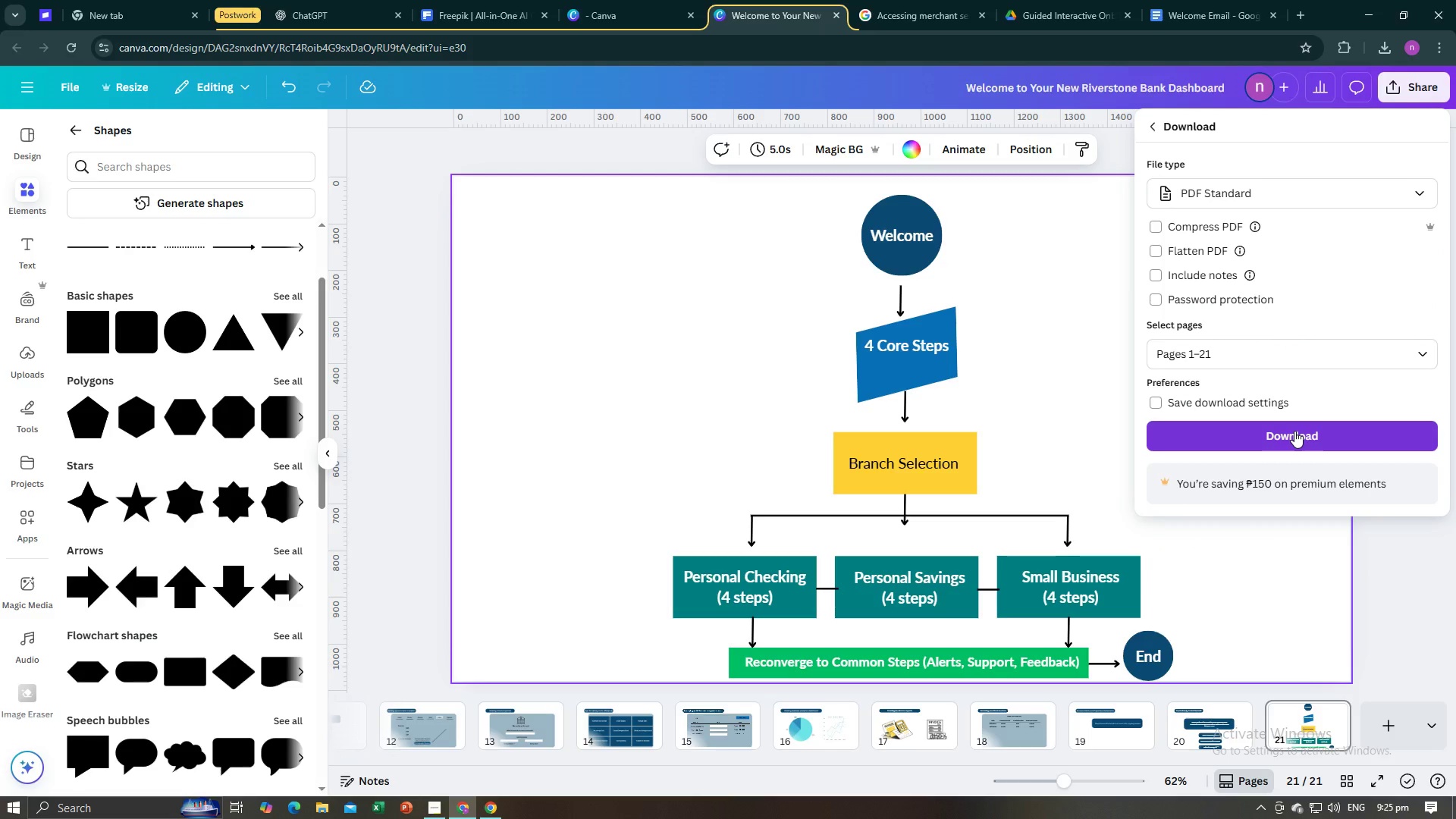 
left_click([1294, 431])
 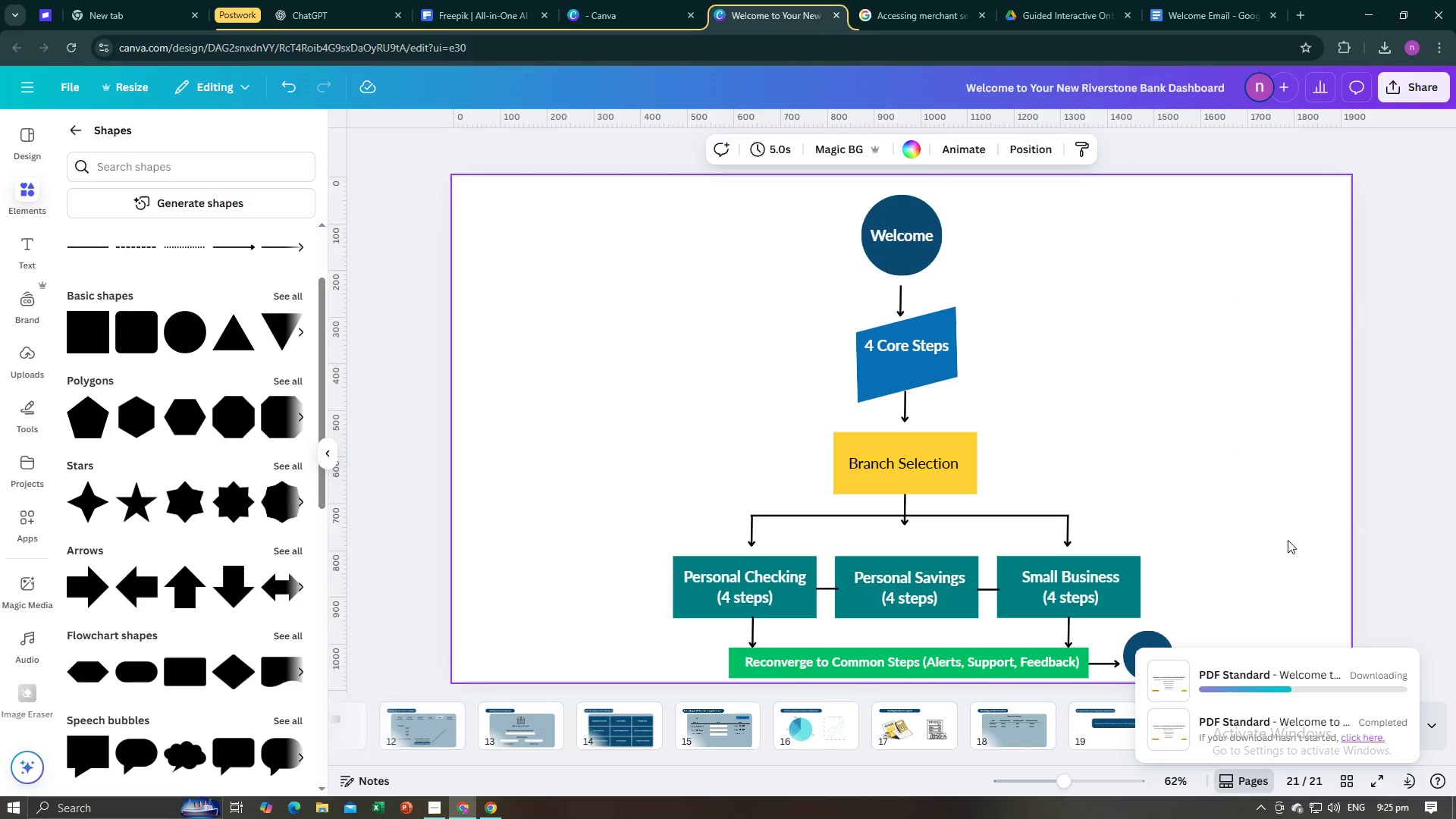 
wait(9.52)
 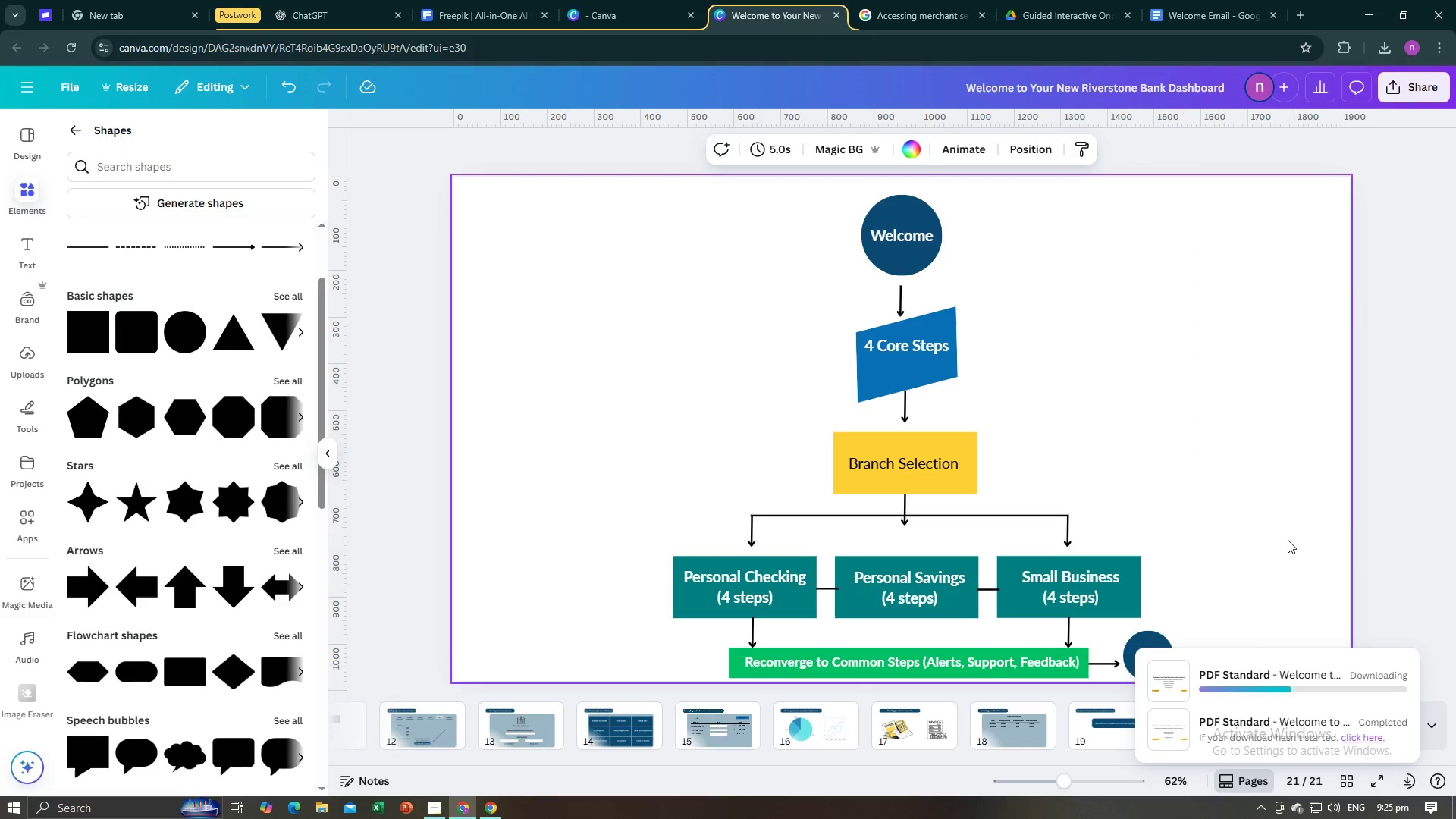 
mouse_move([622, 16])
 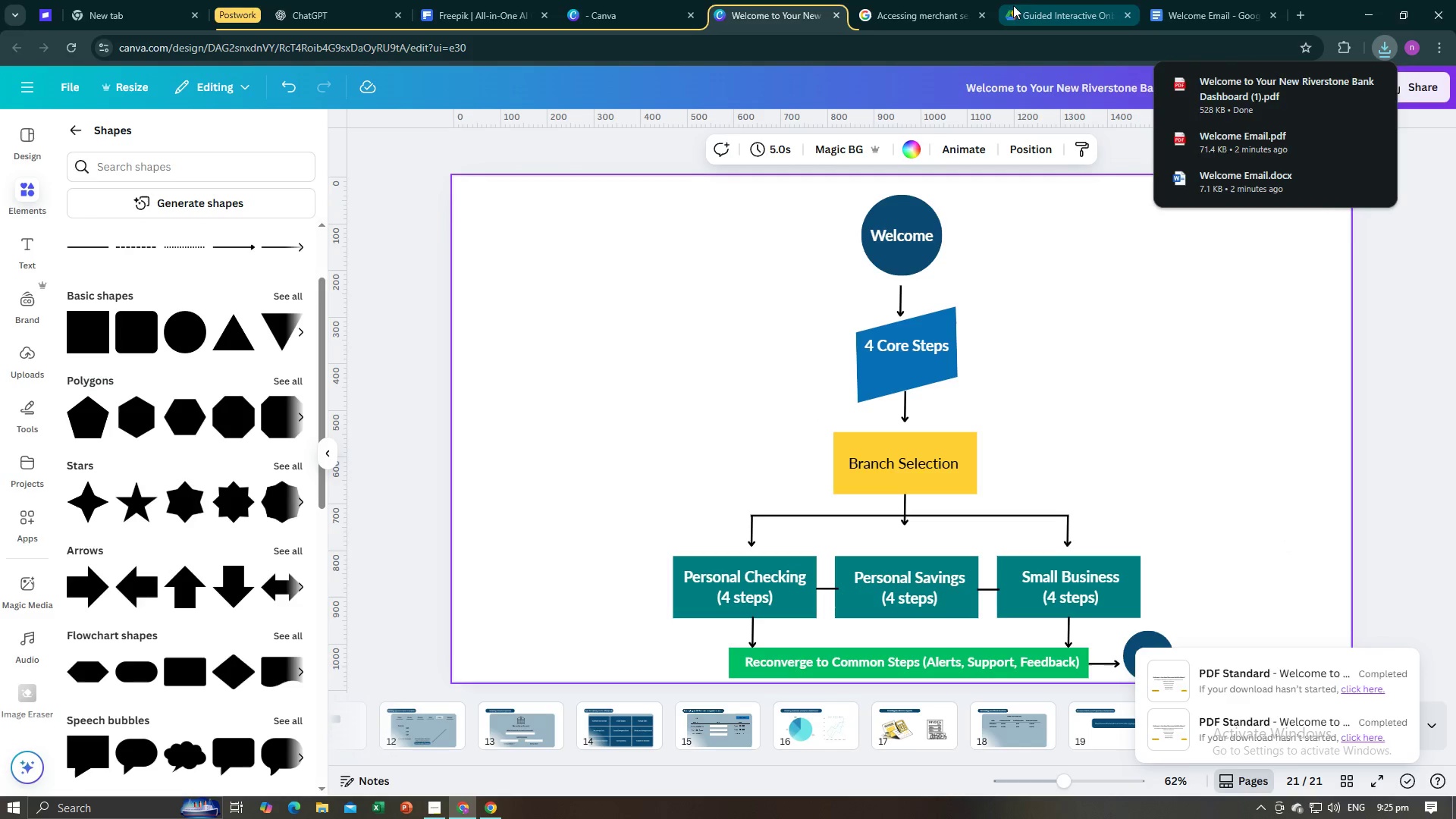 
left_click([1025, 0])
 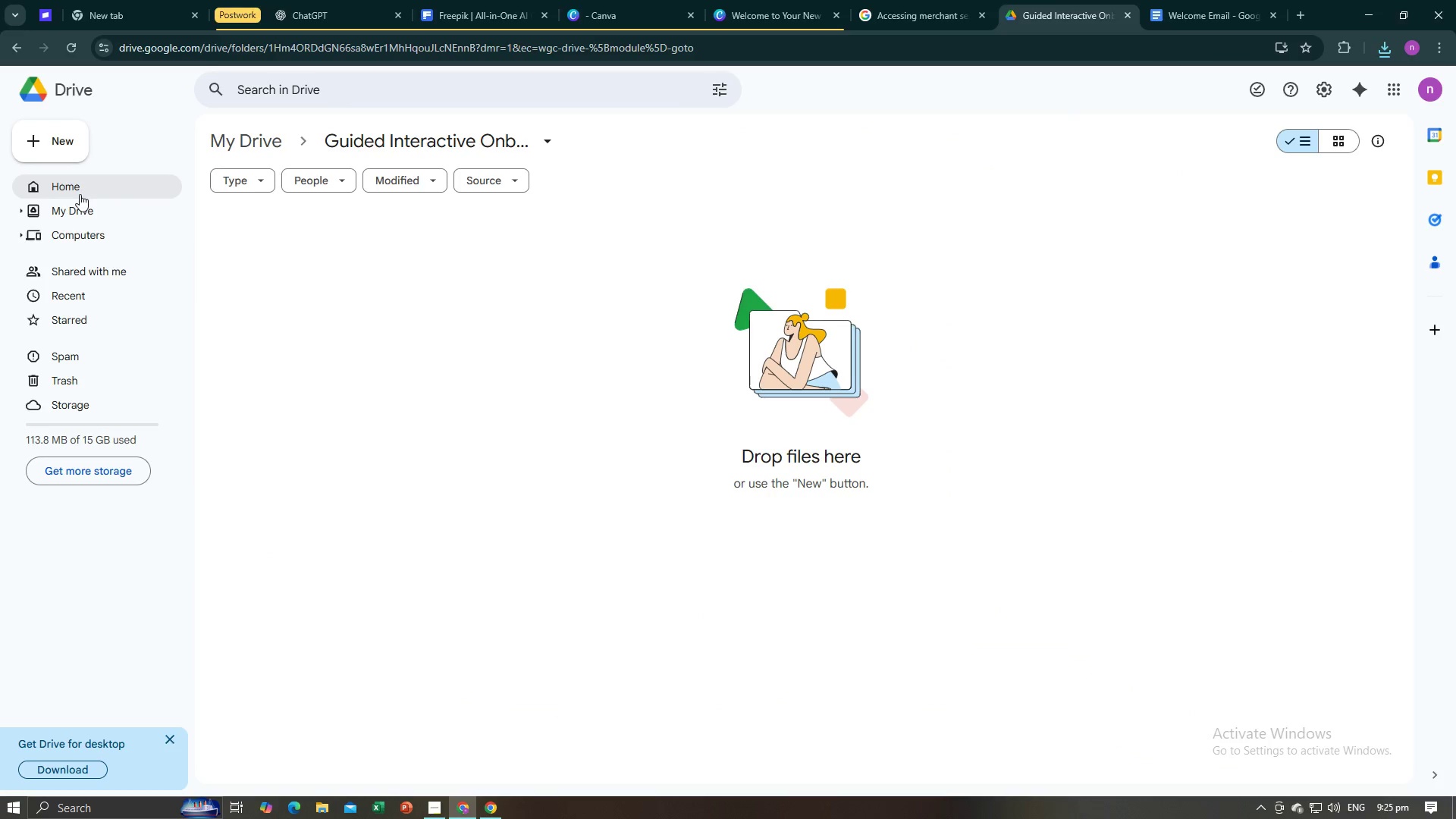 
left_click([61, 148])
 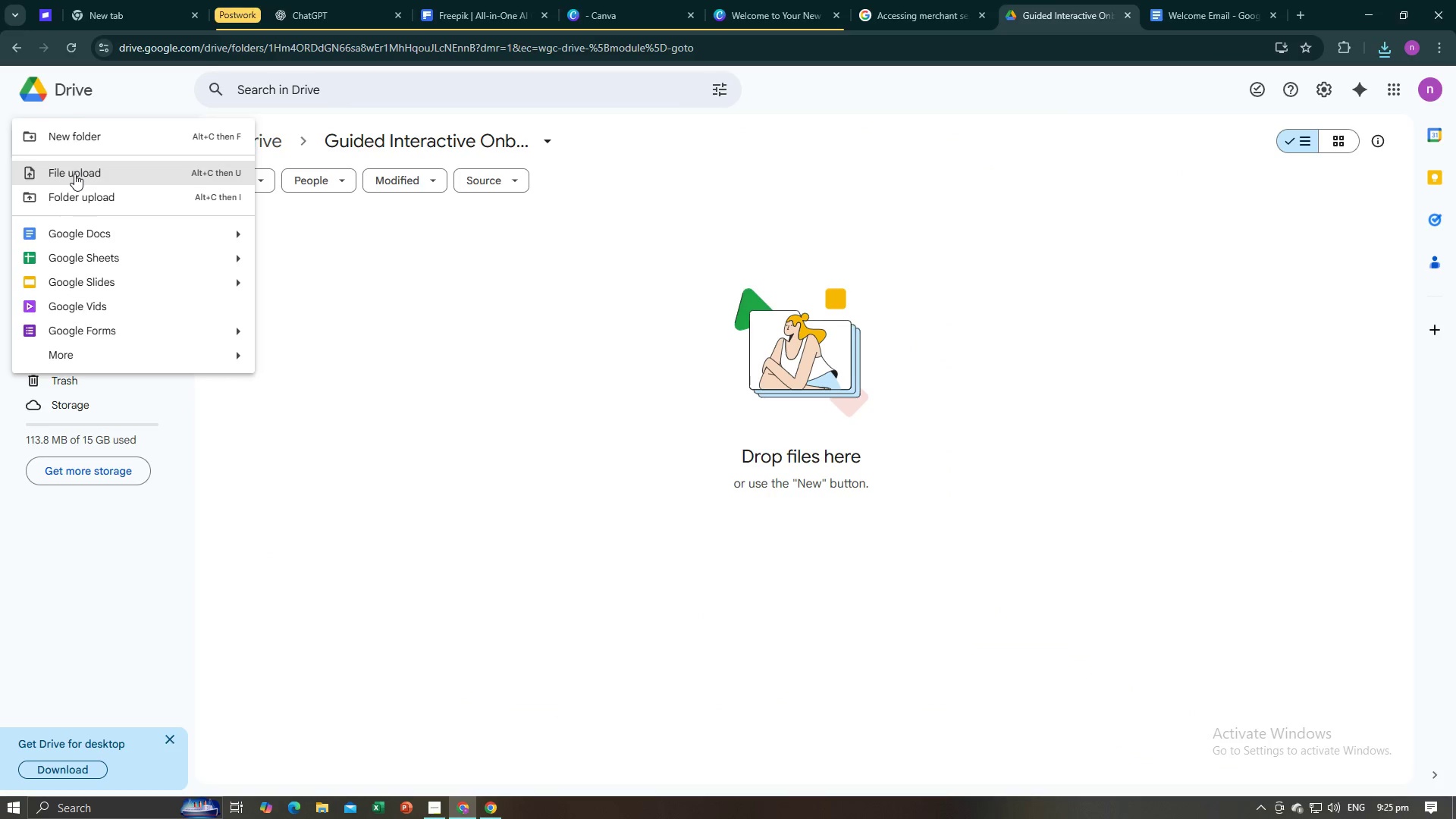 
left_click([74, 174])
 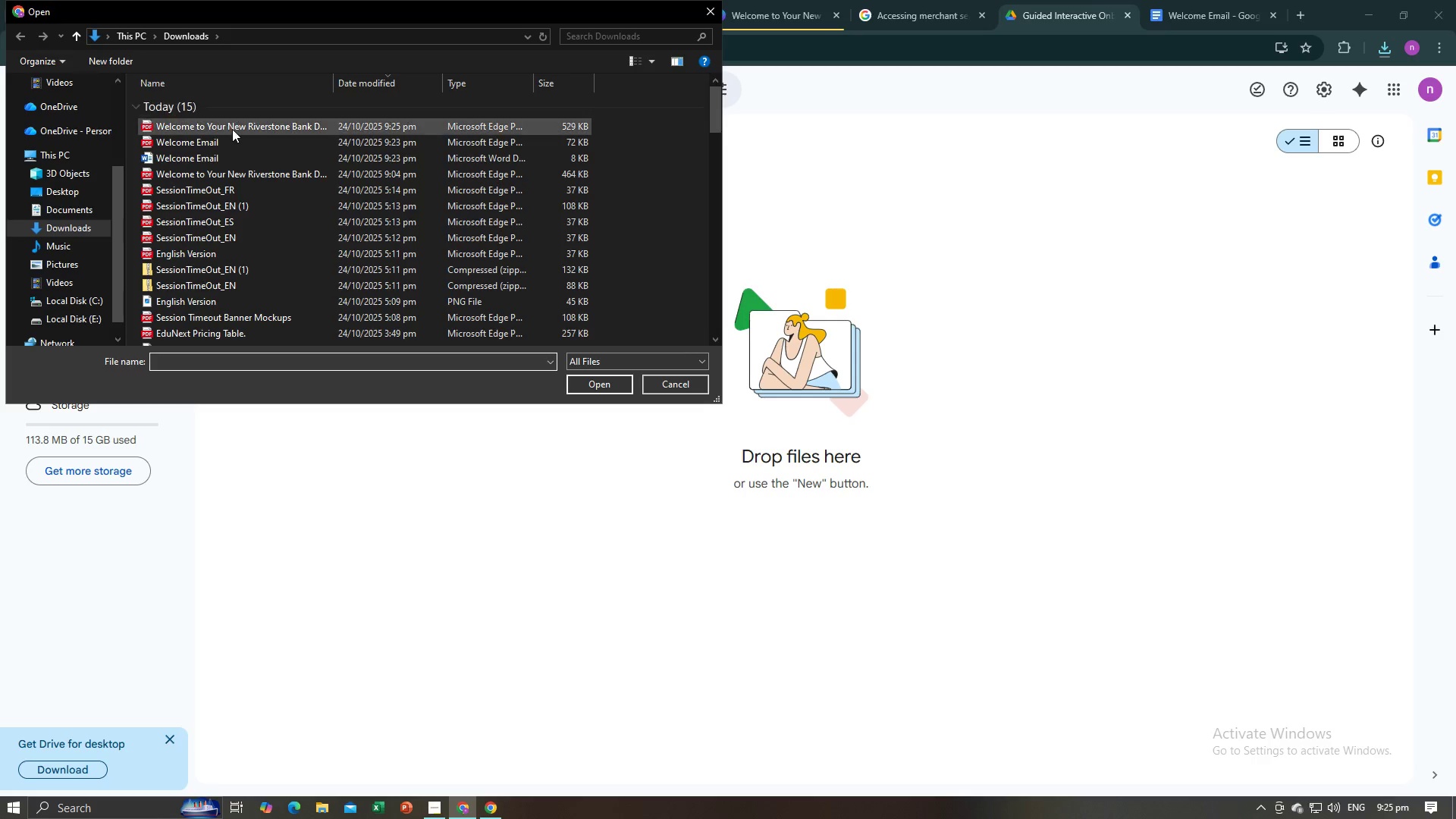 
left_click([232, 129])
 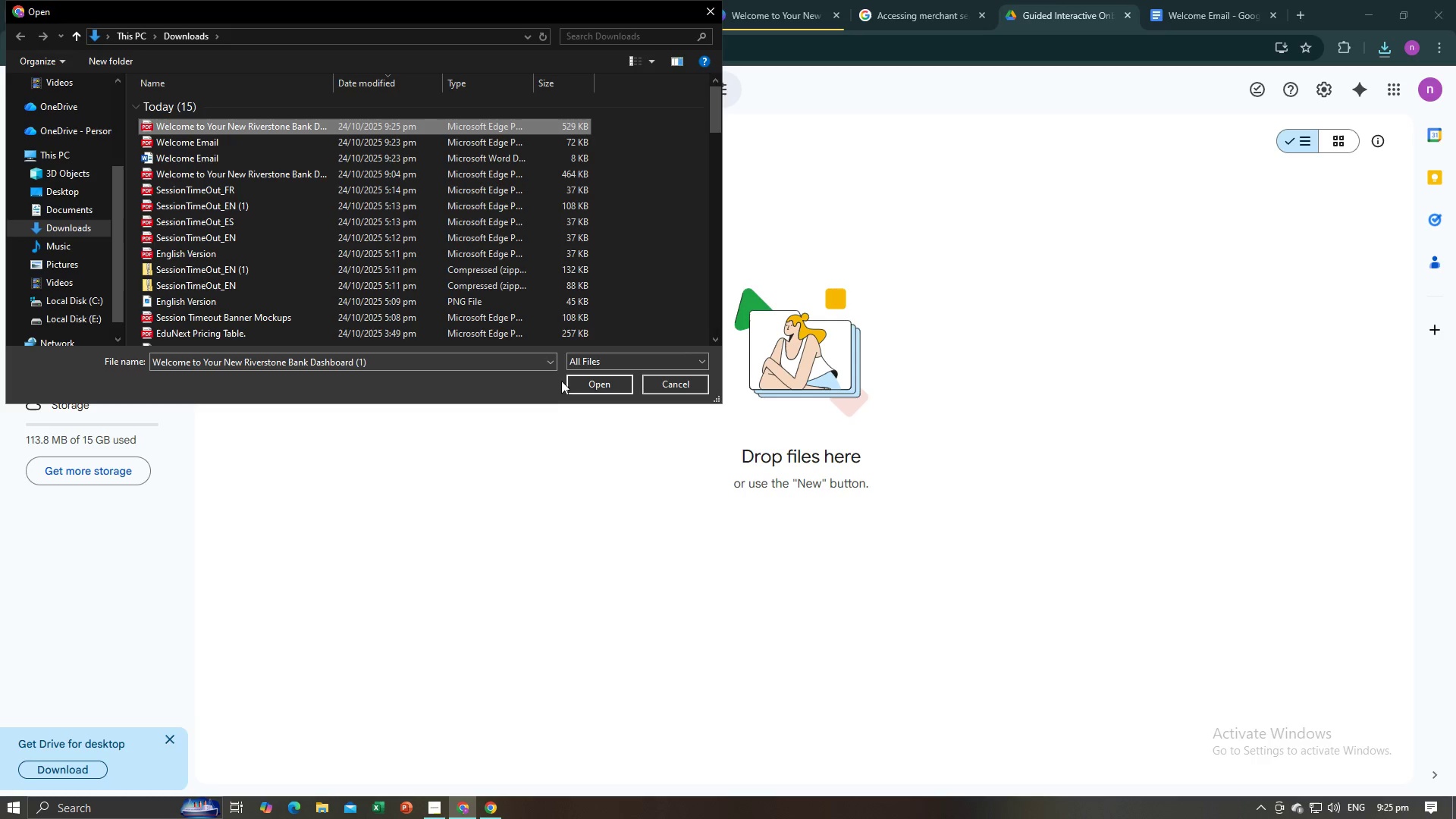 
left_click([572, 383])
 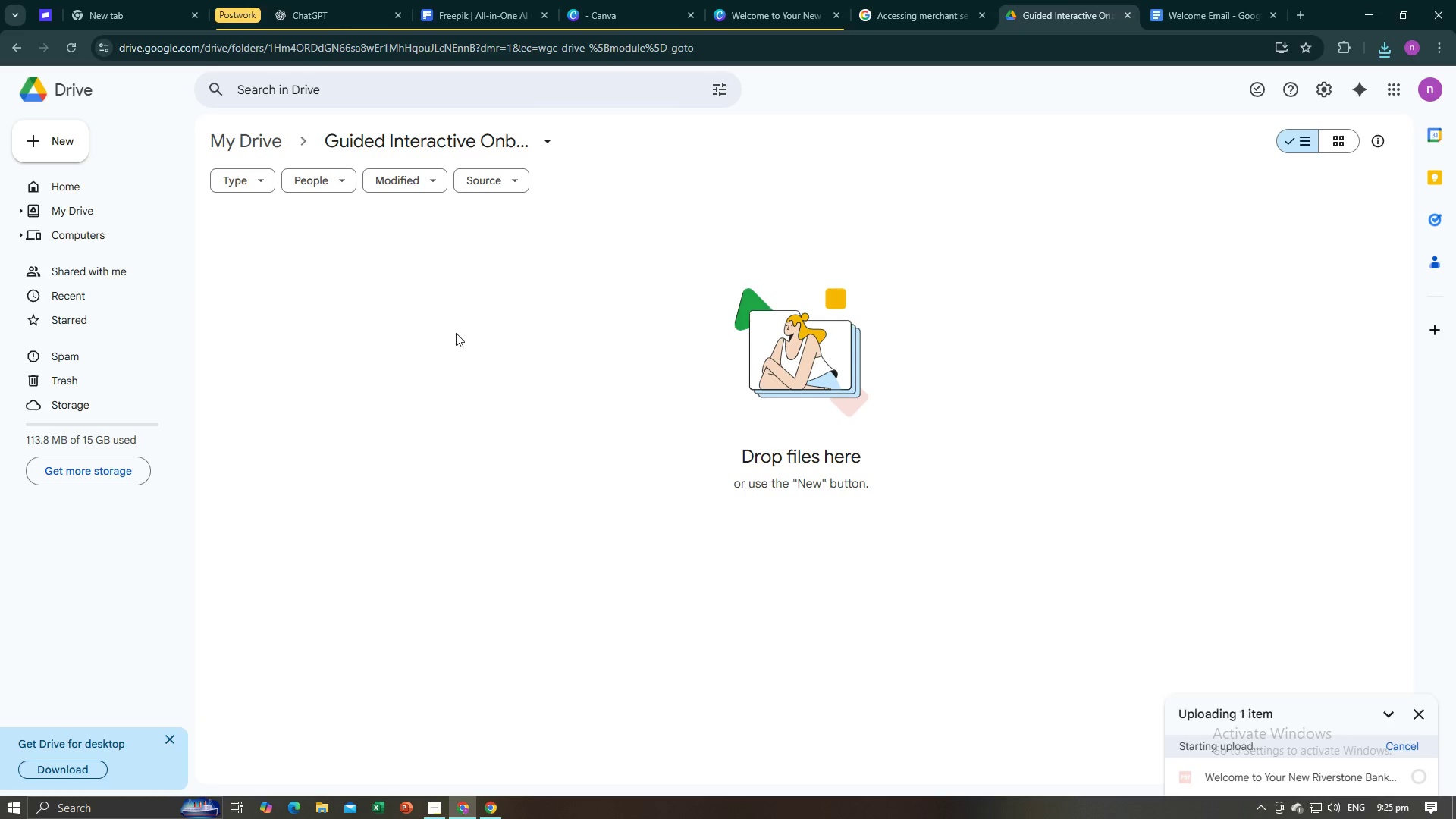 
key(Alt+Tab)
 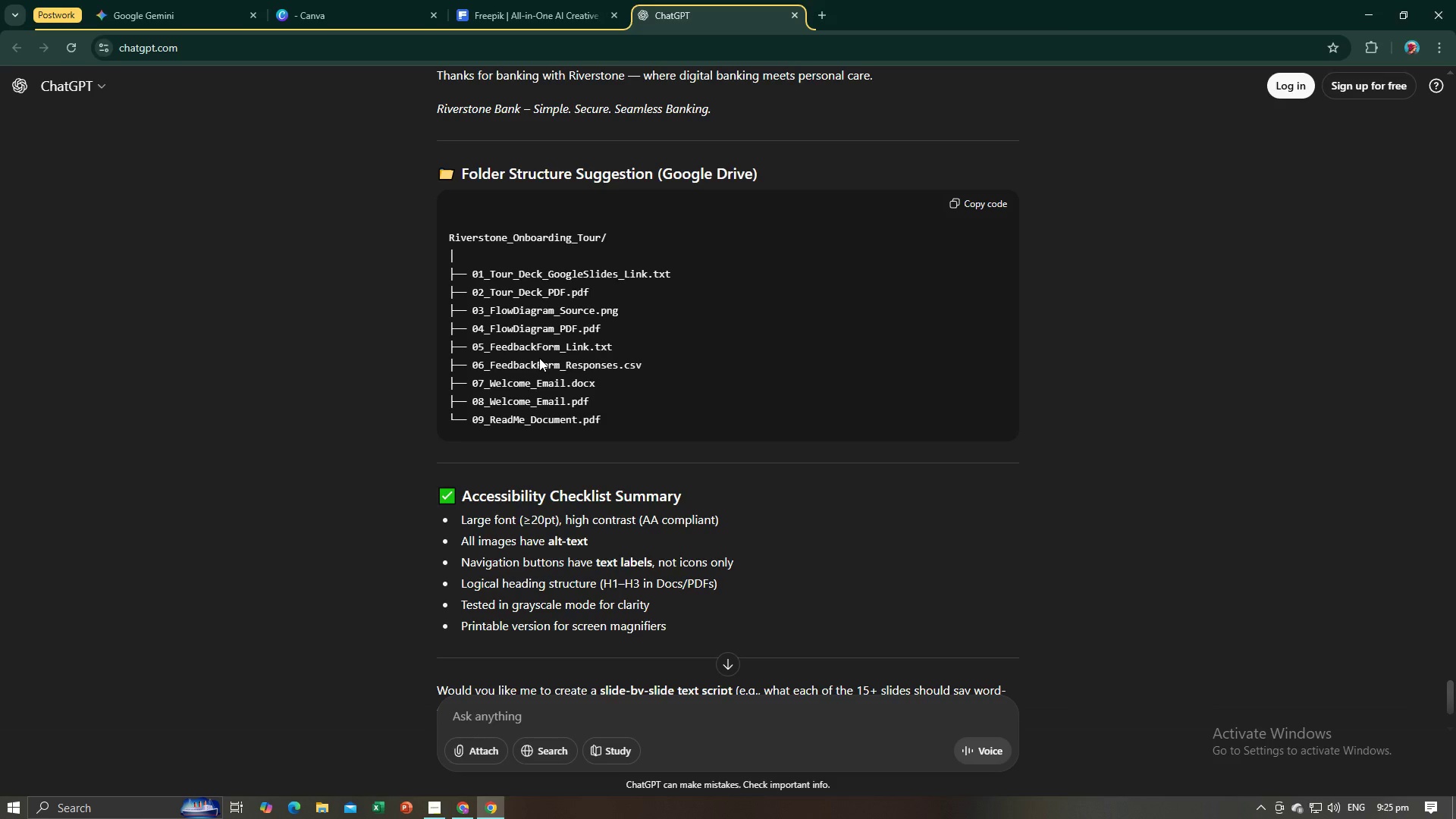 
wait(7.94)
 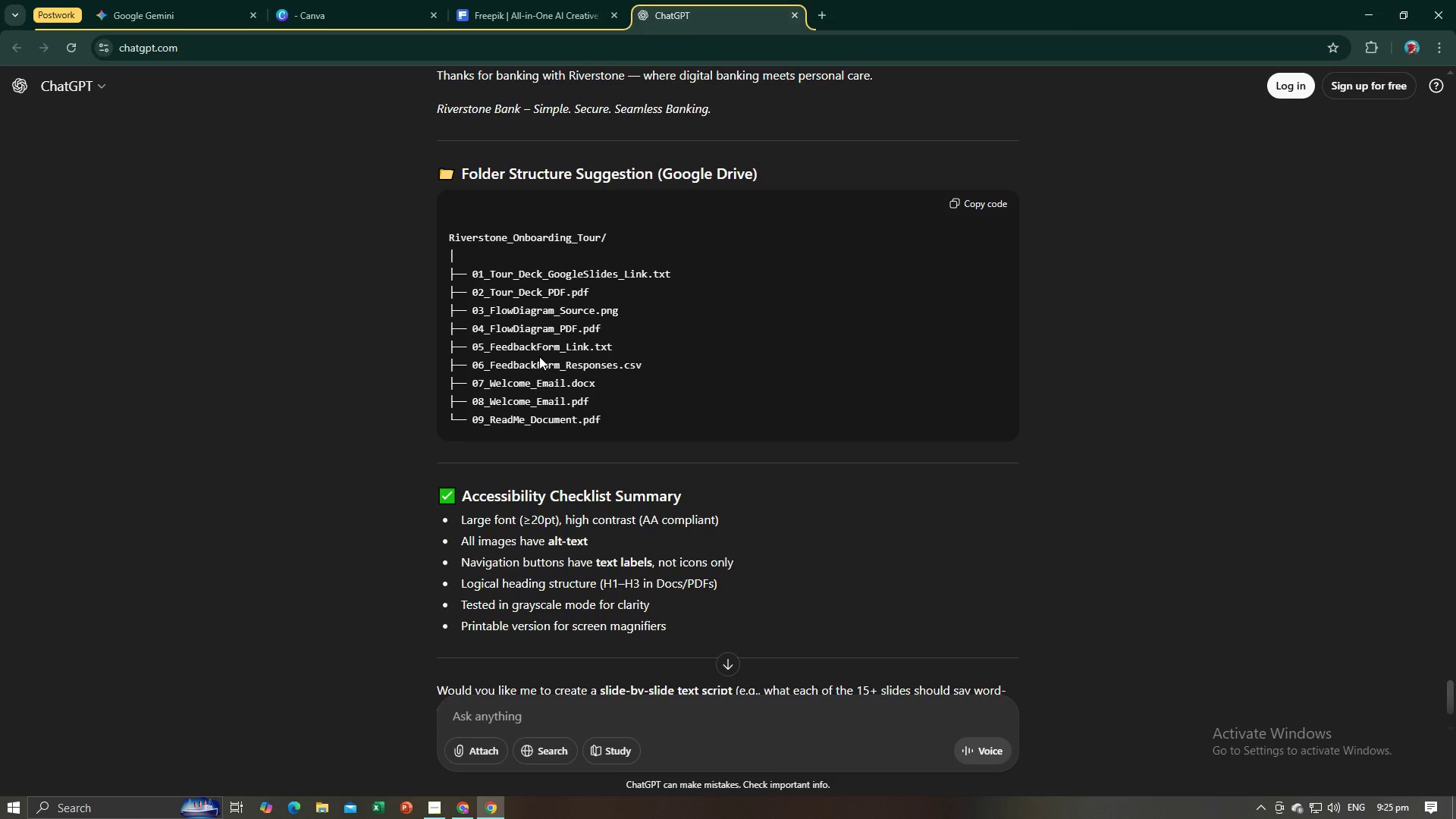 
key(Alt+AltLeft)
 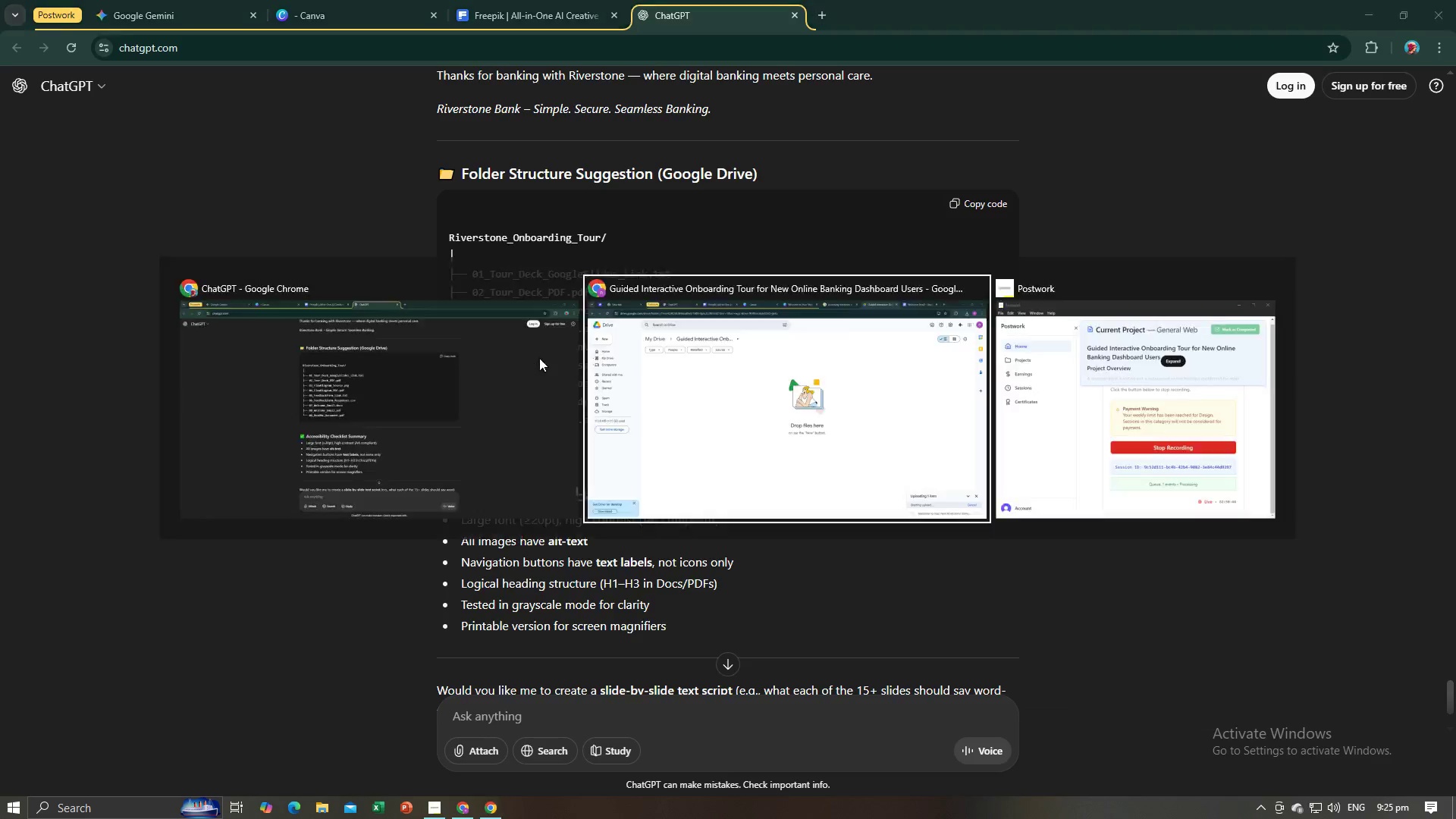 
key(Alt+Tab)
 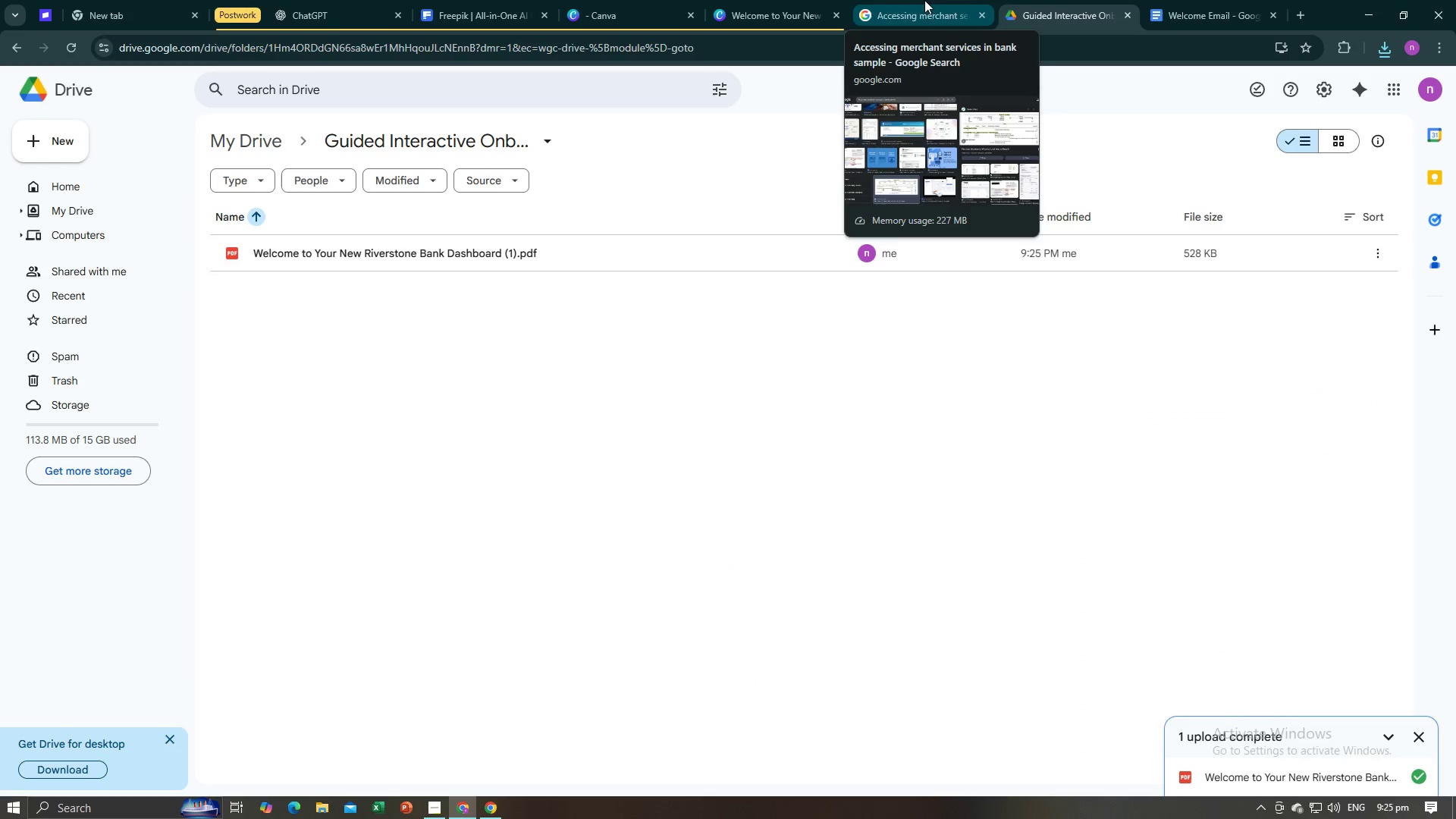 
left_click([787, 0])
 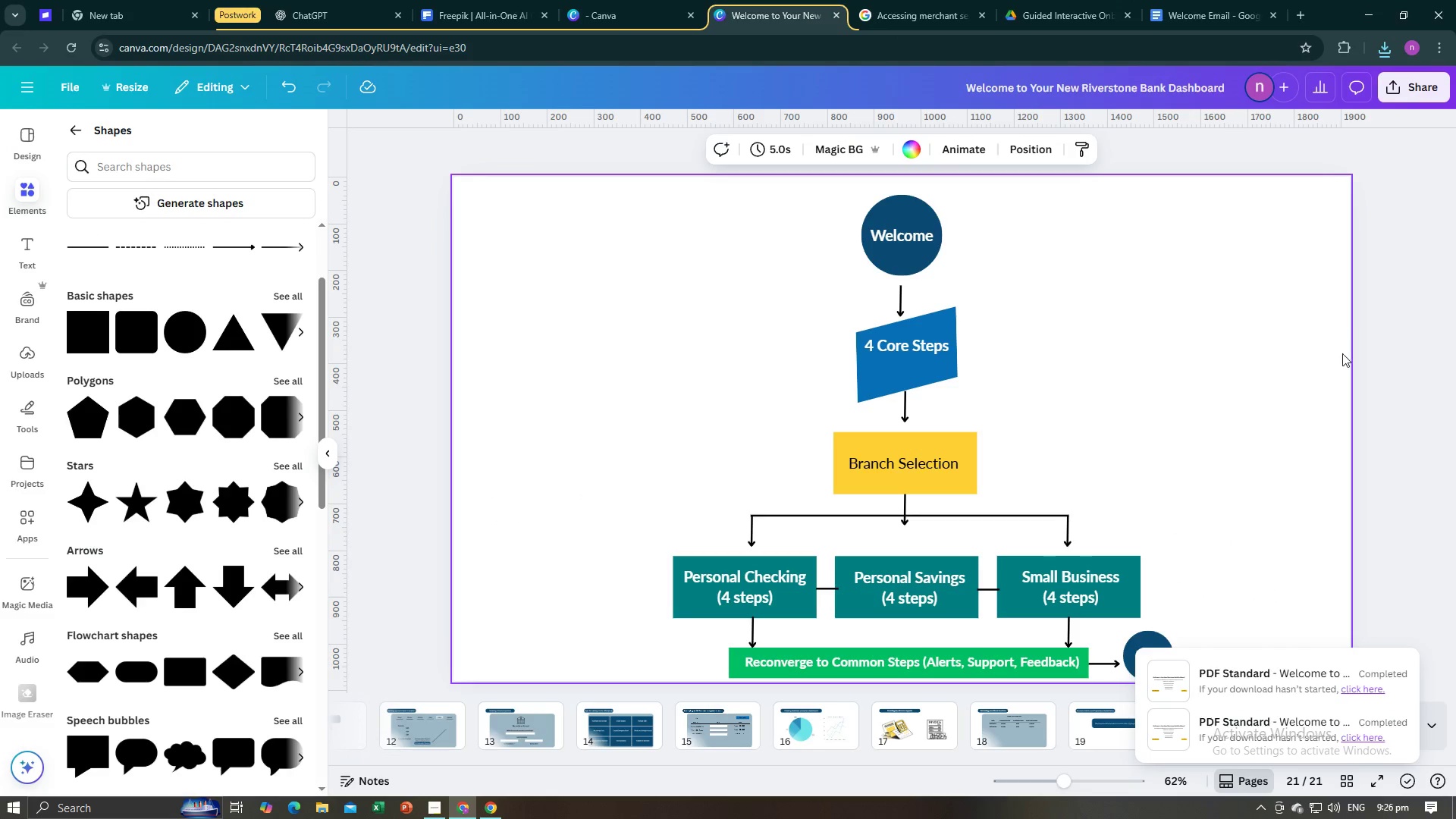 
key(Alt+AltLeft)
 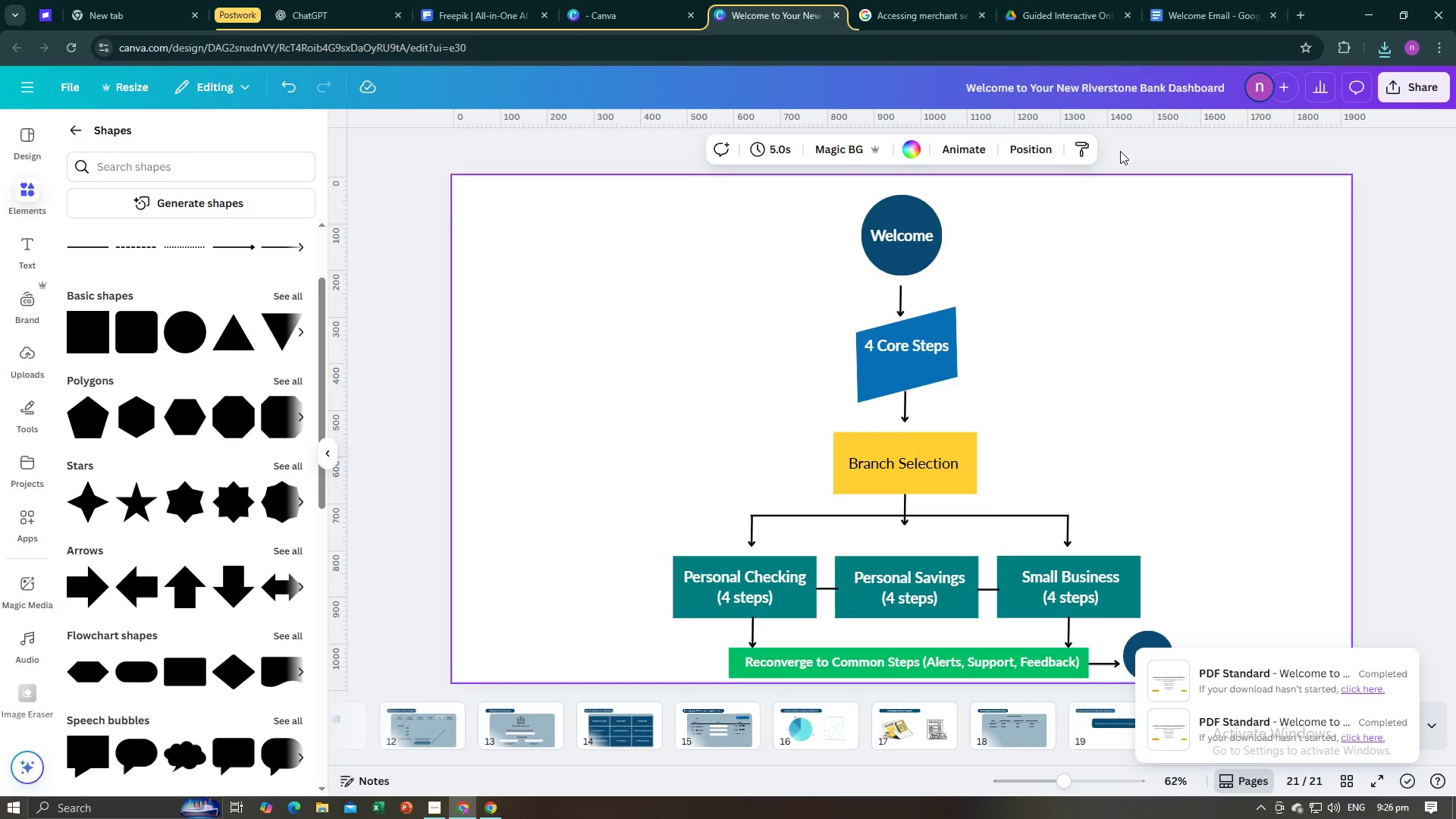 
key(Alt+Tab)
 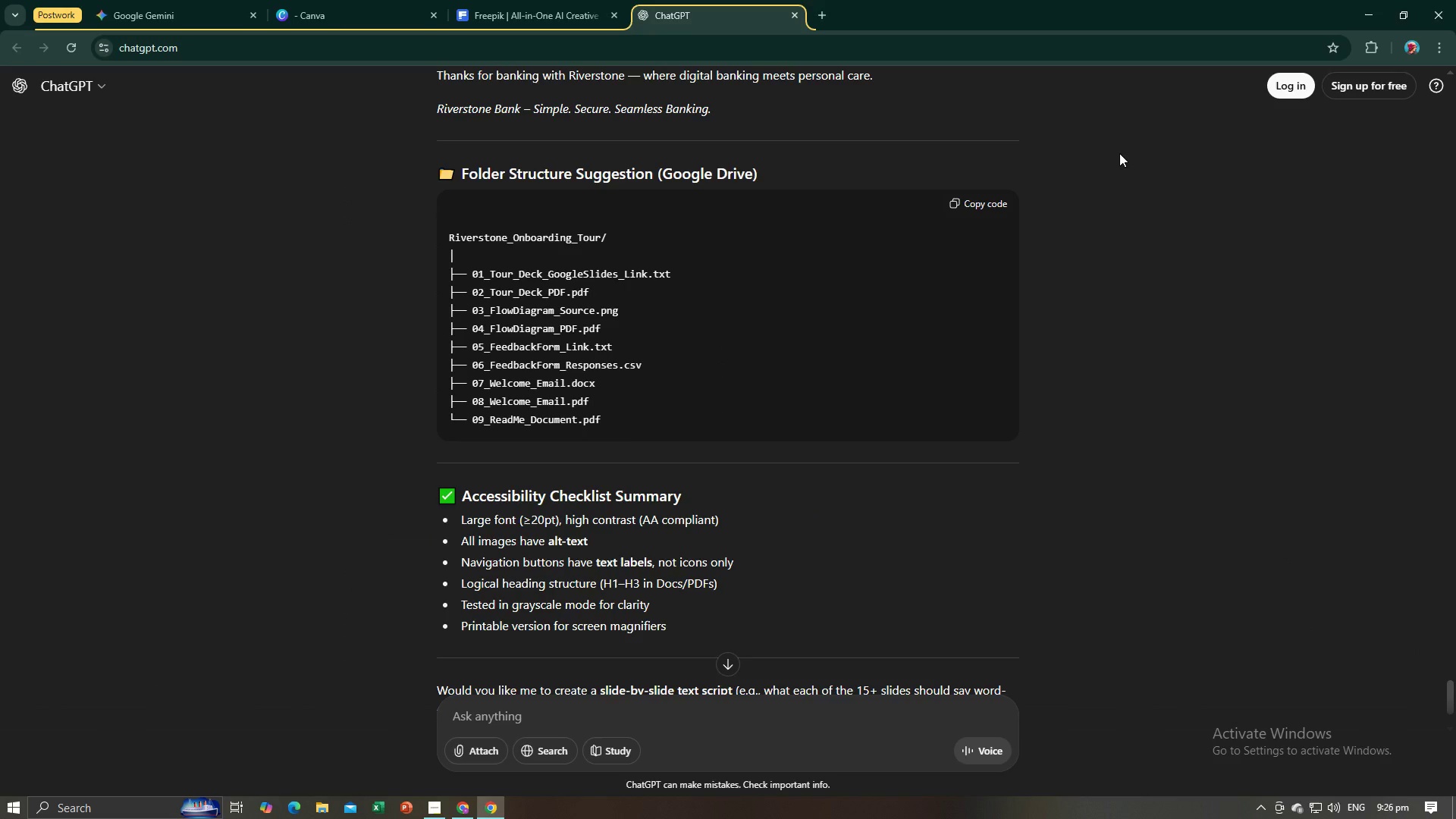 
key(Alt+AltLeft)
 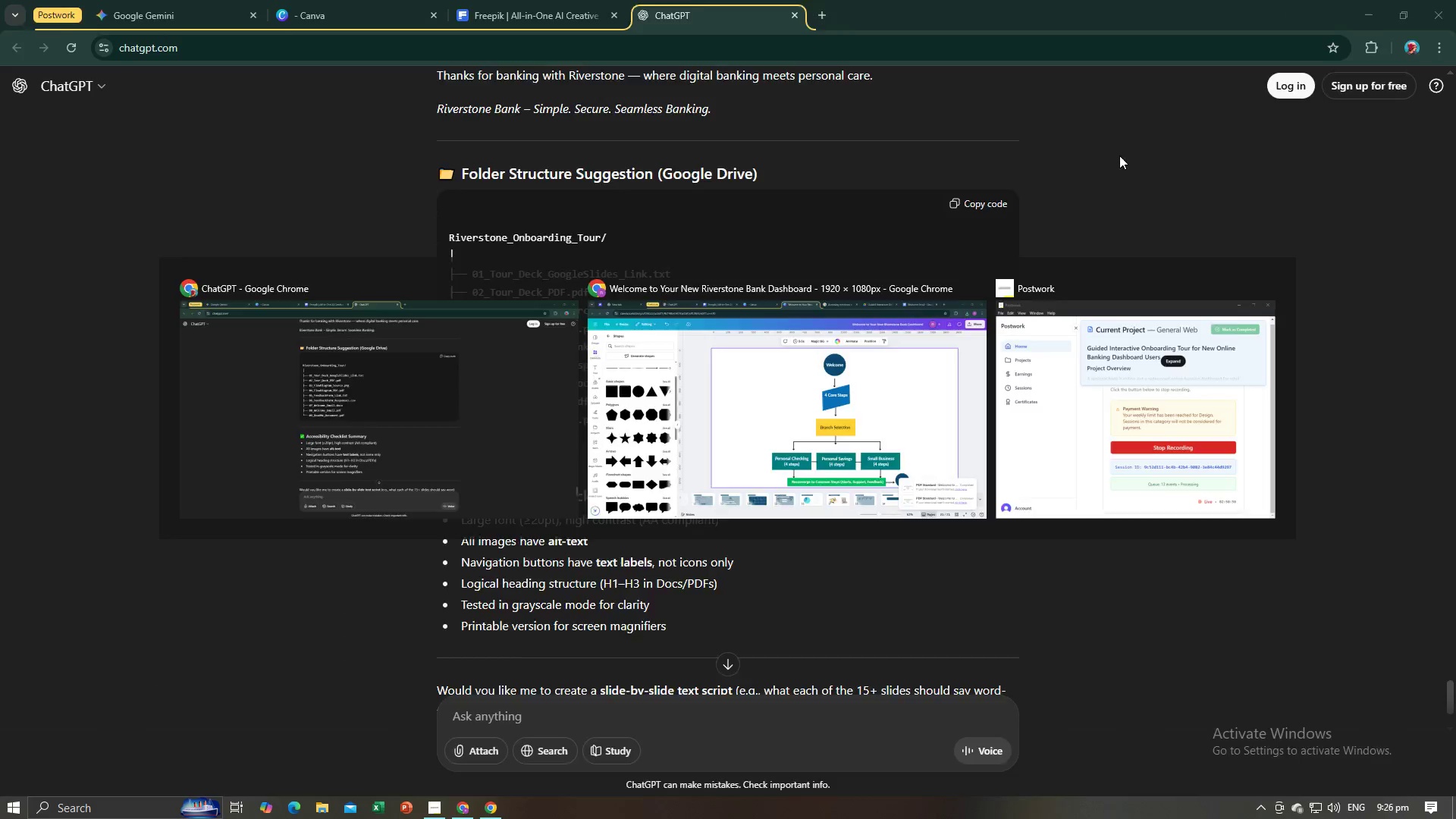 
key(Alt+Tab)
 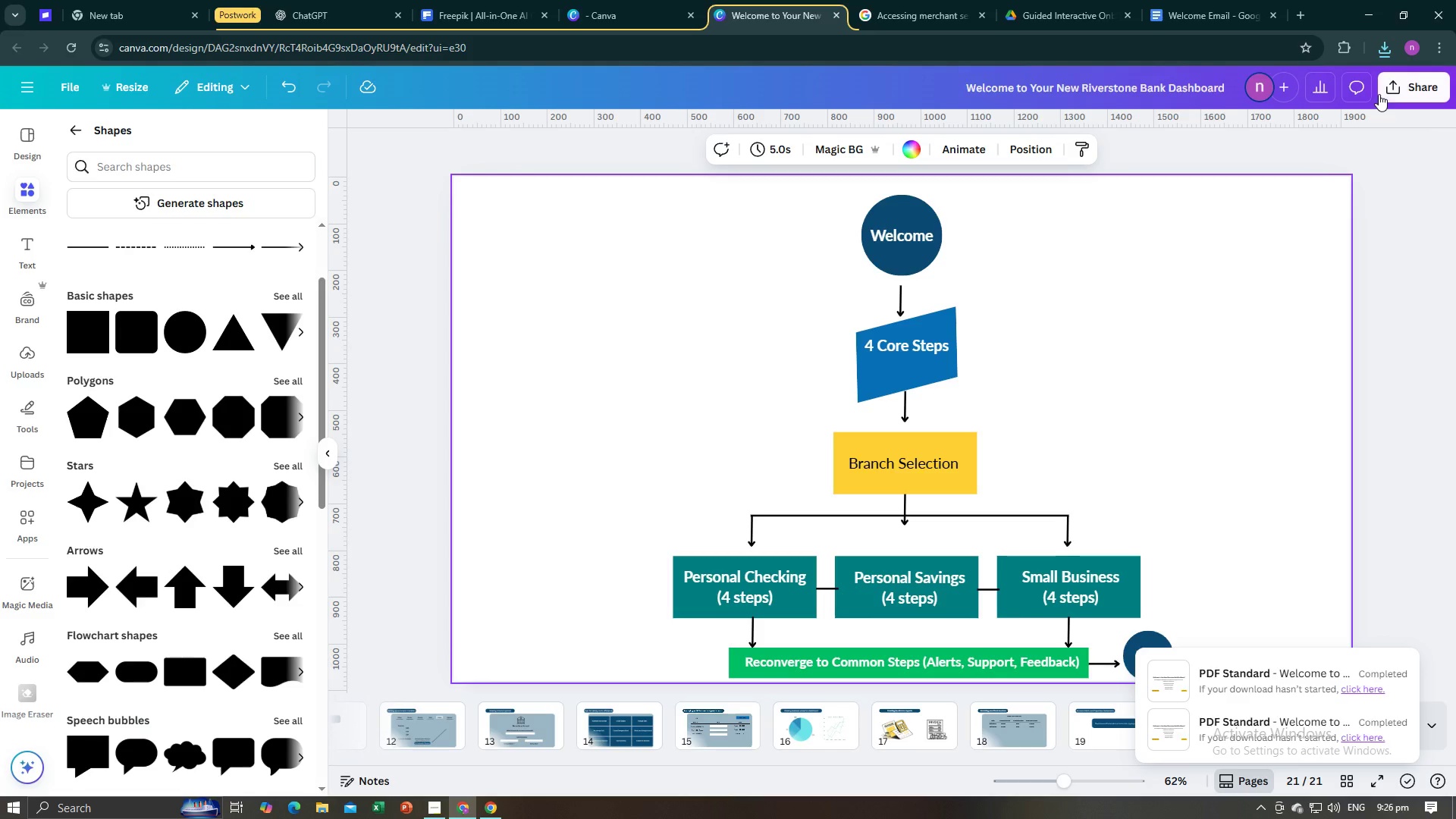 
left_click([1395, 86])
 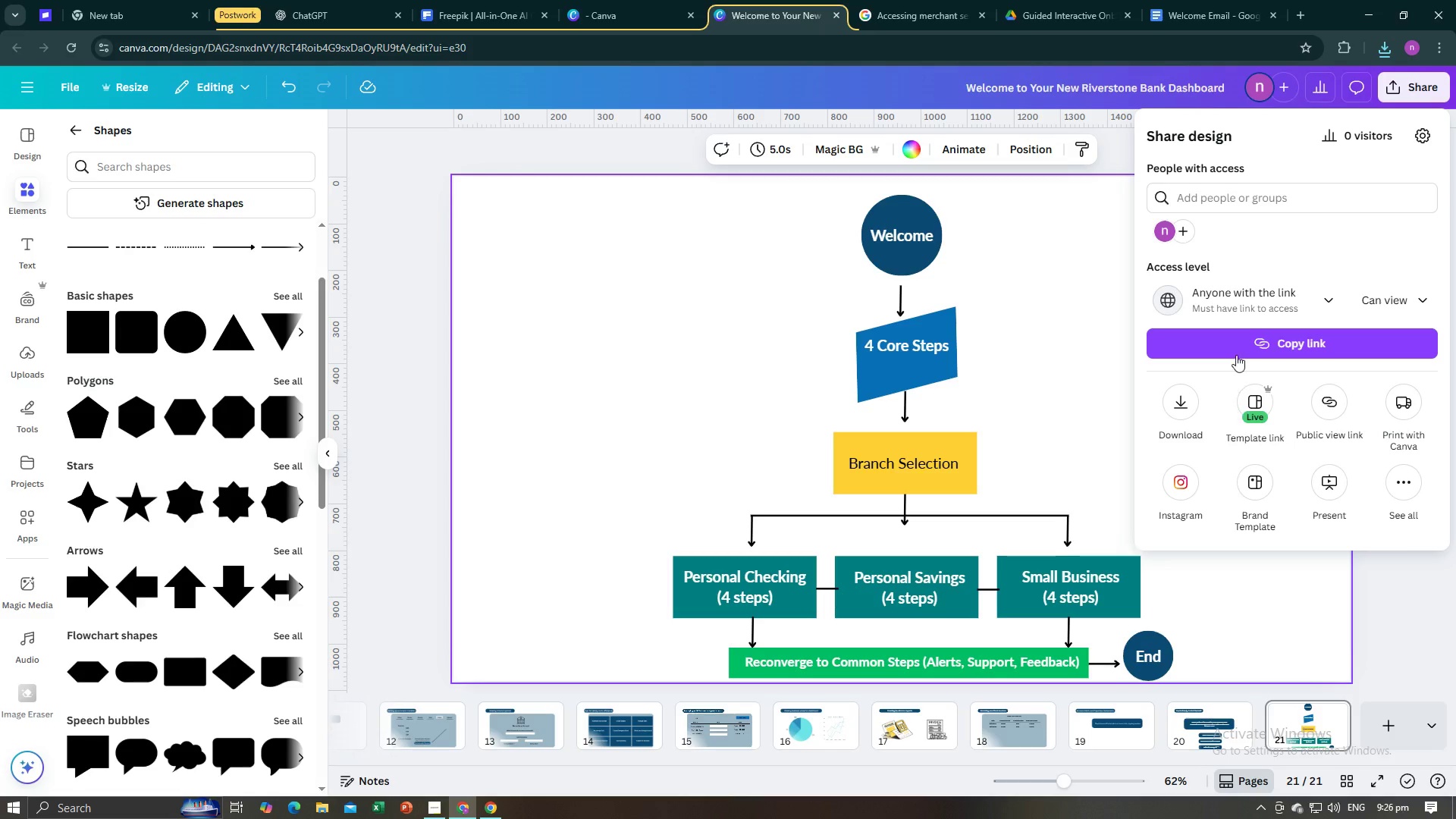 
left_click([1191, 403])
 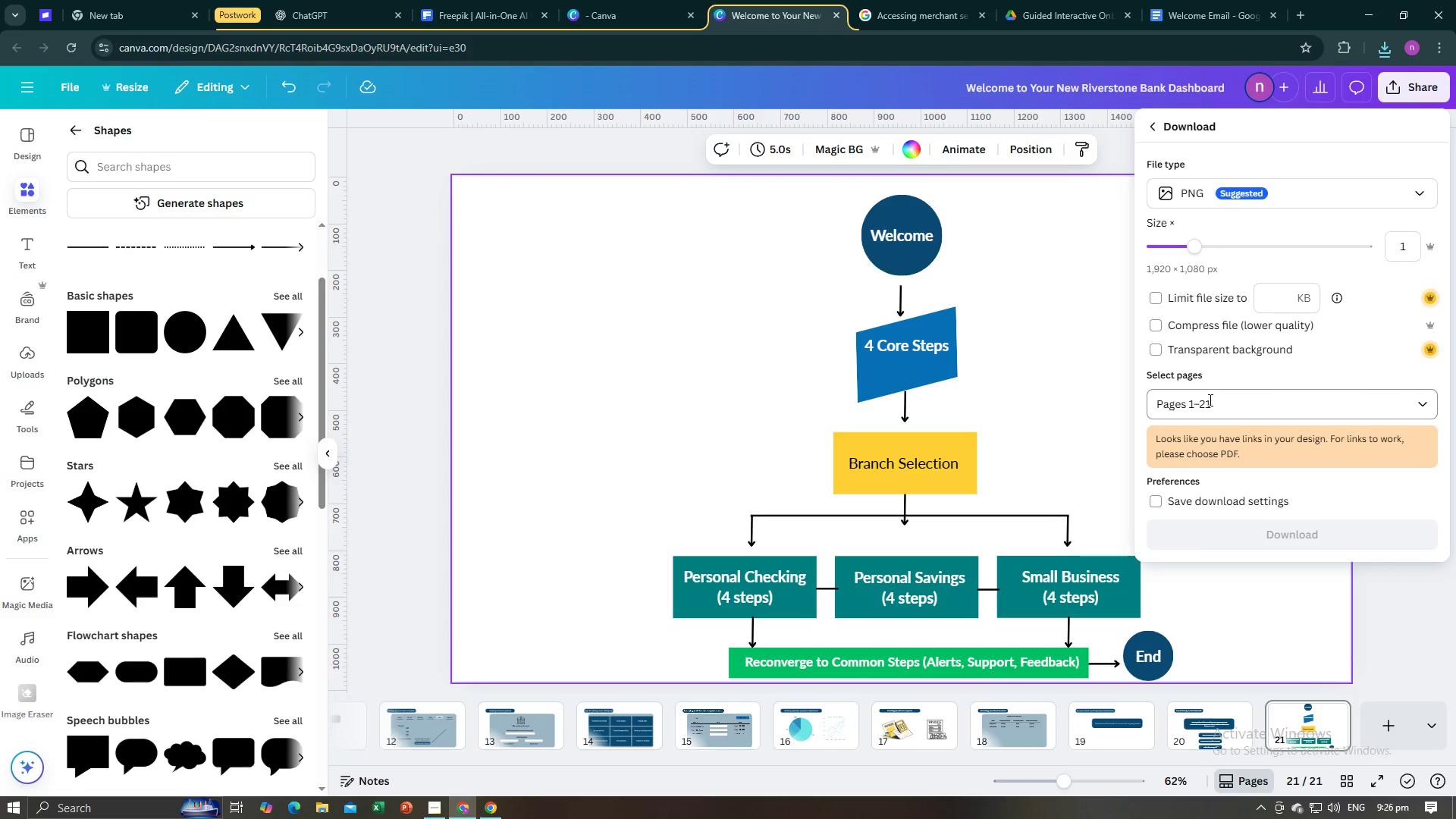 
left_click([1209, 400])
 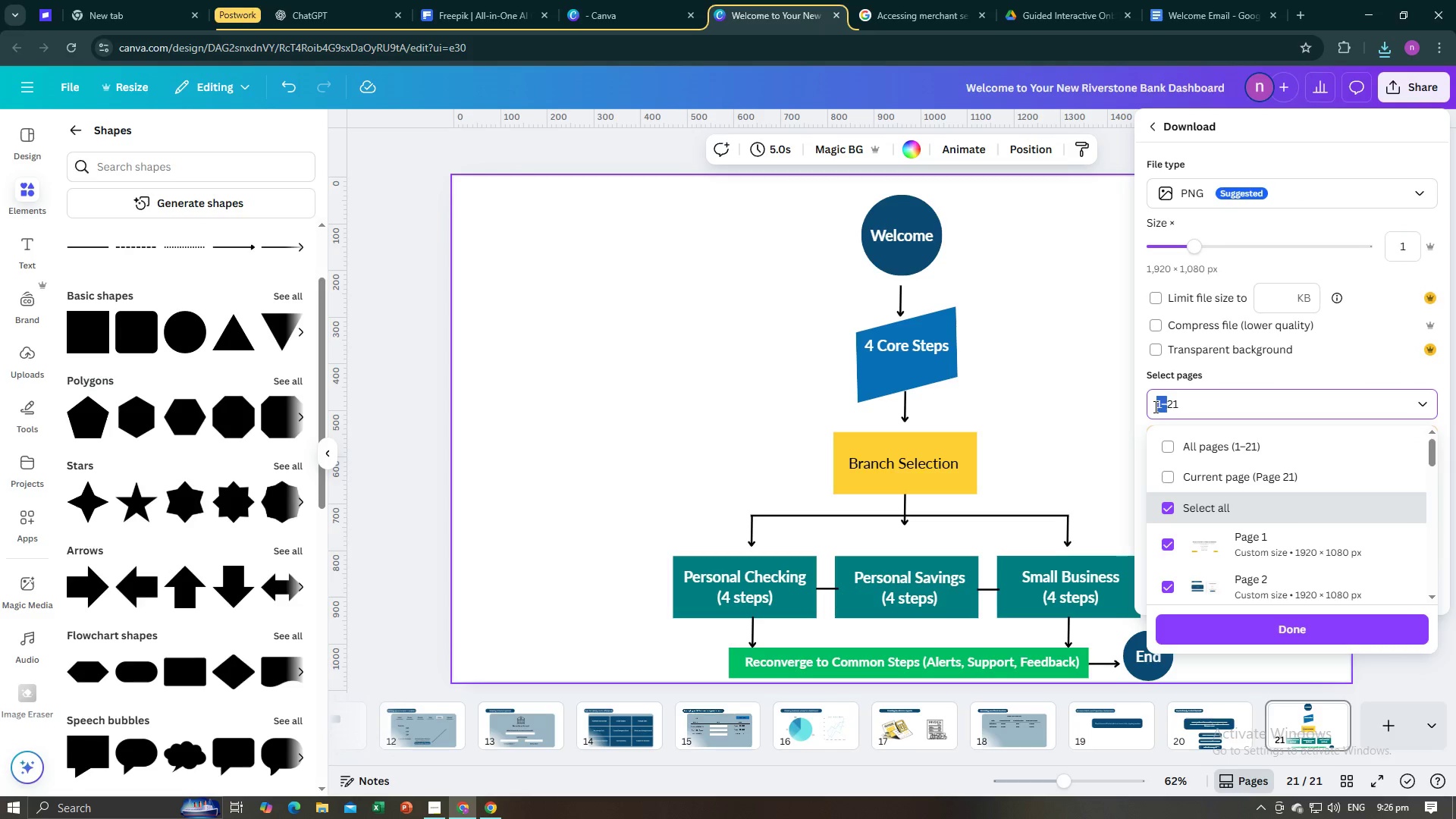 
key(Backspace)
 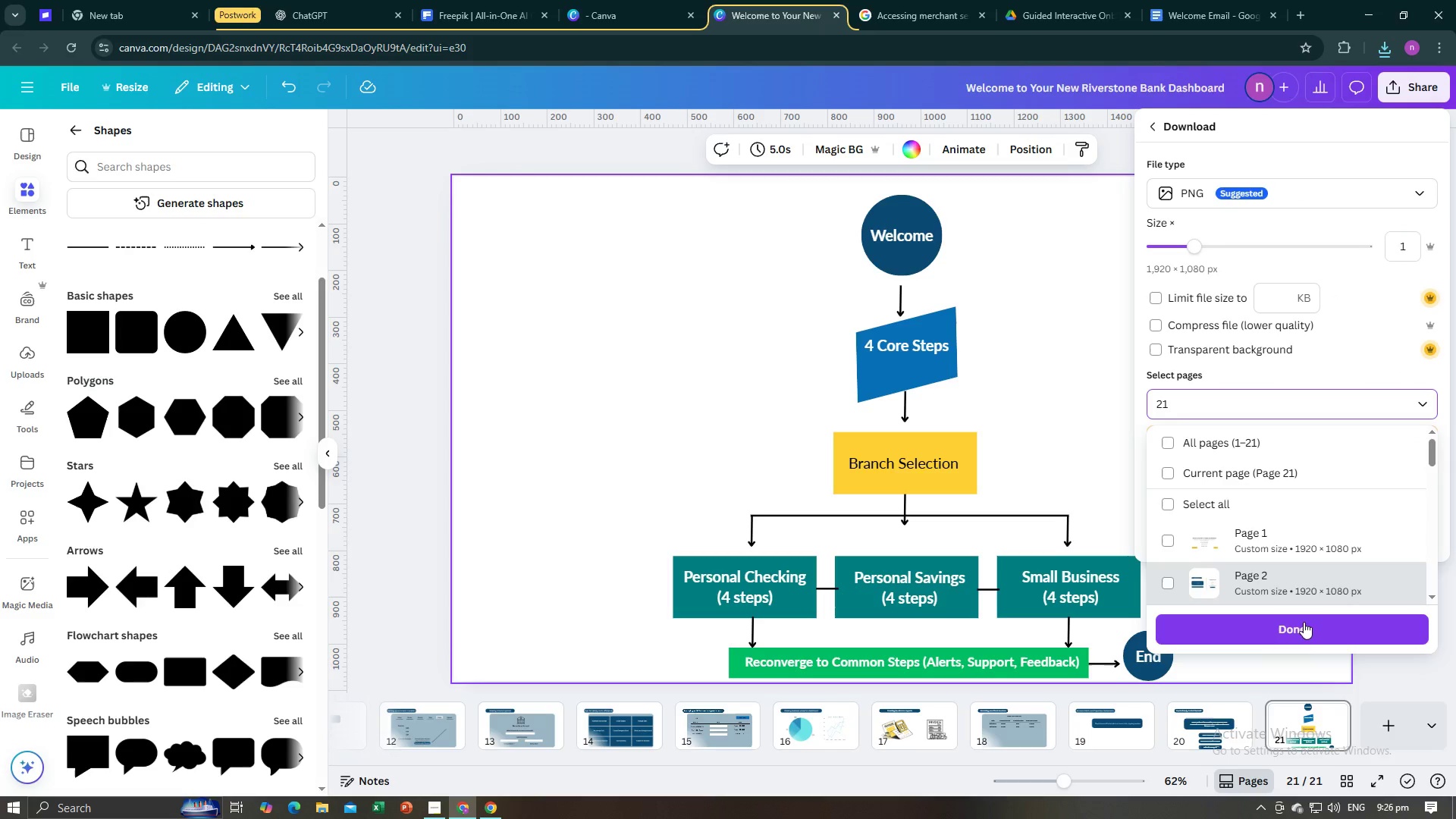 
left_click([1315, 629])
 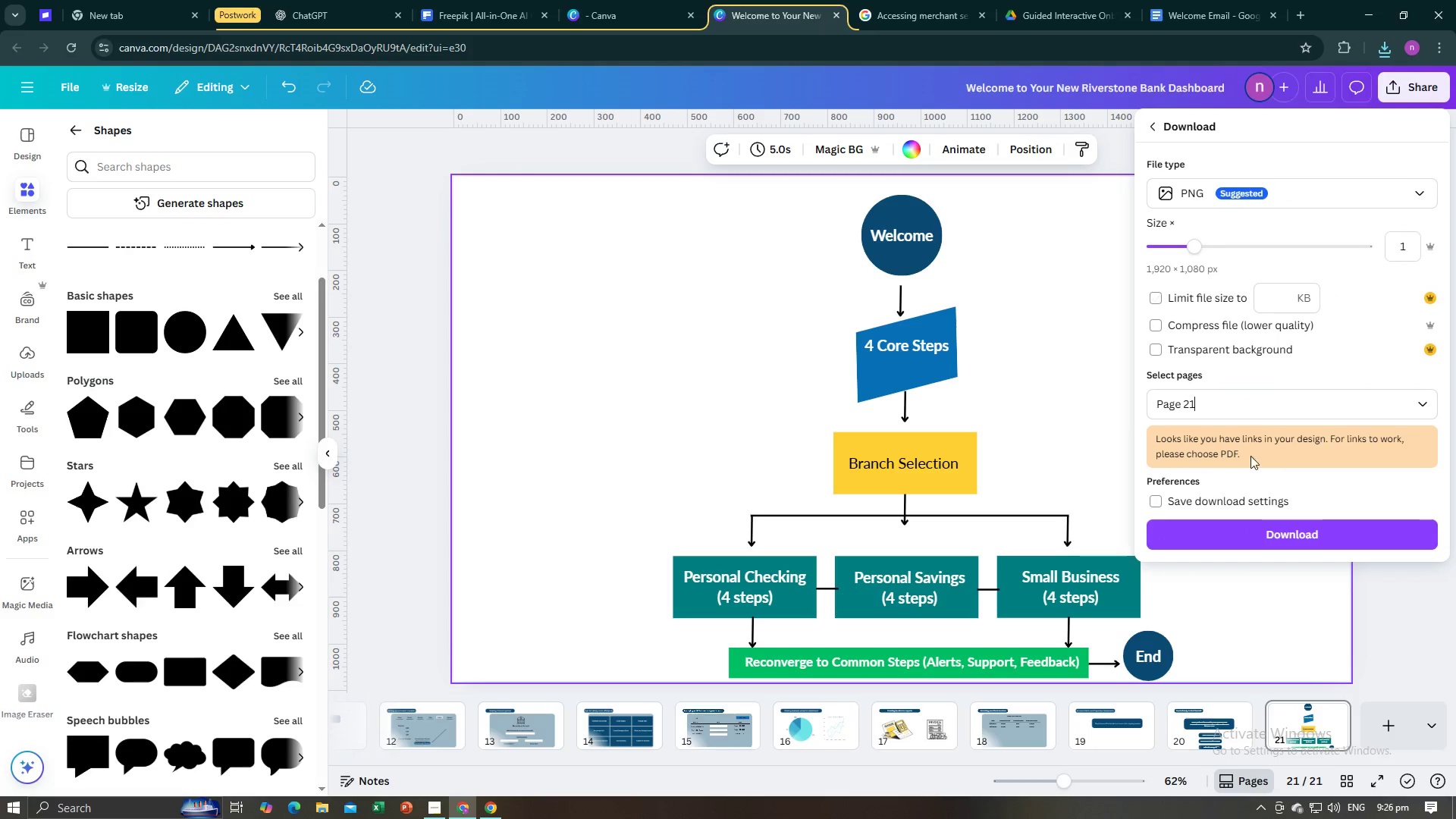 
left_click([1254, 526])
 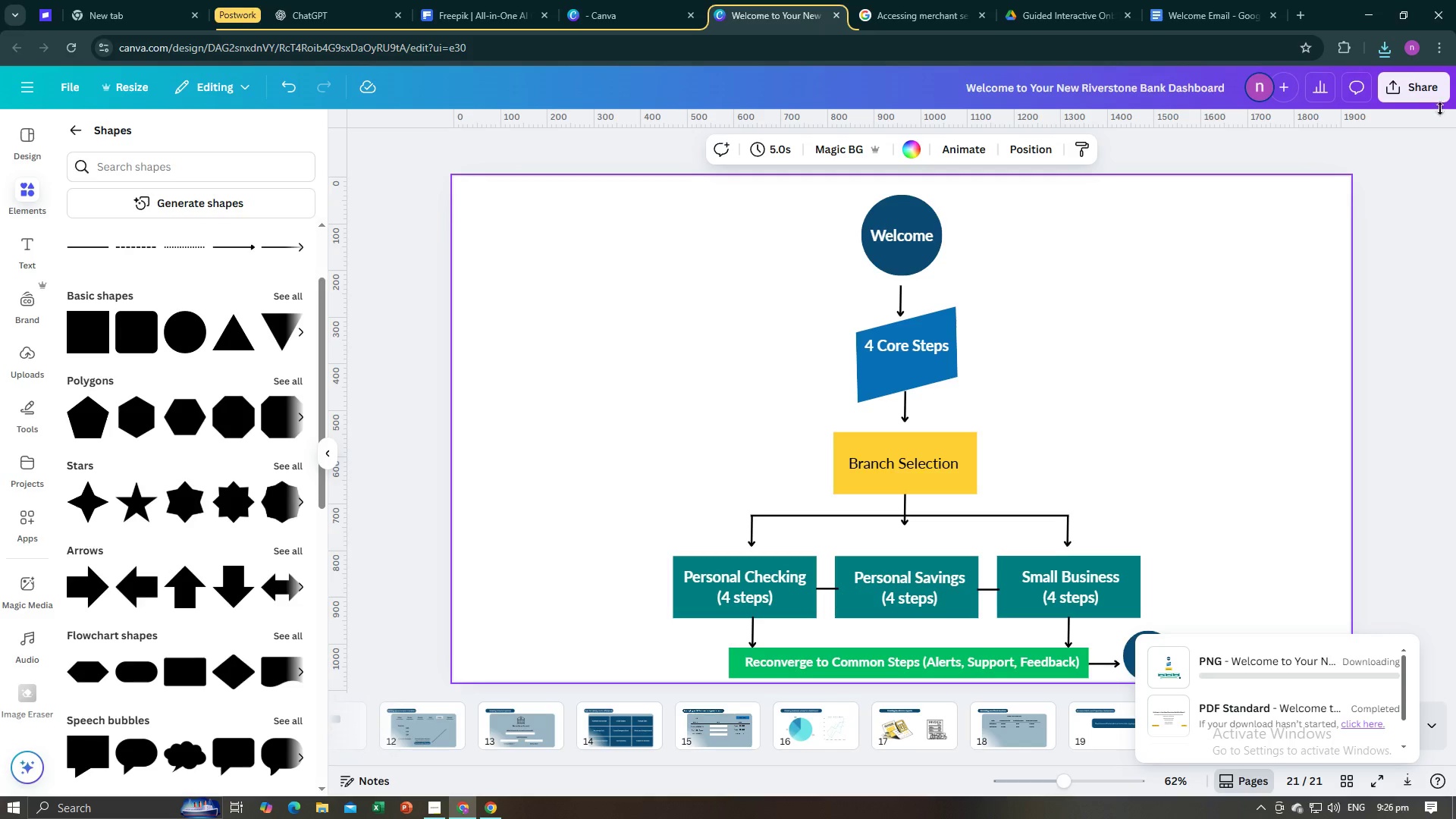 
left_click([1421, 94])
 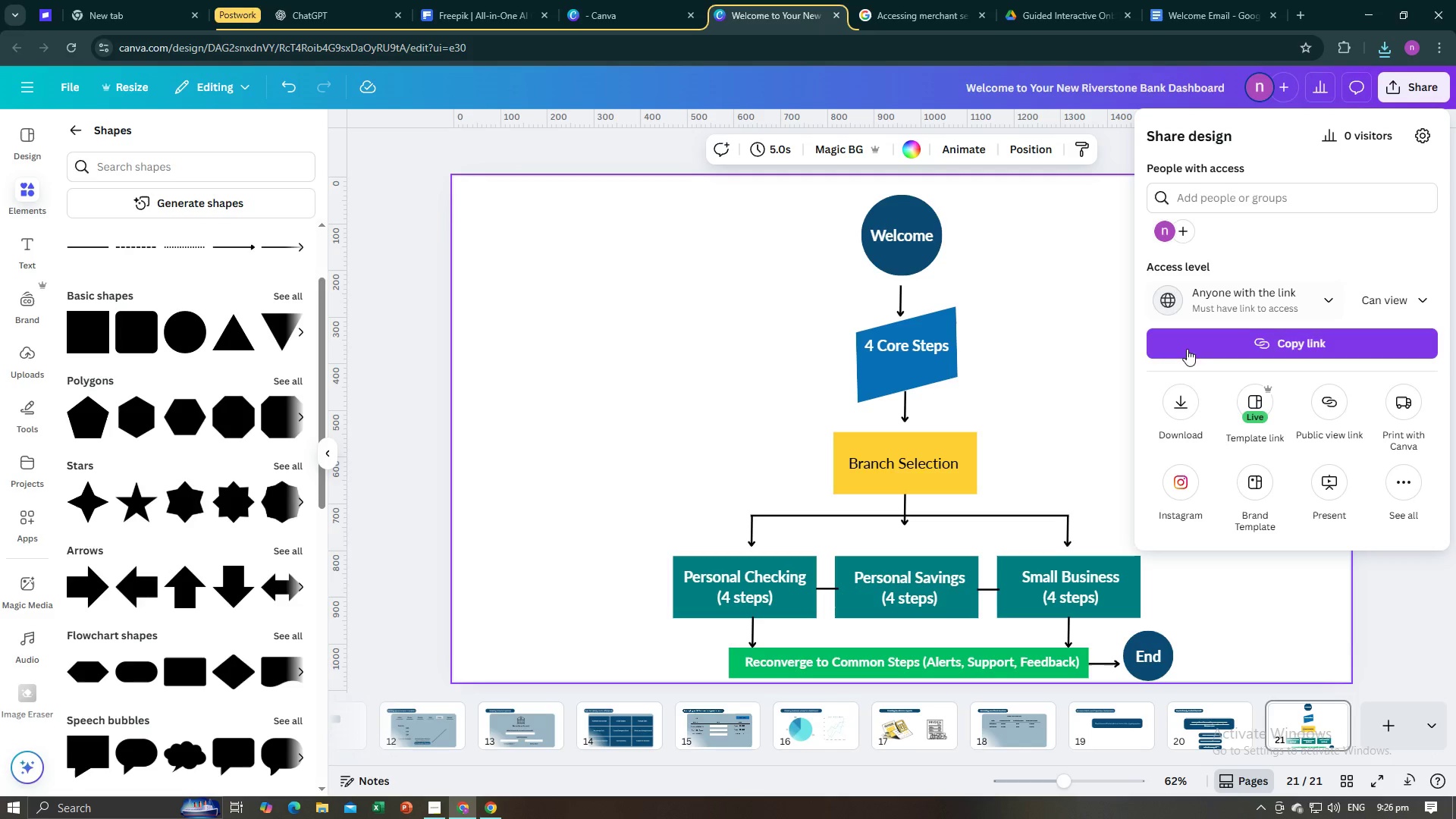 
left_click([1185, 394])
 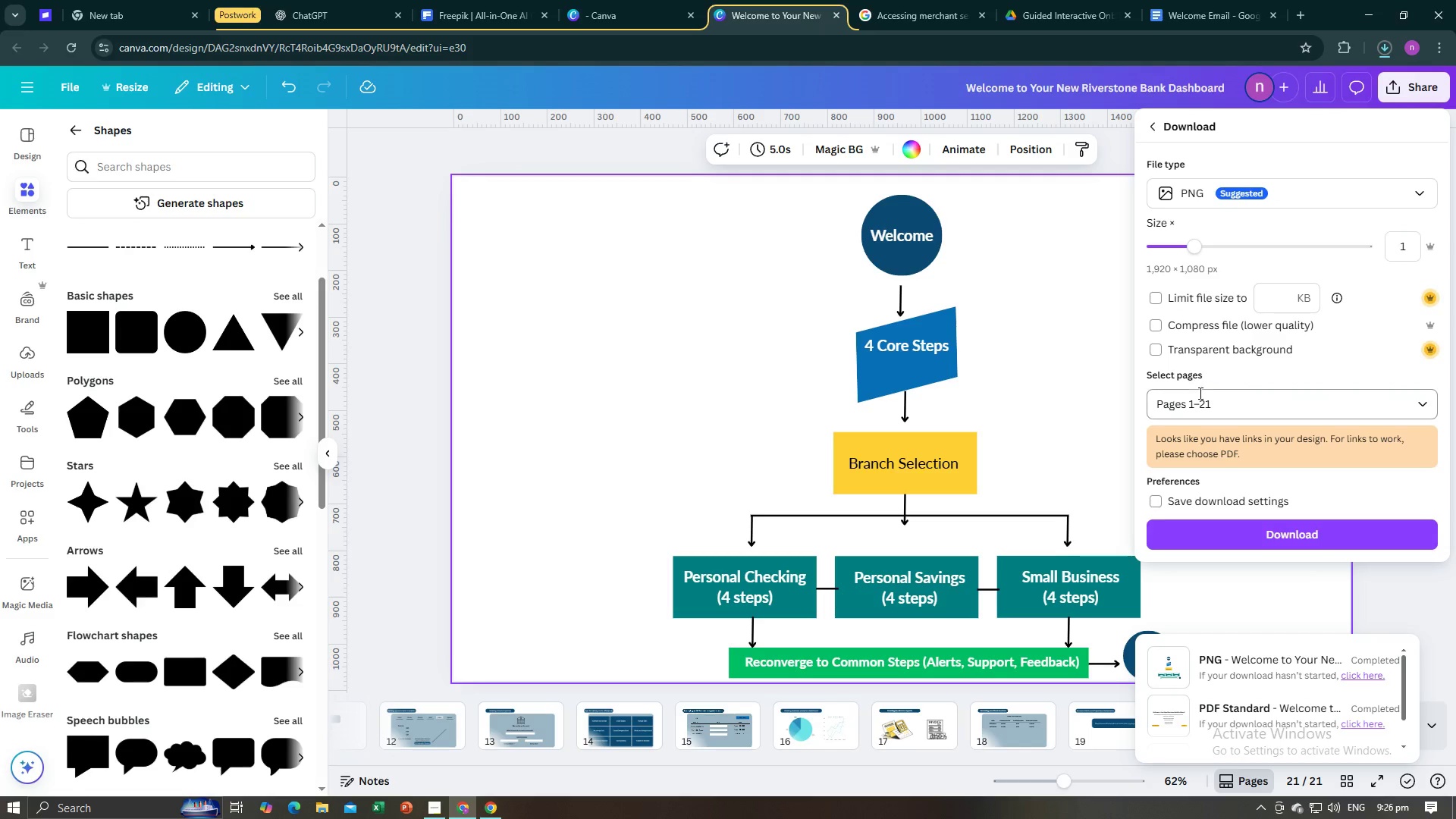 
left_click([1199, 395])
 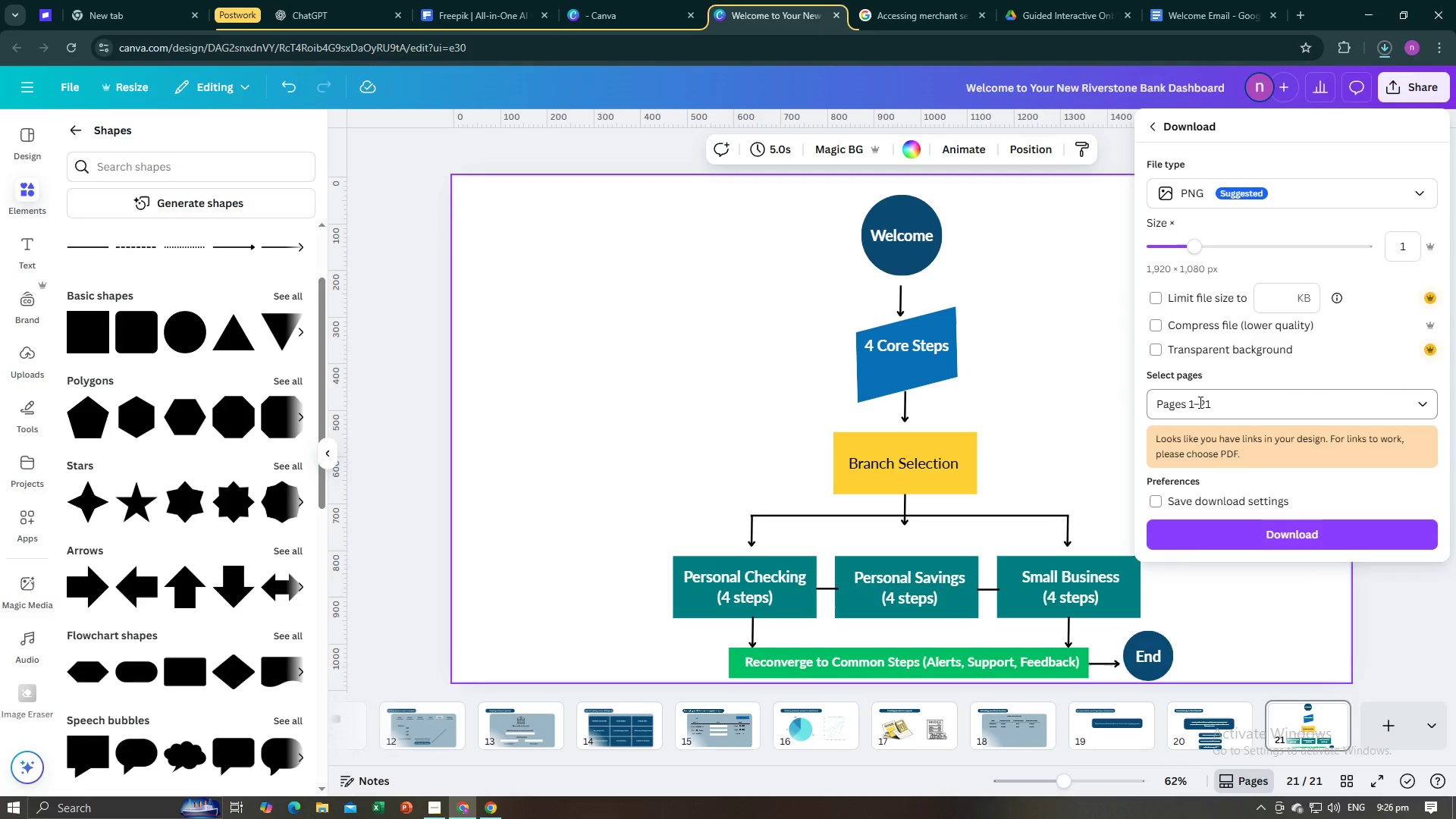 
left_click([1199, 402])
 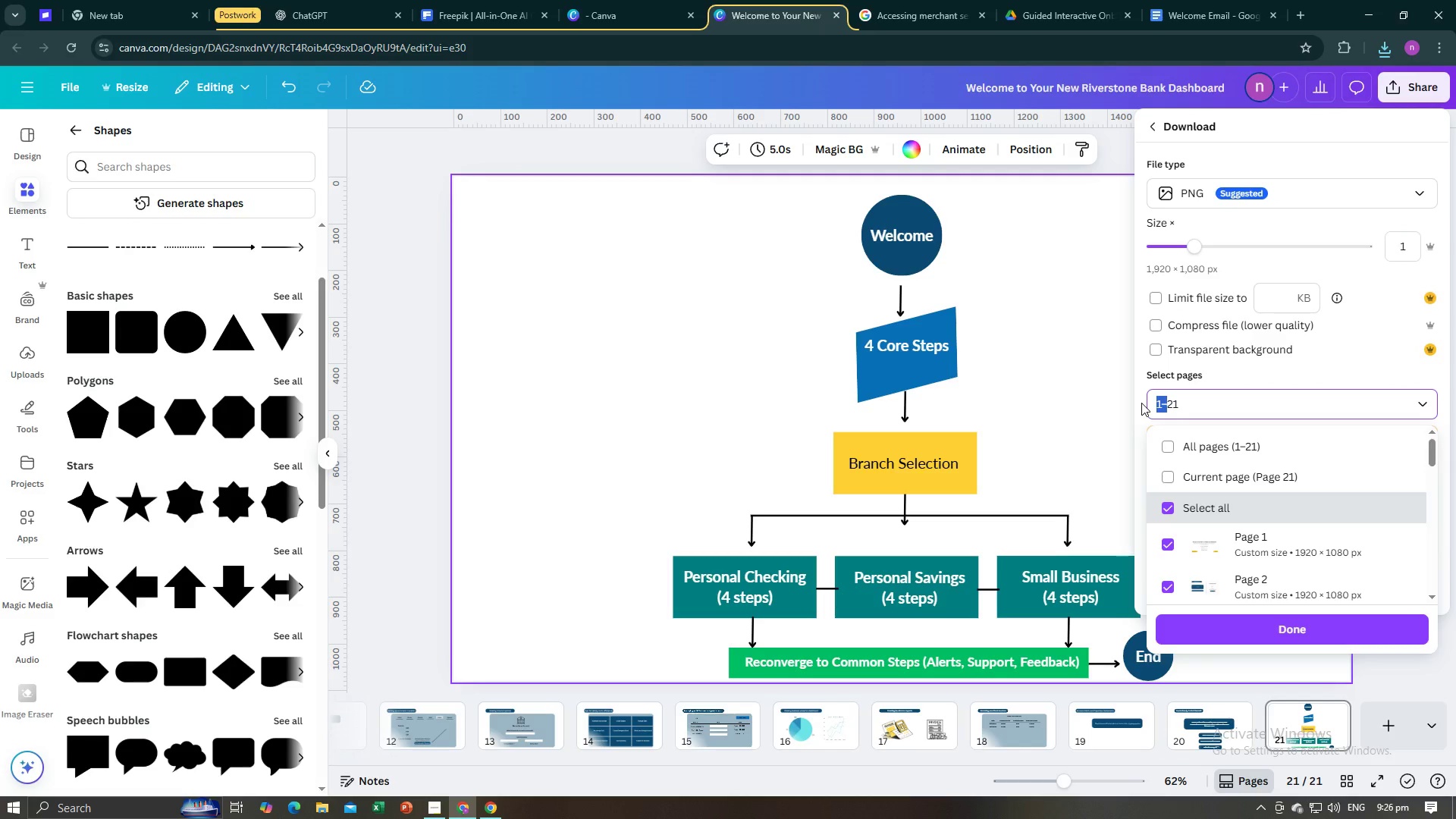 
key(Backspace)
 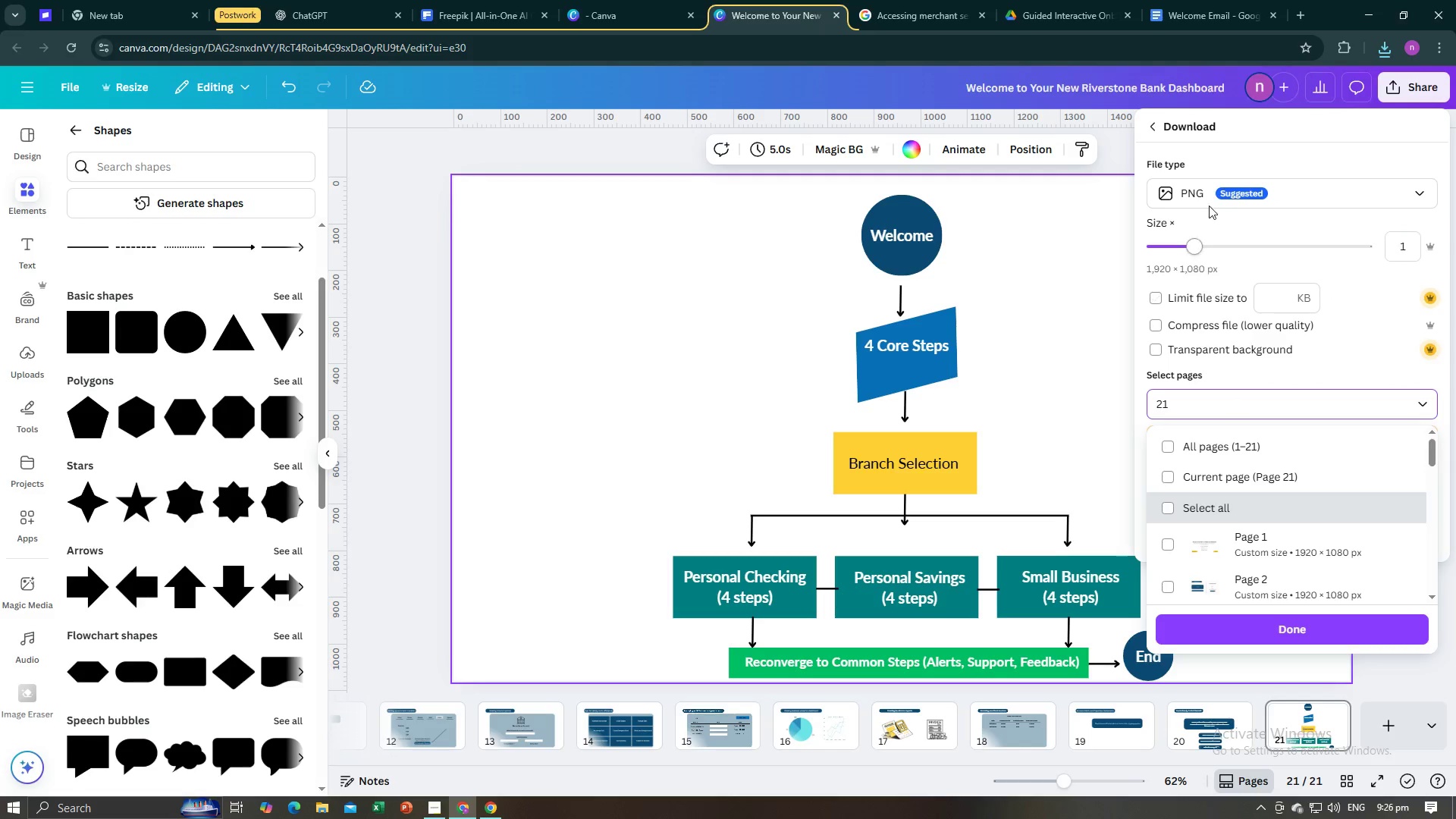 
left_click([1209, 198])
 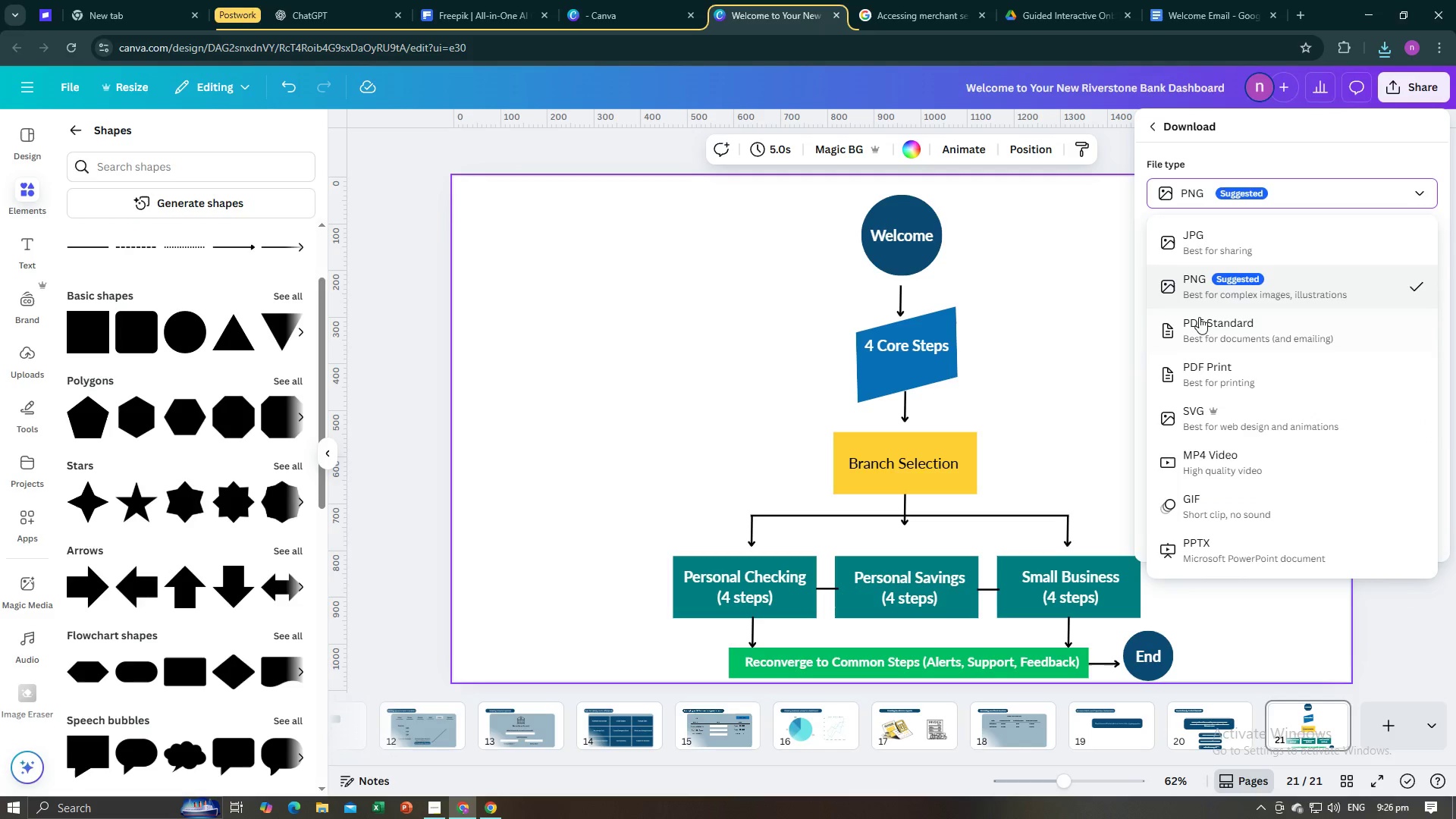 
left_click([1199, 324])
 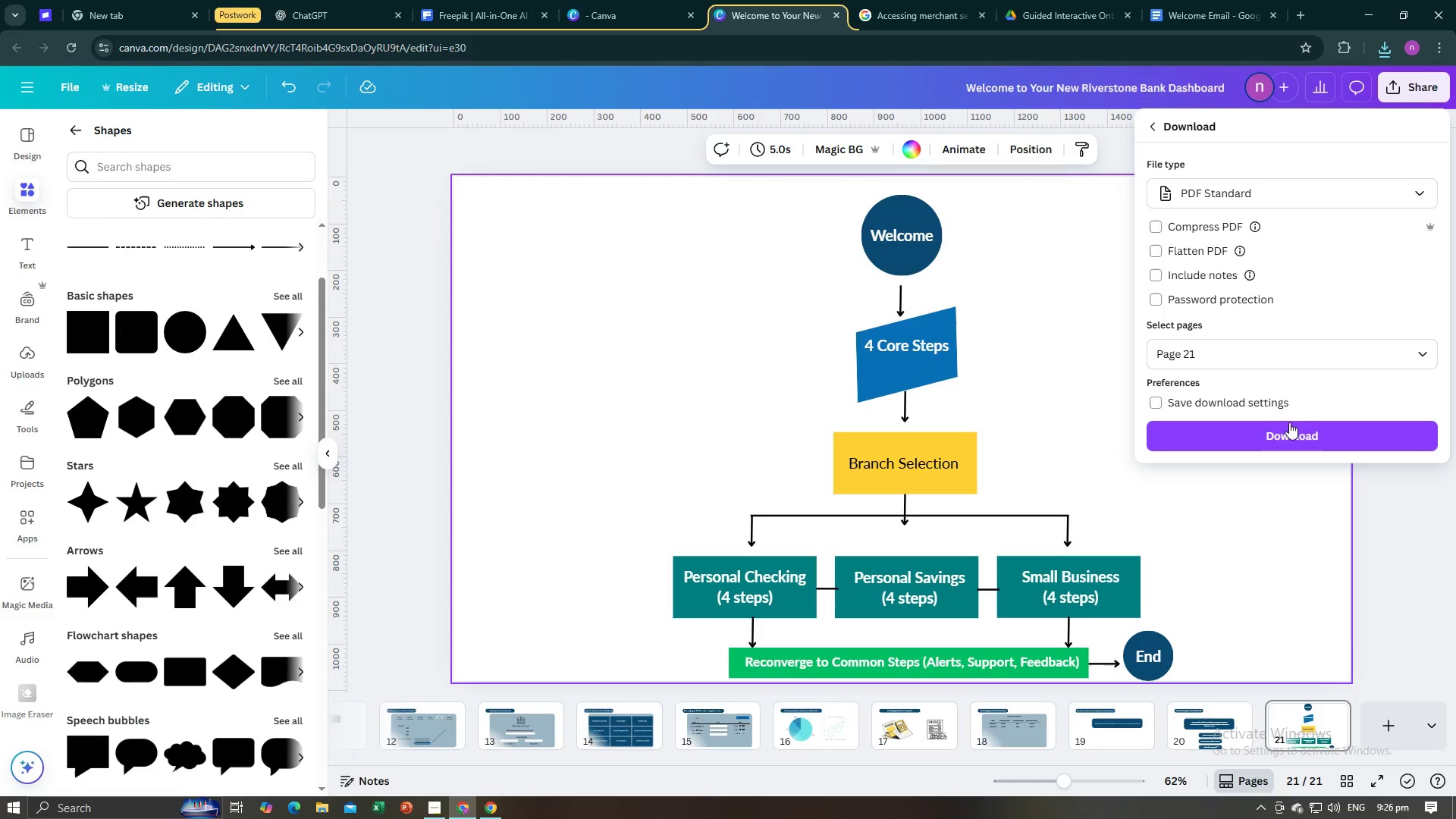 
left_click([1293, 430])
 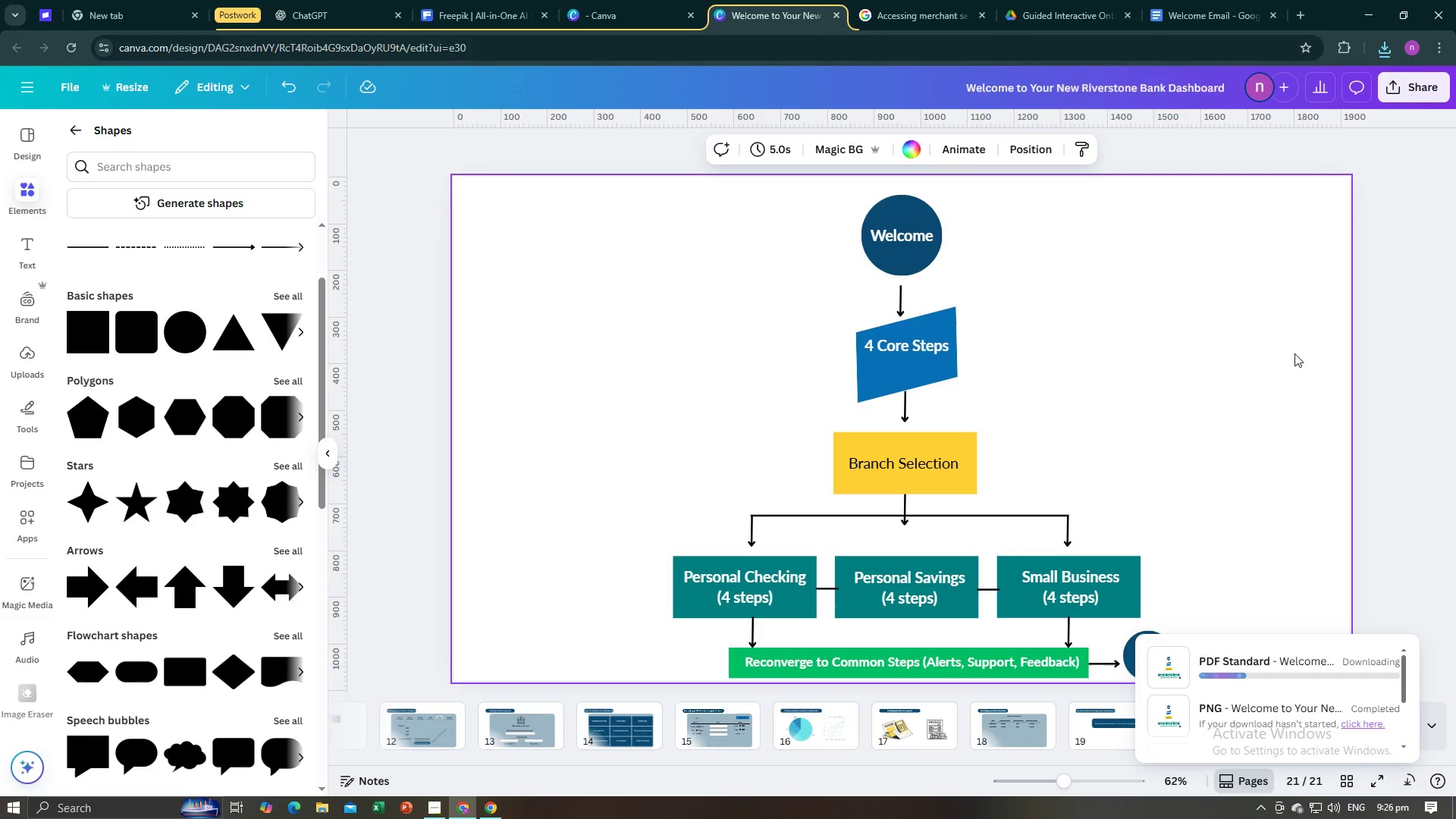 
left_click([1442, 102])
 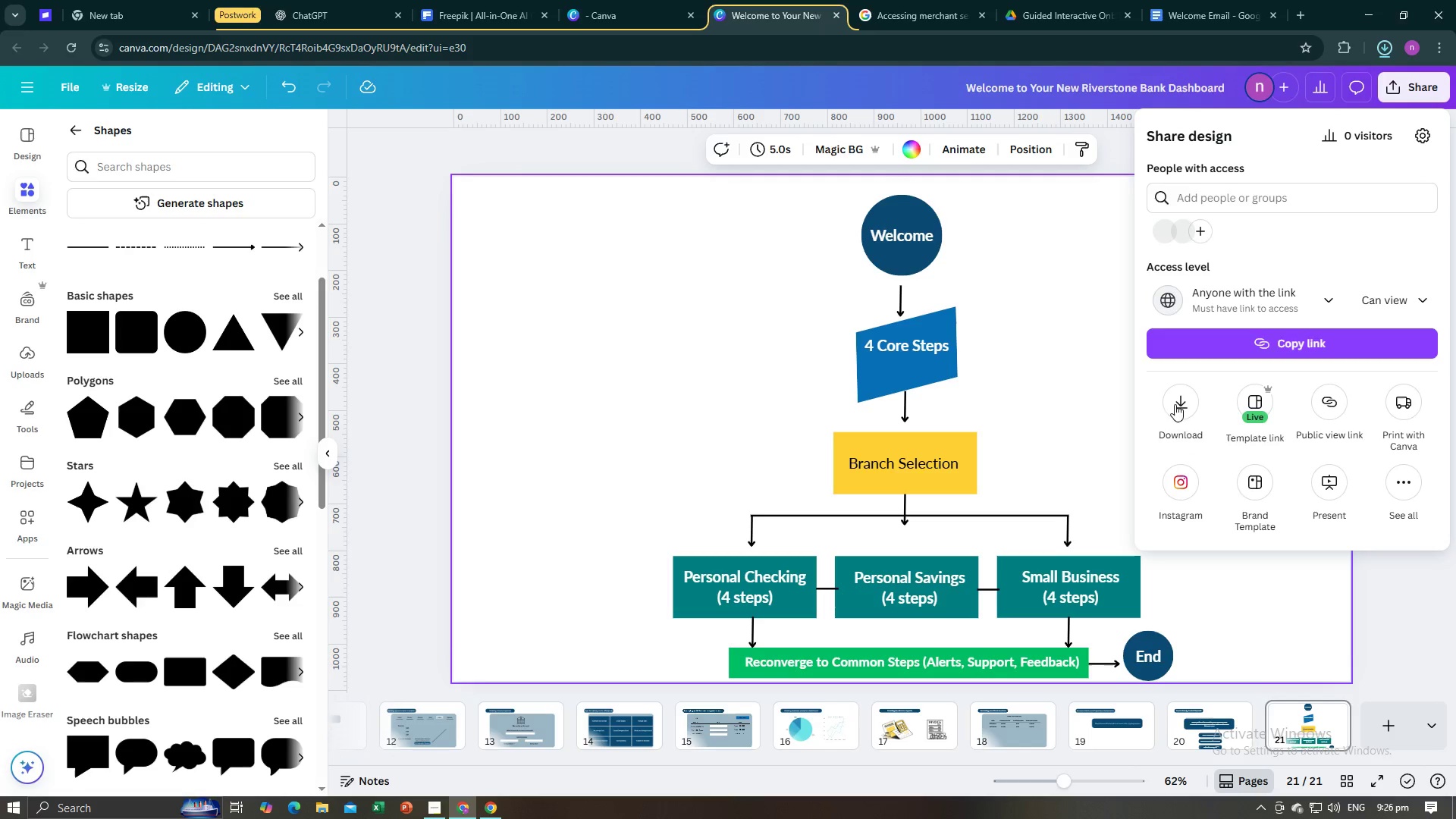 
left_click([1172, 408])
 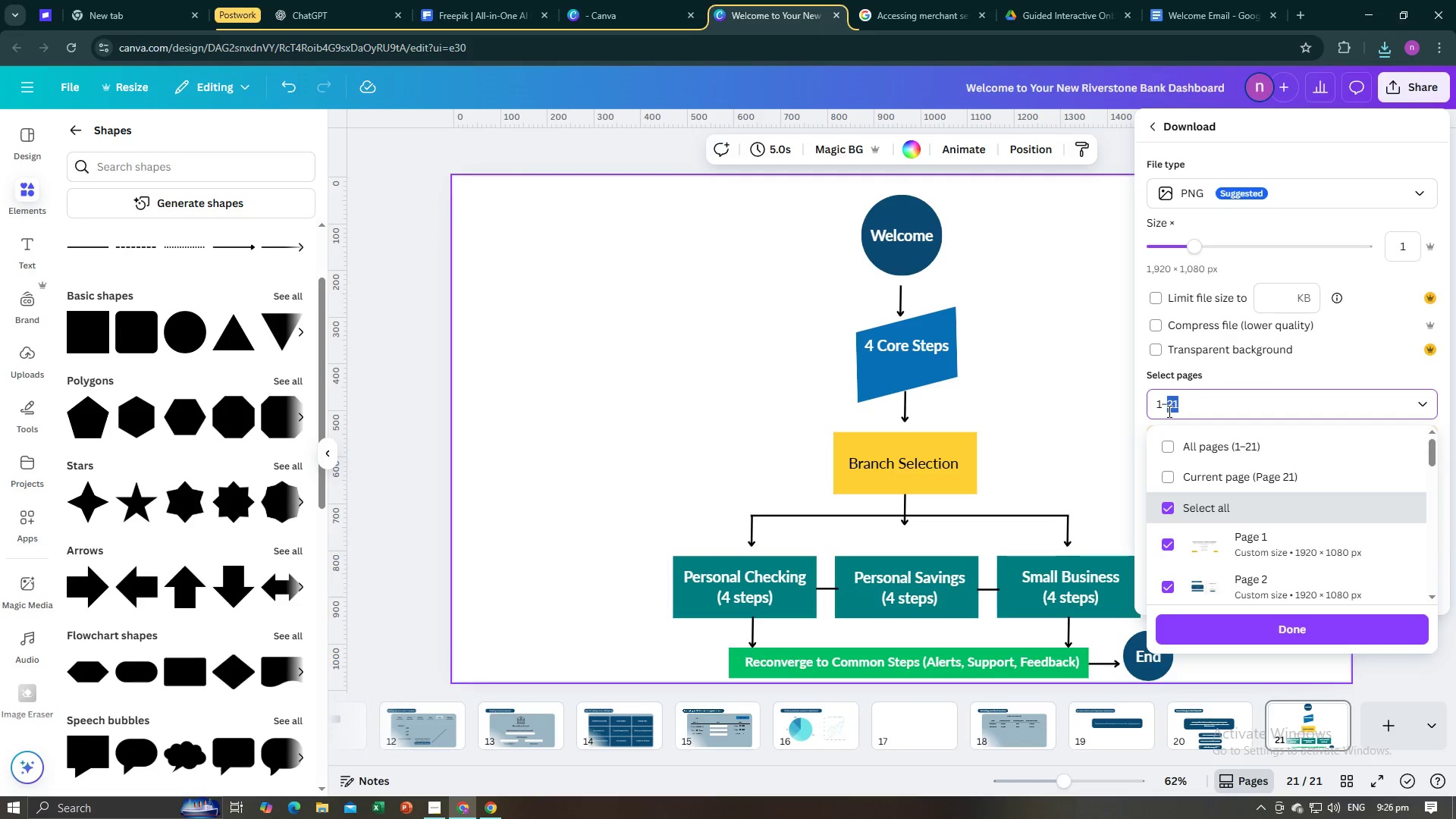 
type(20)
 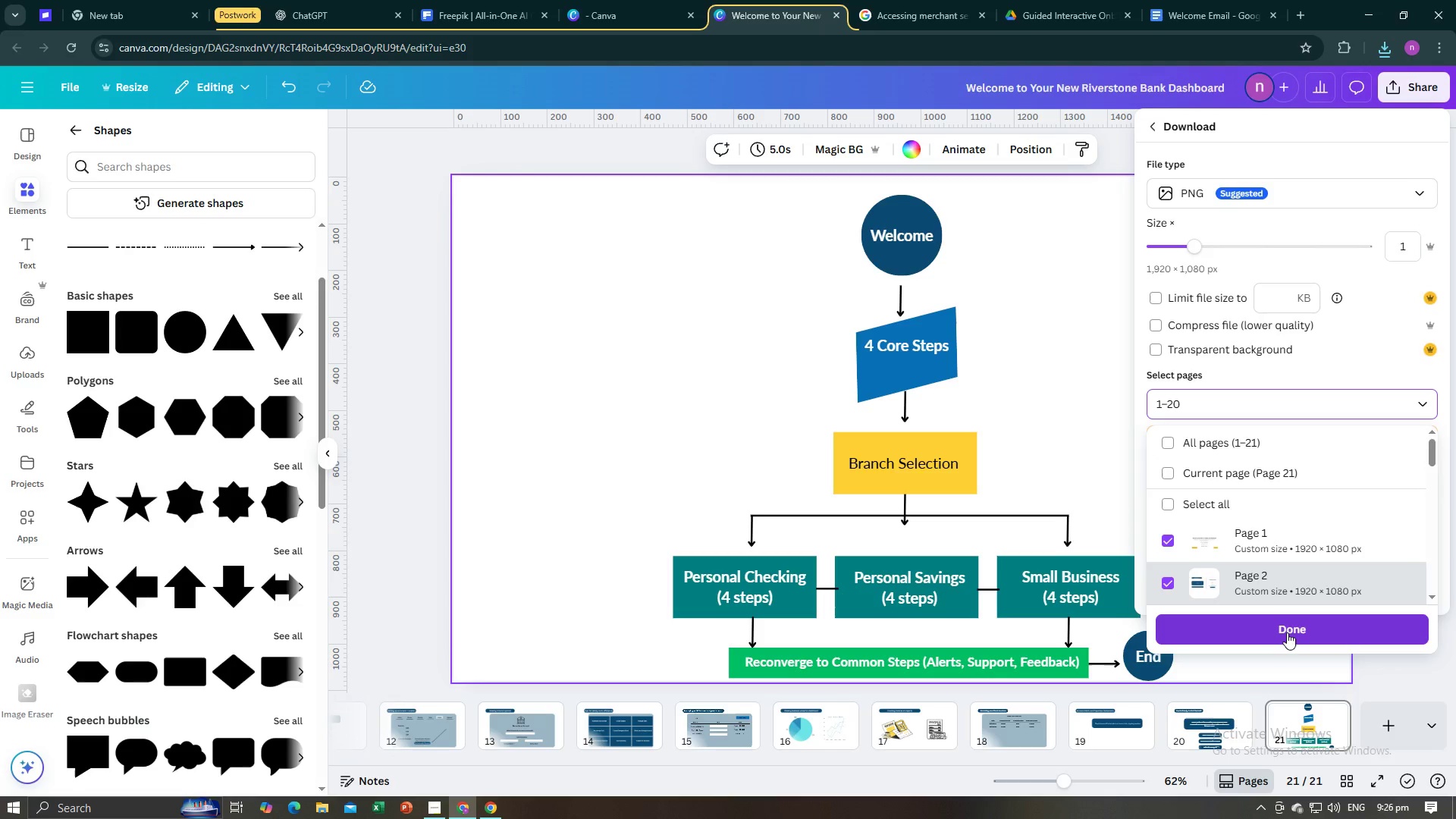 
wait(5.08)
 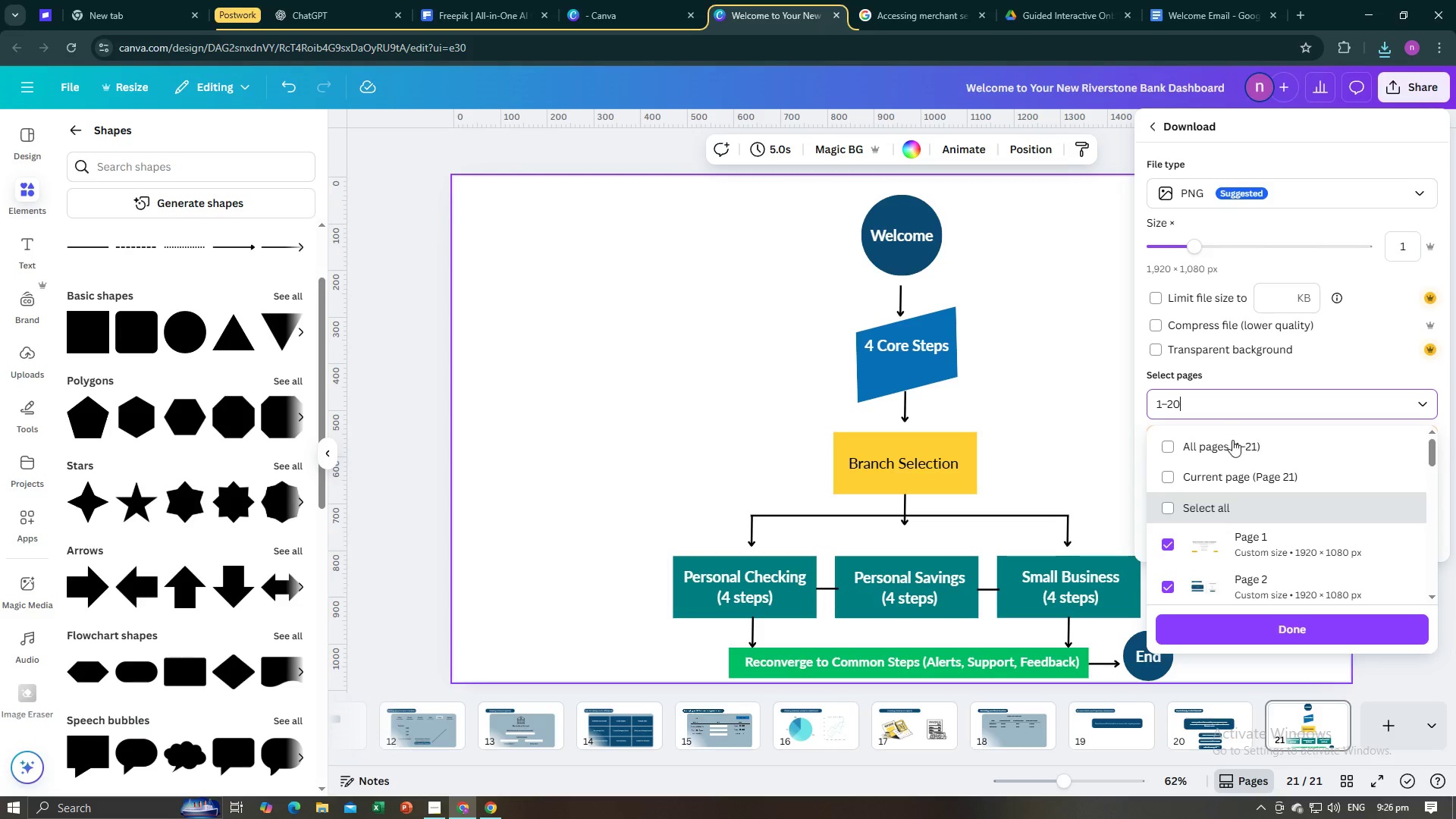 
left_click([1304, 207])
 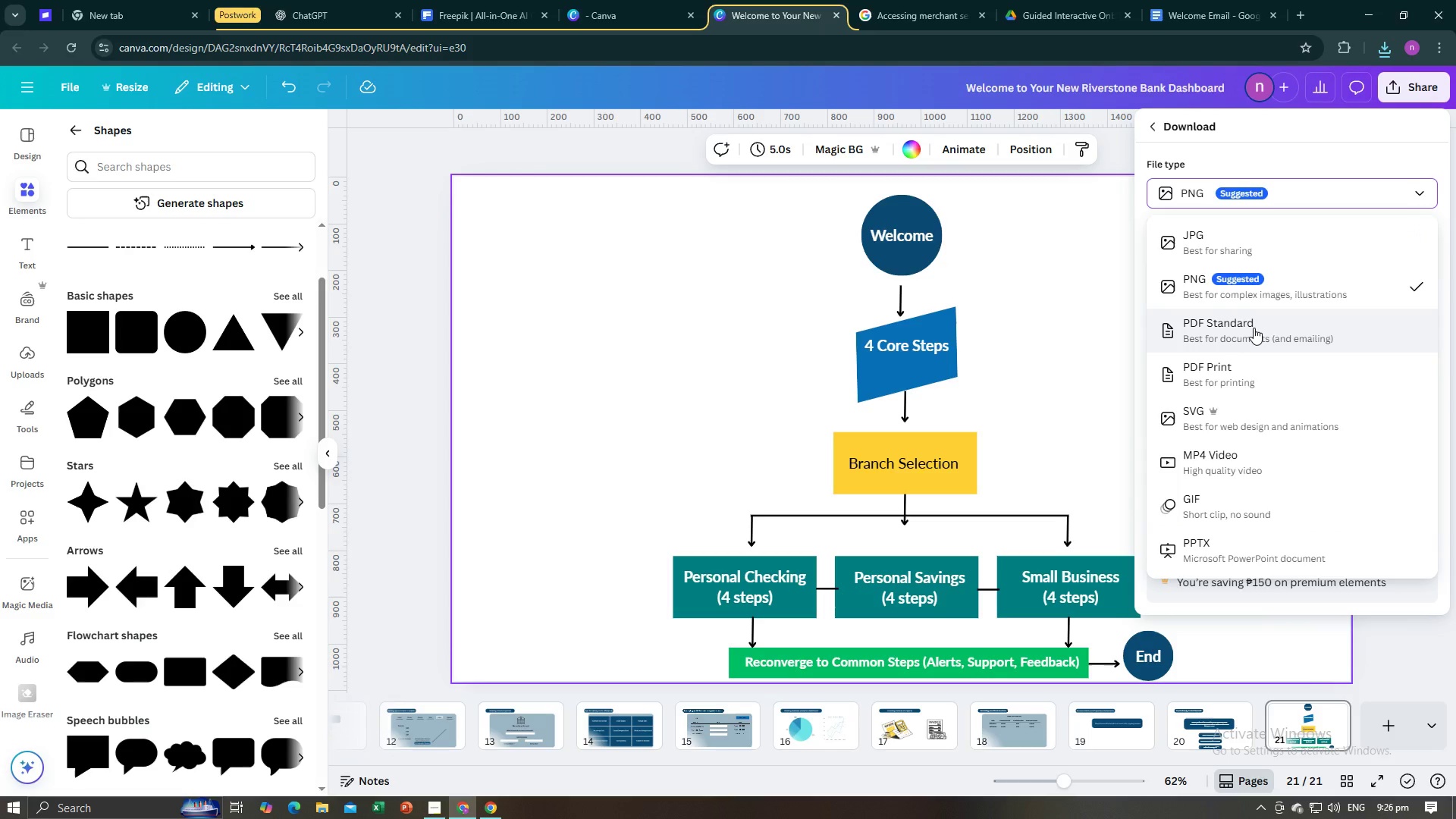 
left_click([1254, 328])
 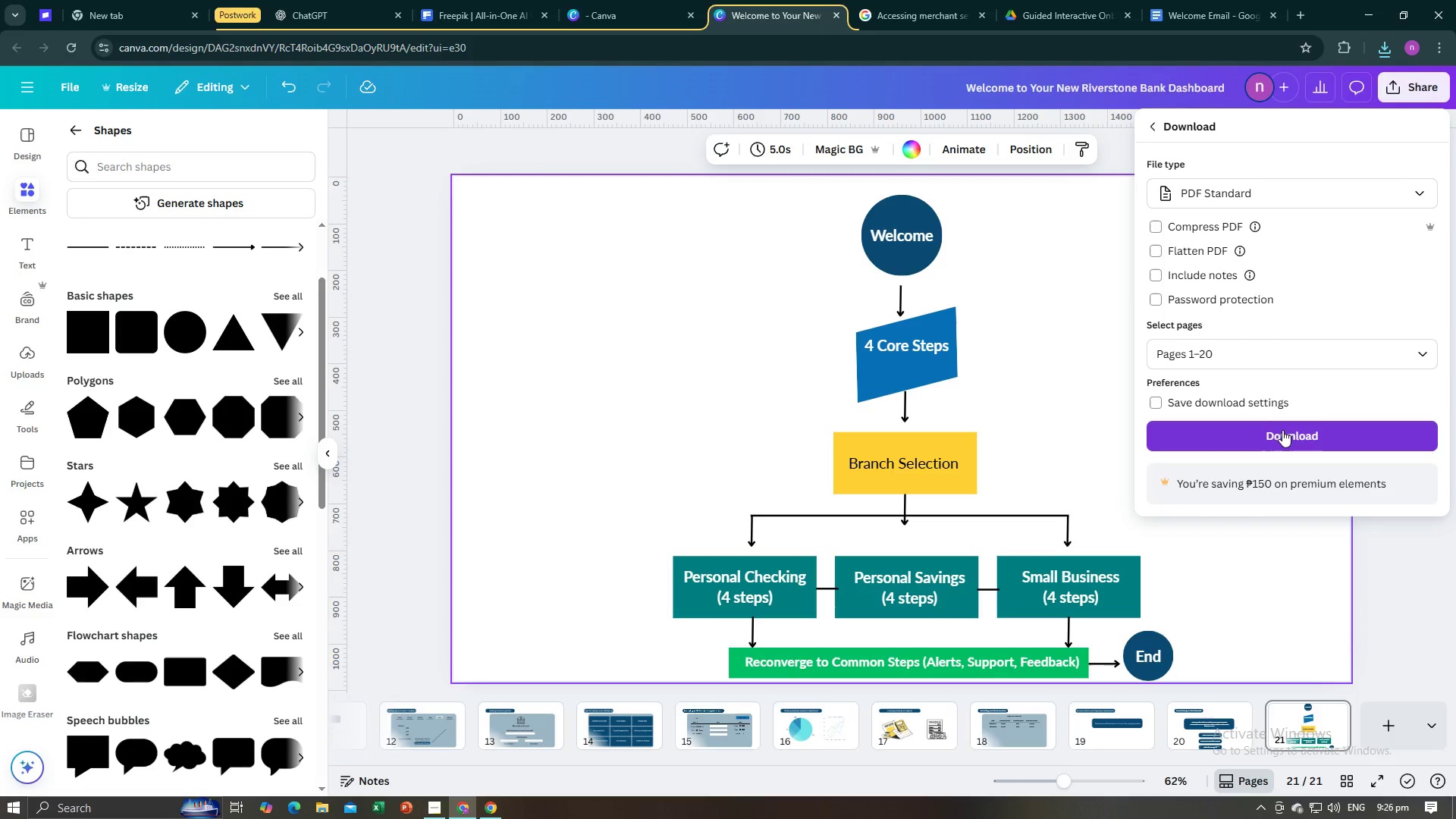 
left_click([1282, 432])
 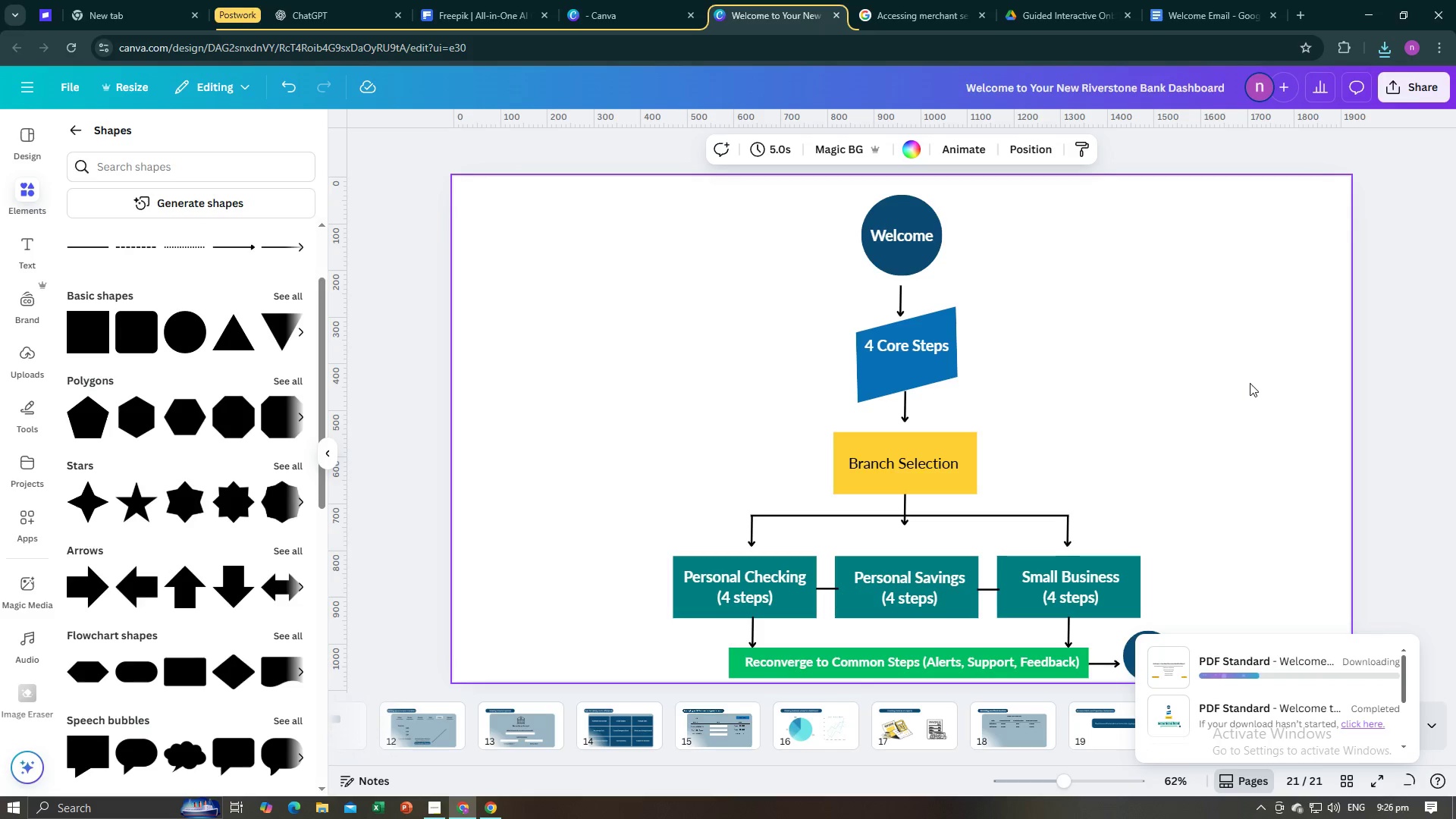 
left_click([1019, 0])
 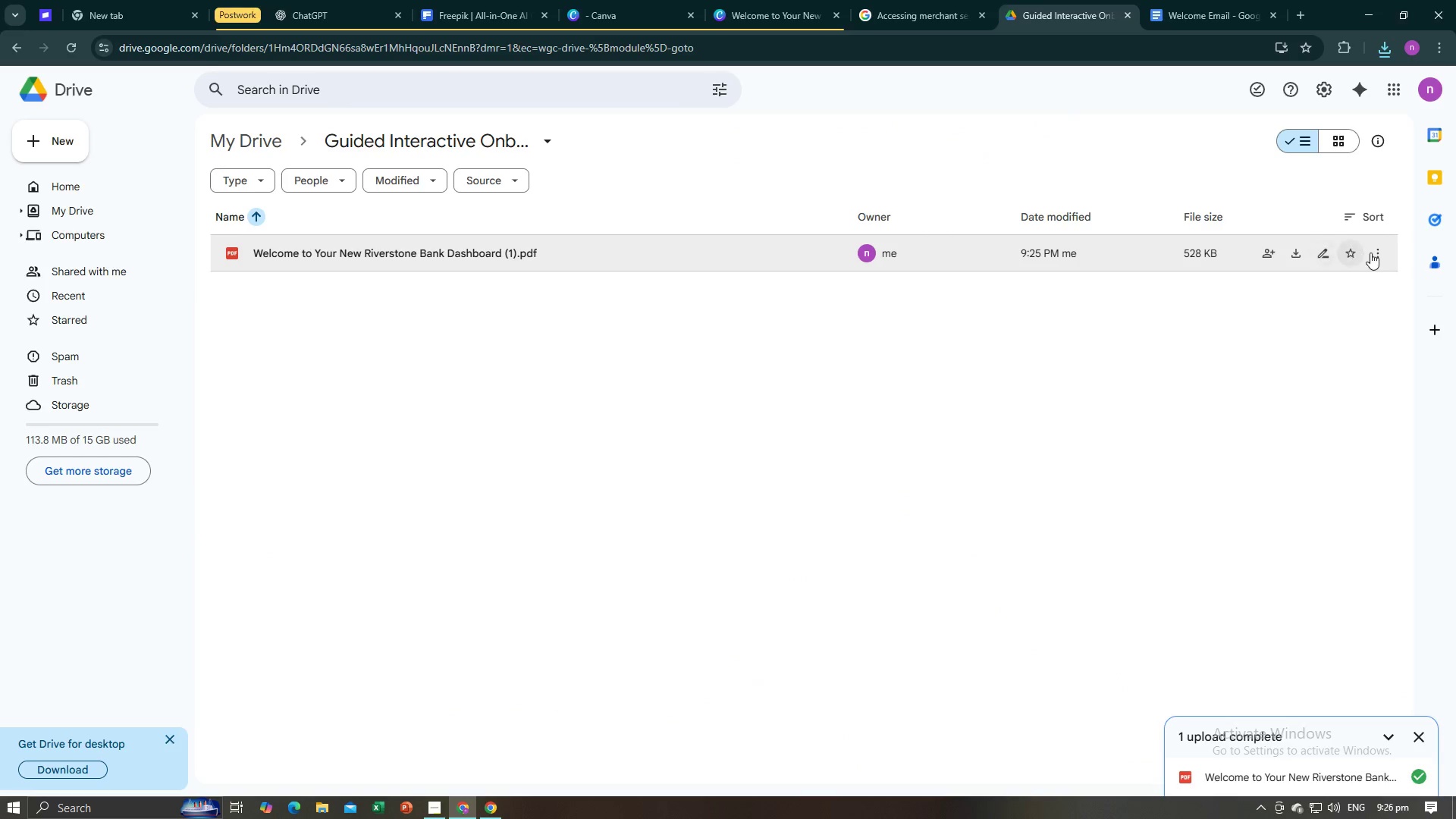 
left_click([1372, 253])
 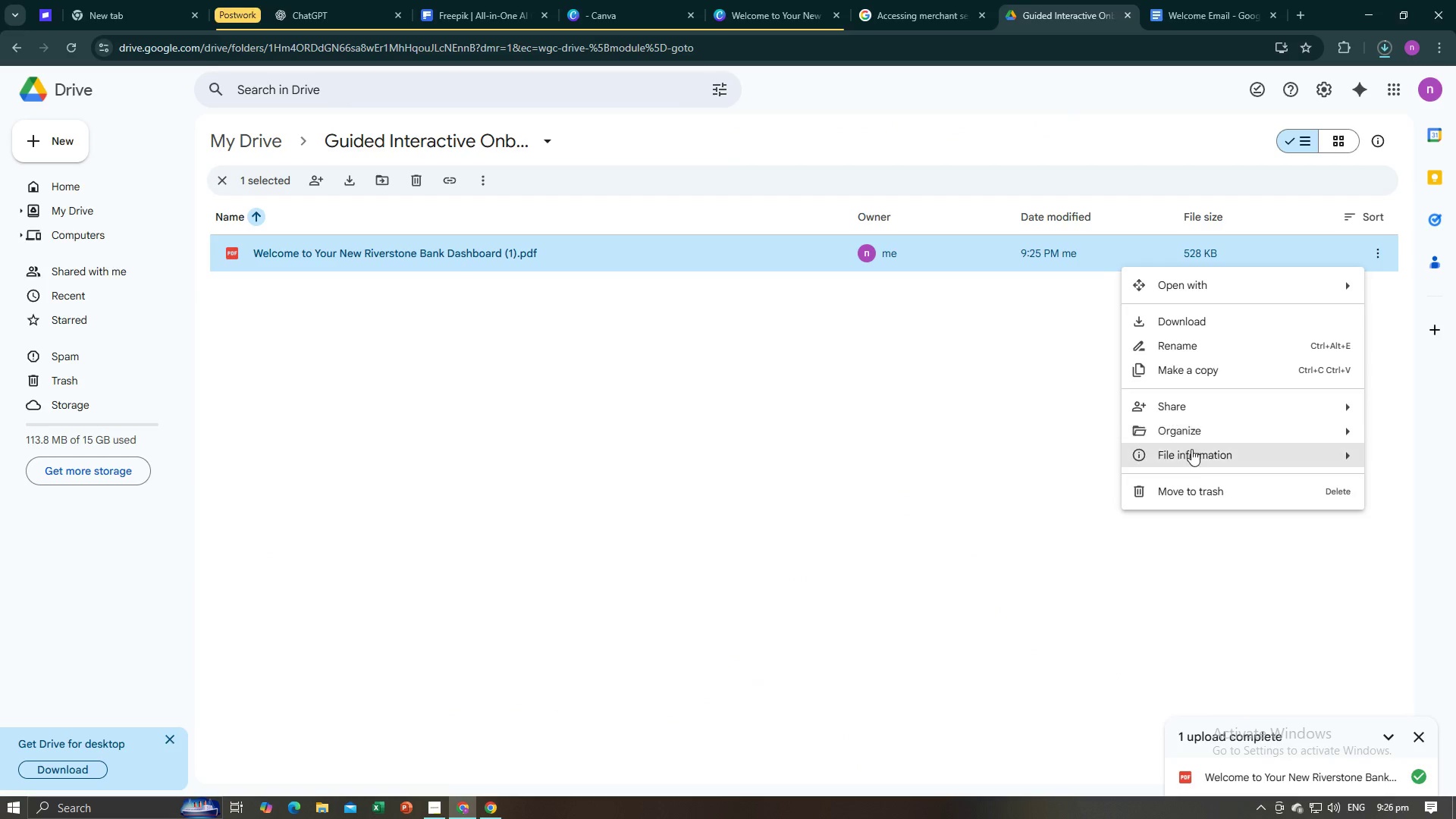 
left_click([1197, 490])
 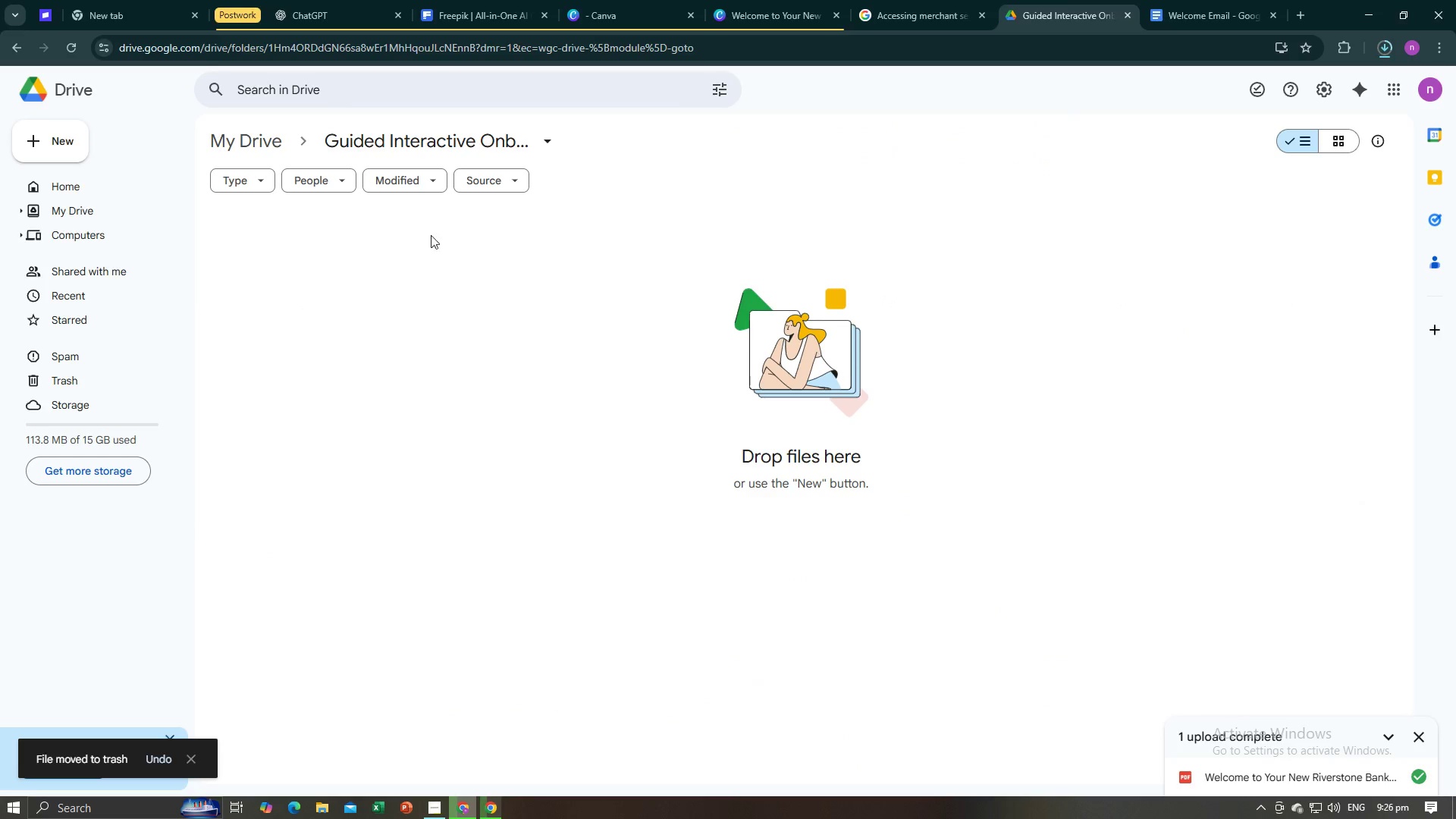 
left_click([60, 144])
 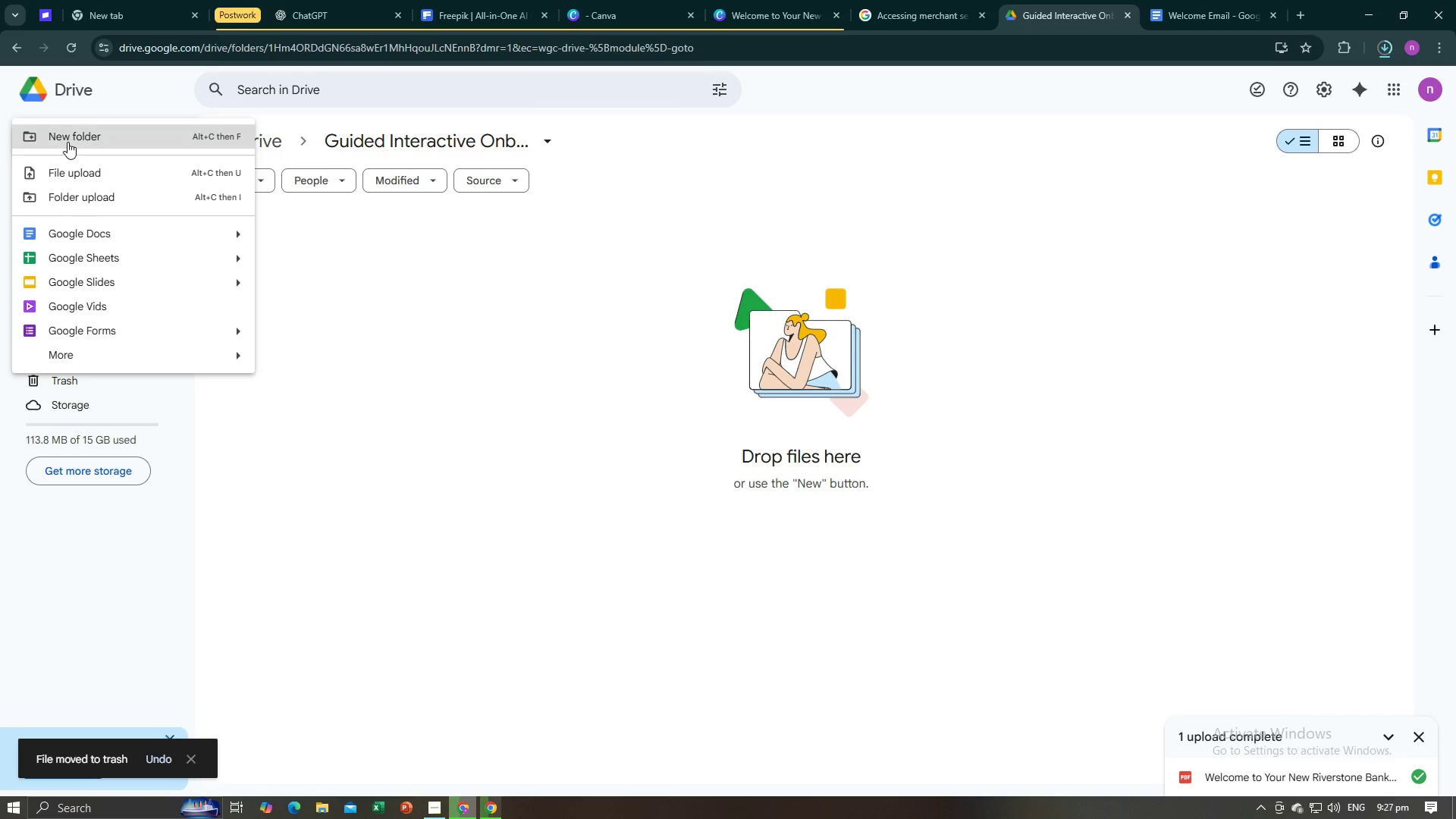 
left_click([67, 142])
 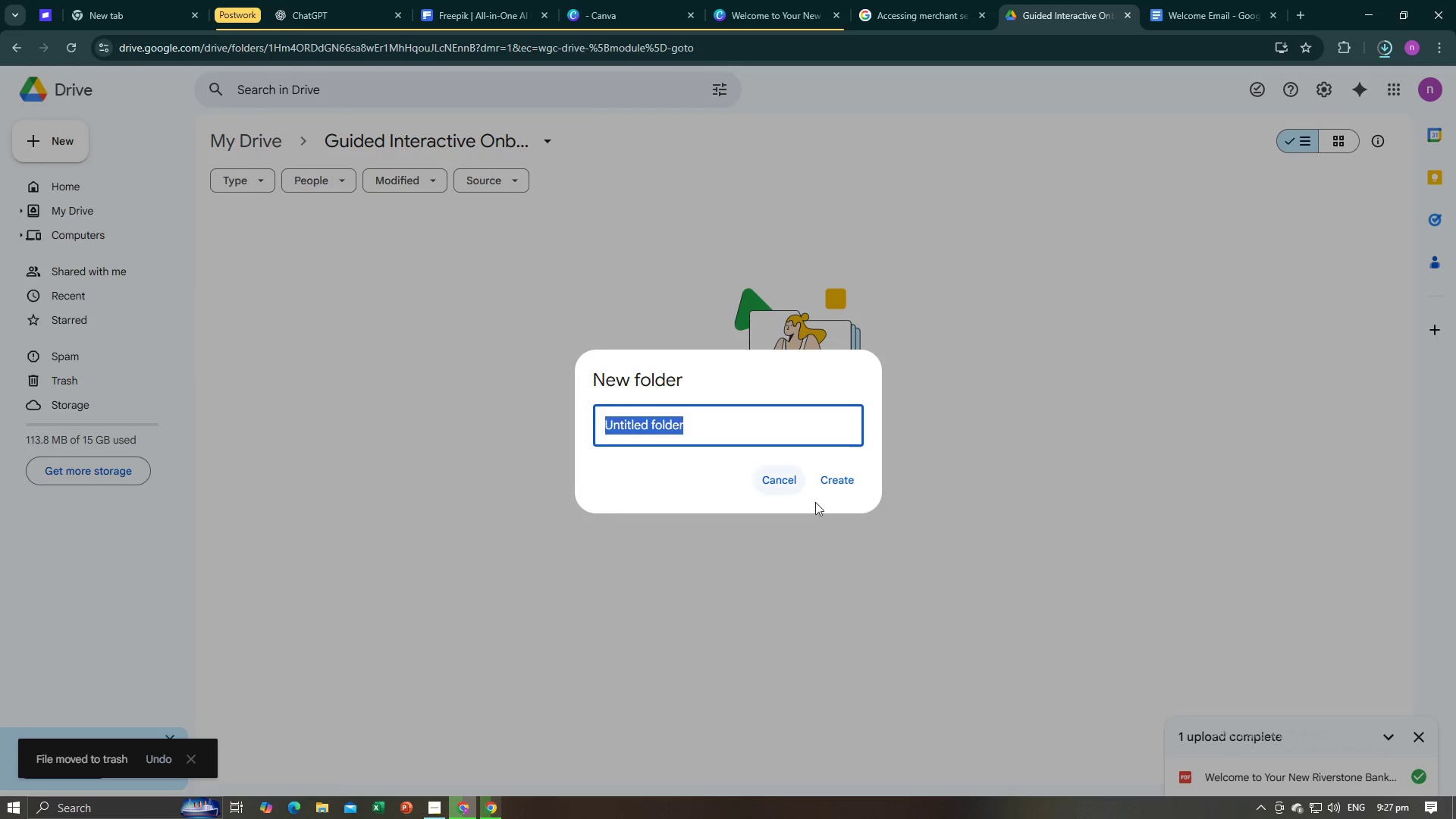 
left_click([774, 479])
 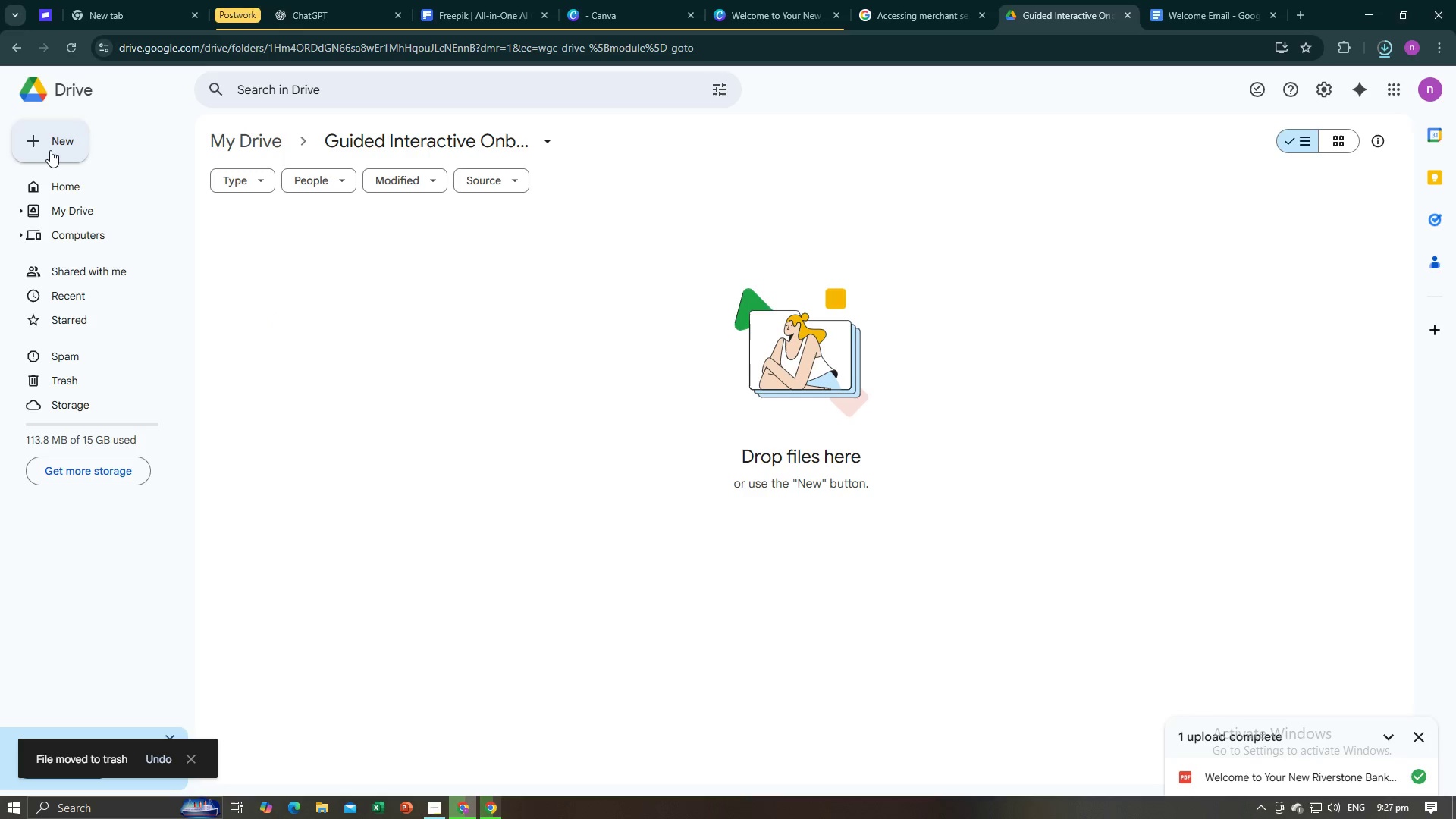 
left_click([50, 150])
 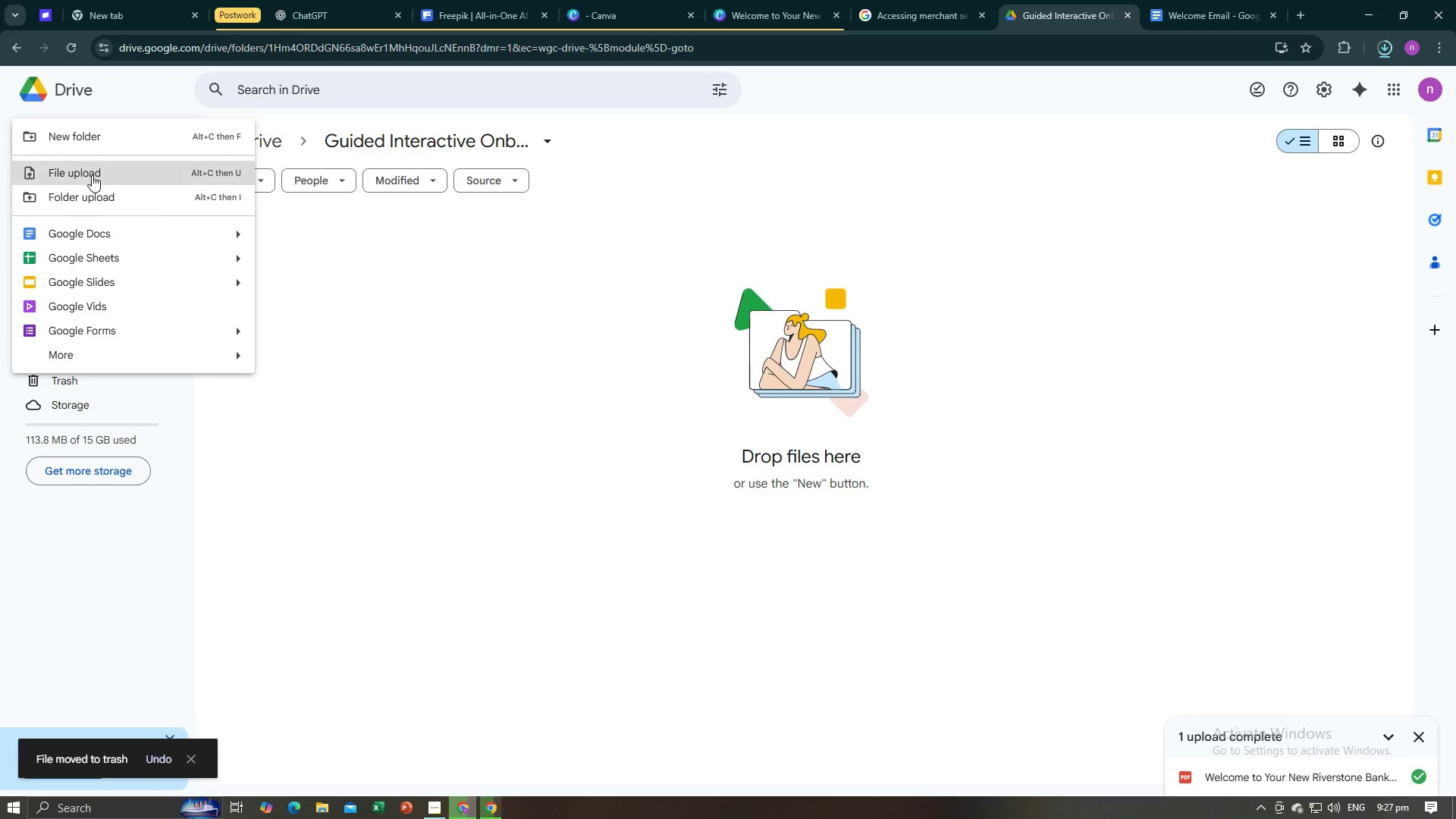 
left_click([92, 175])
 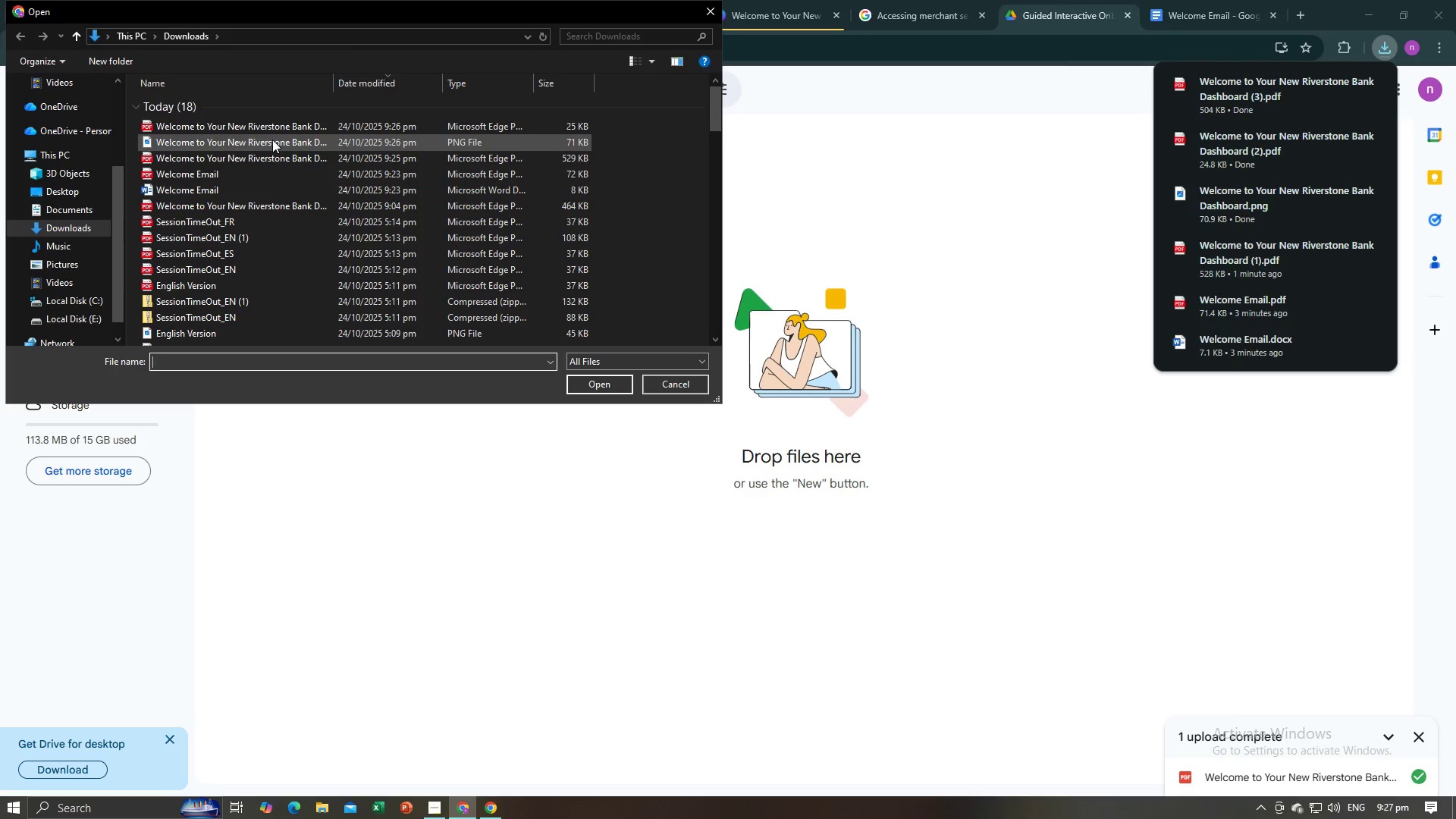 
wait(6.41)
 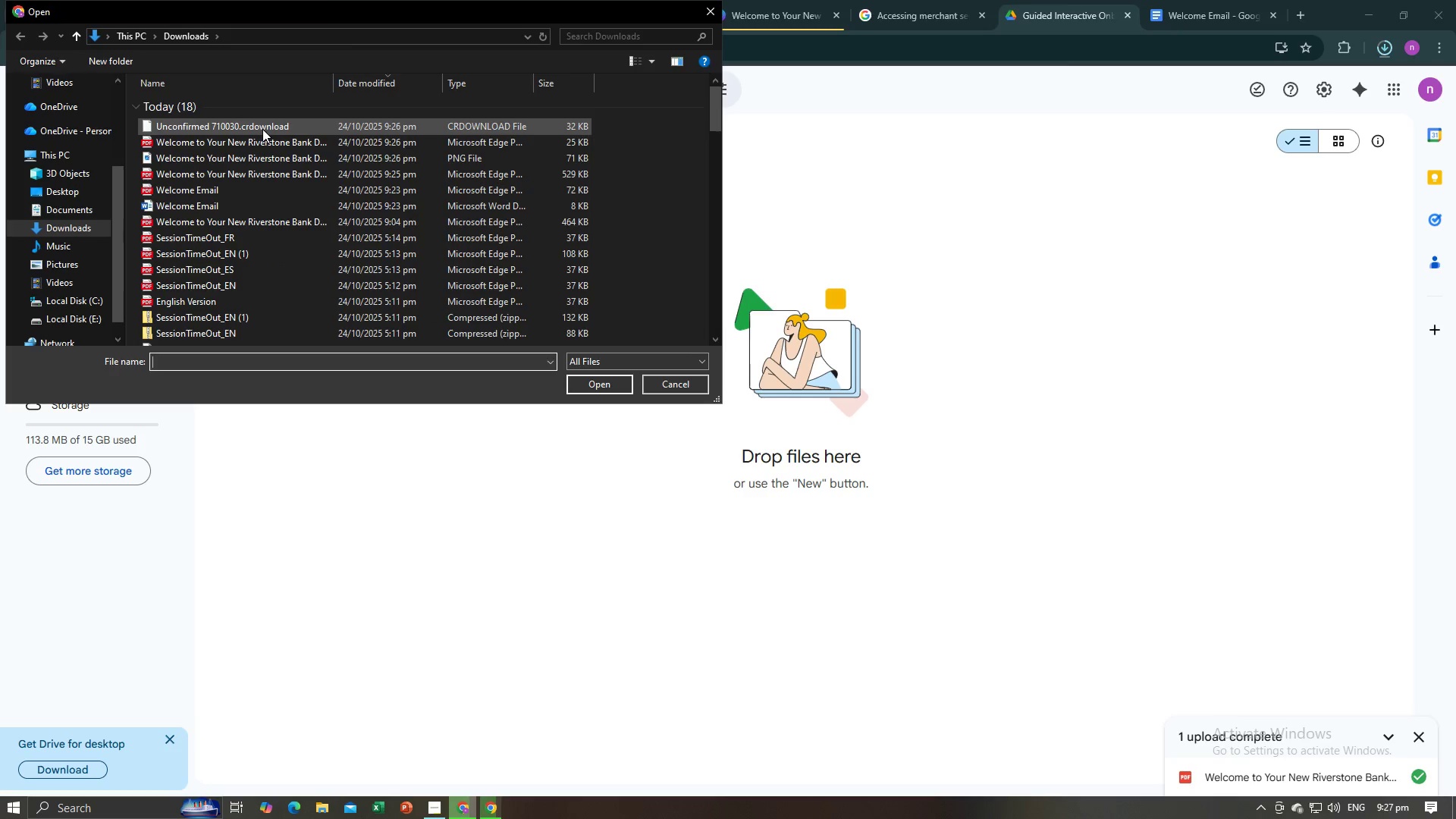 
left_click([279, 127])
 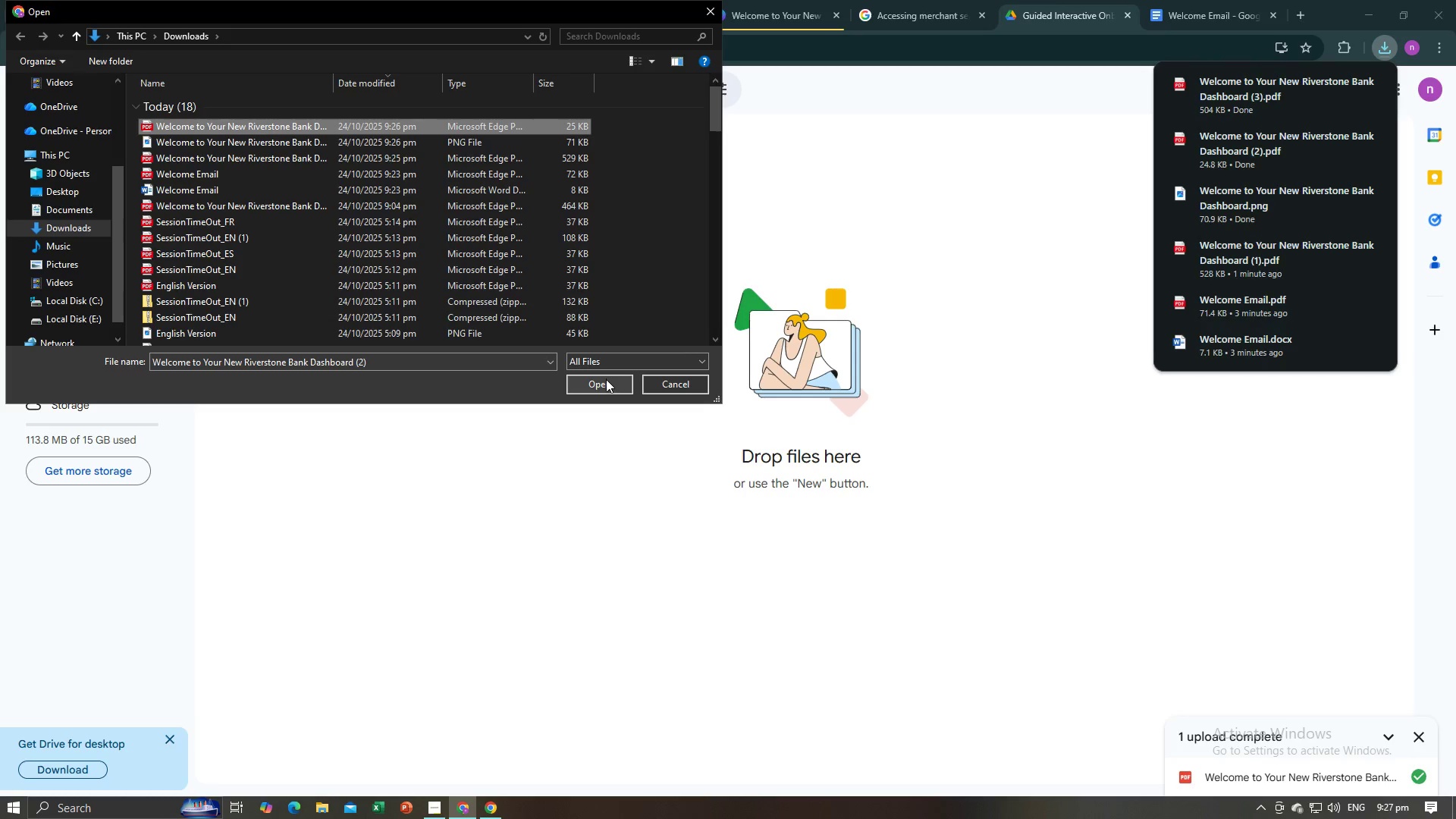 
left_click([598, 384])
 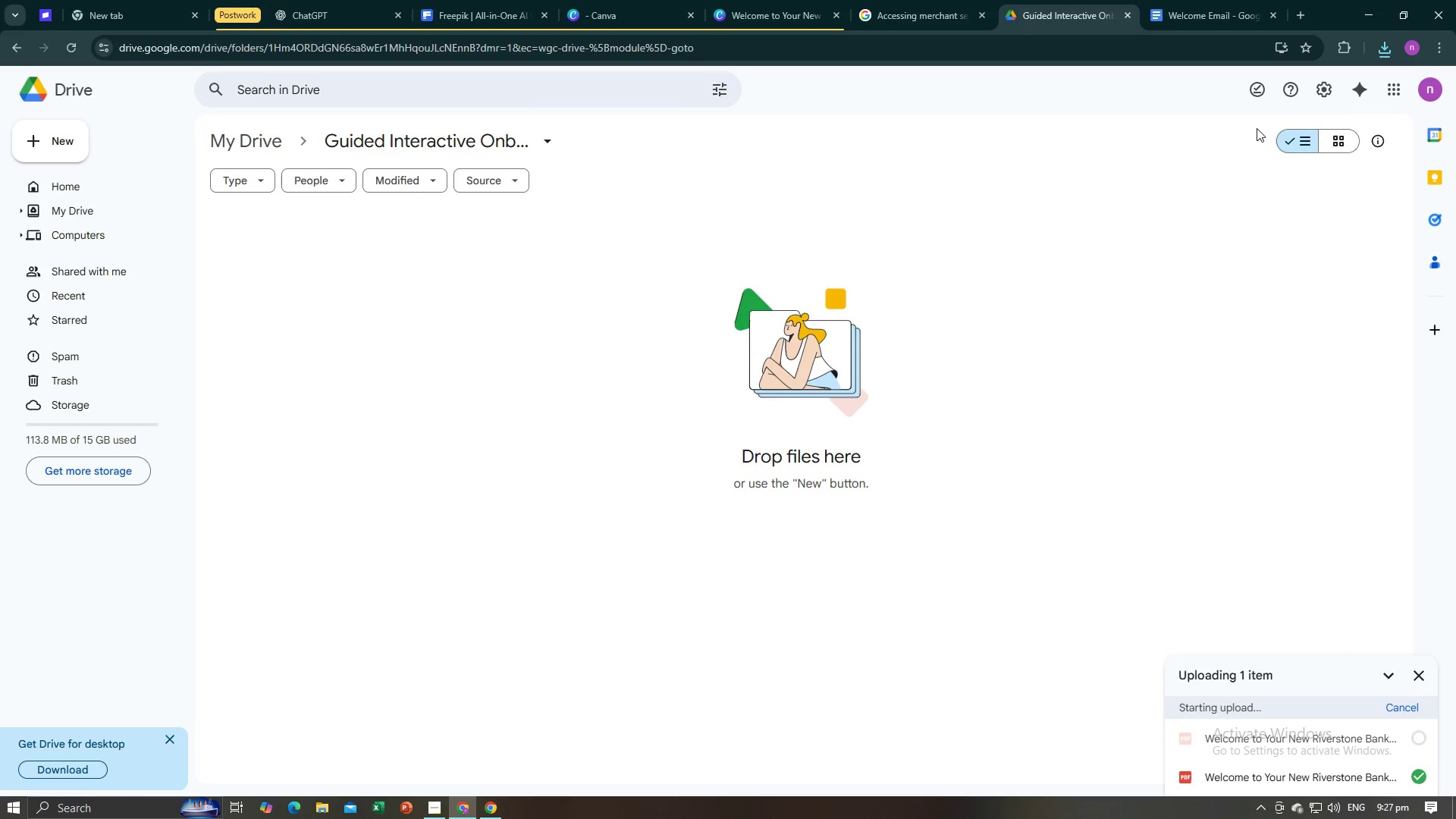 
left_click([1380, 54])
 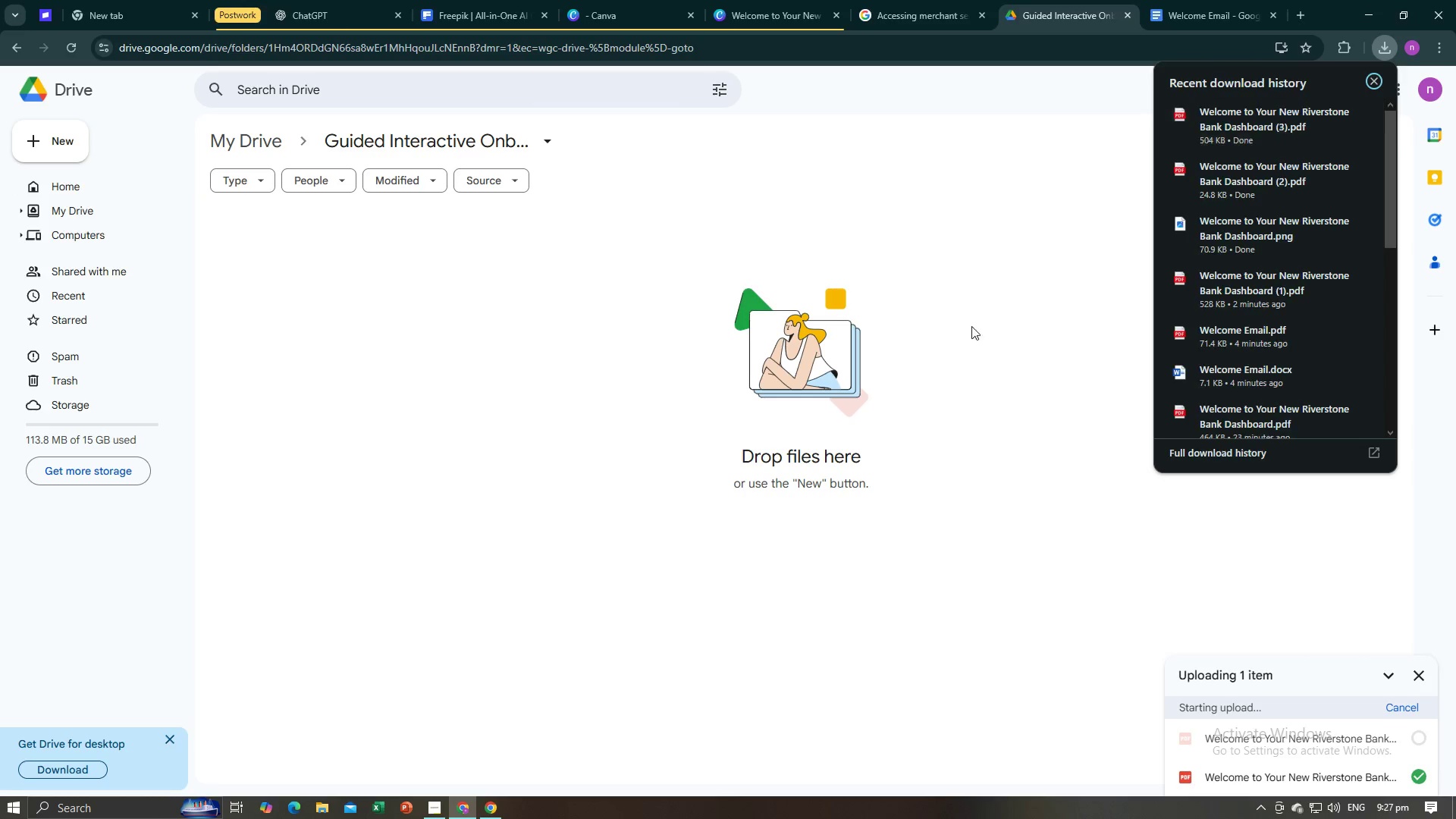 
left_click([957, 337])
 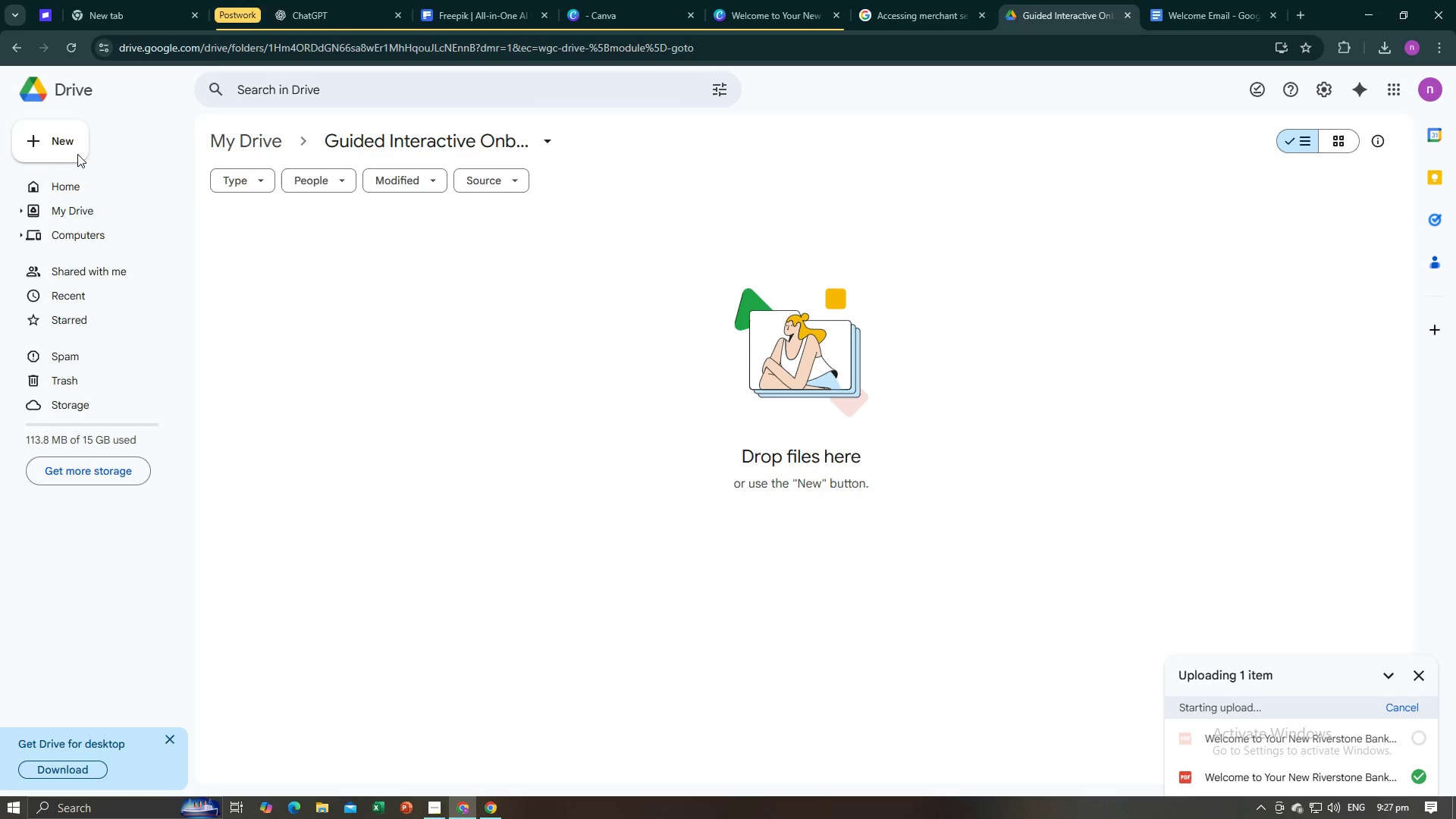 
left_click([53, 146])
 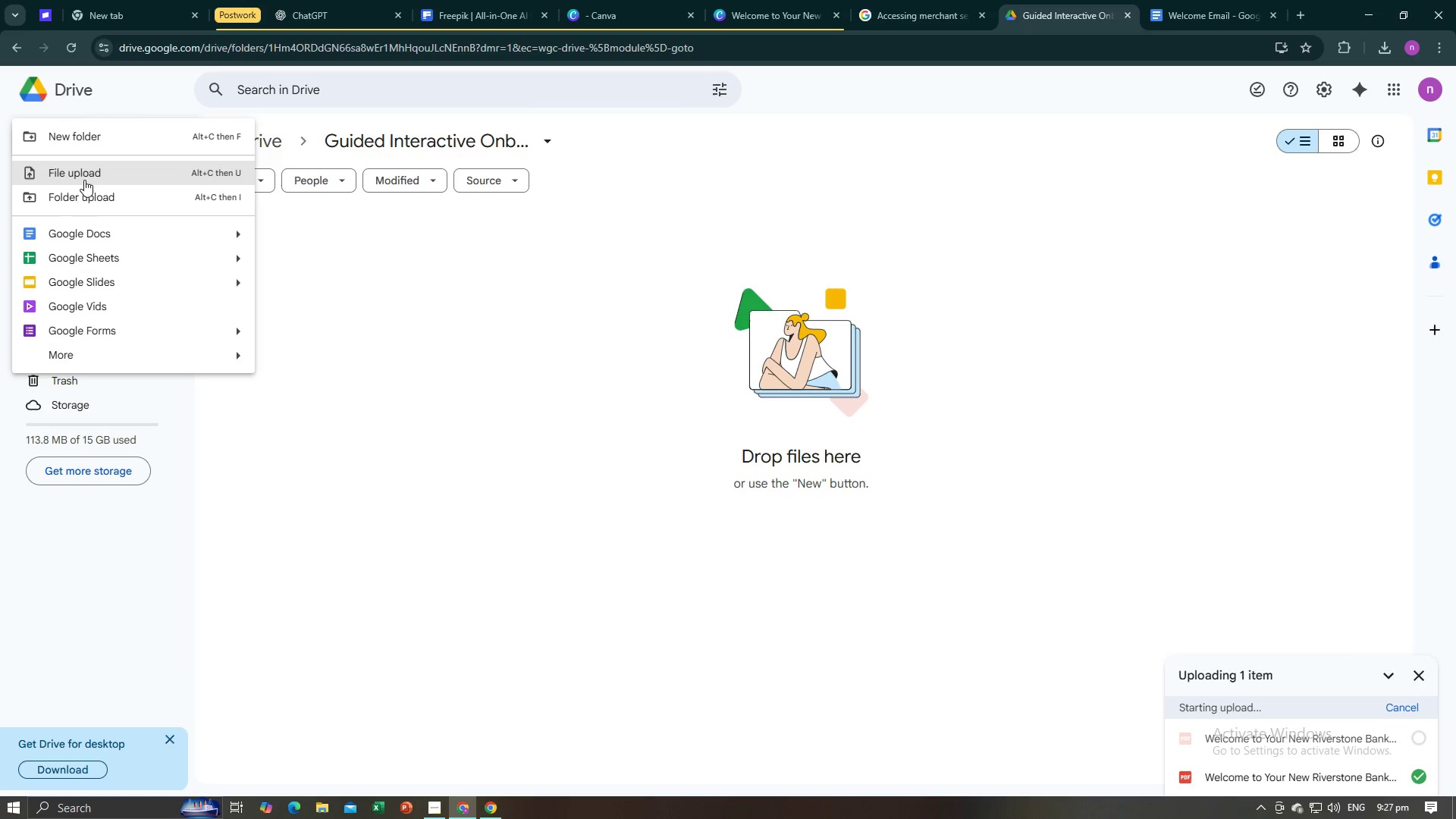 
left_click([85, 182])
 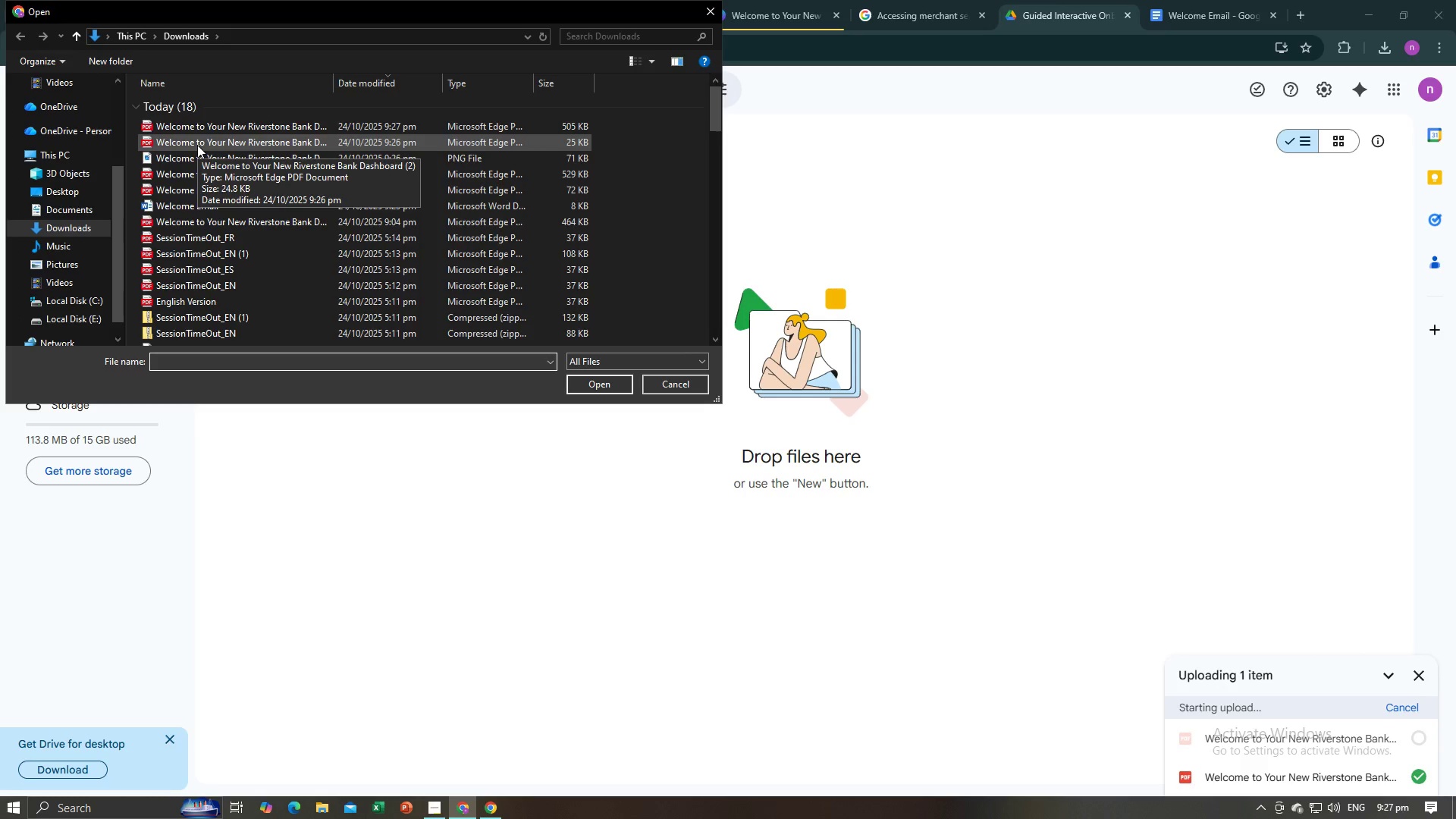 
key(Alt+AltLeft)
 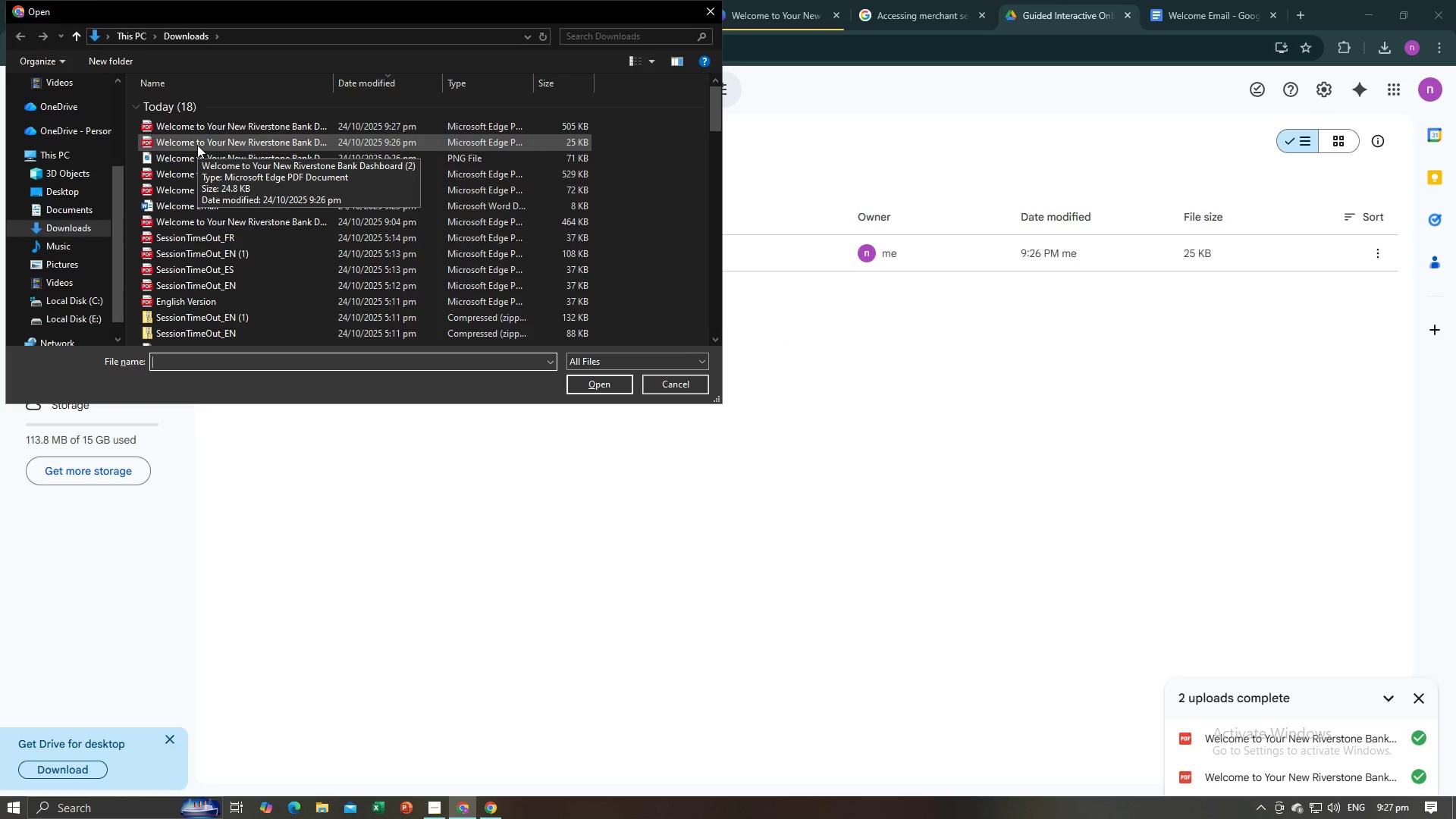 
key(Alt+Tab)
 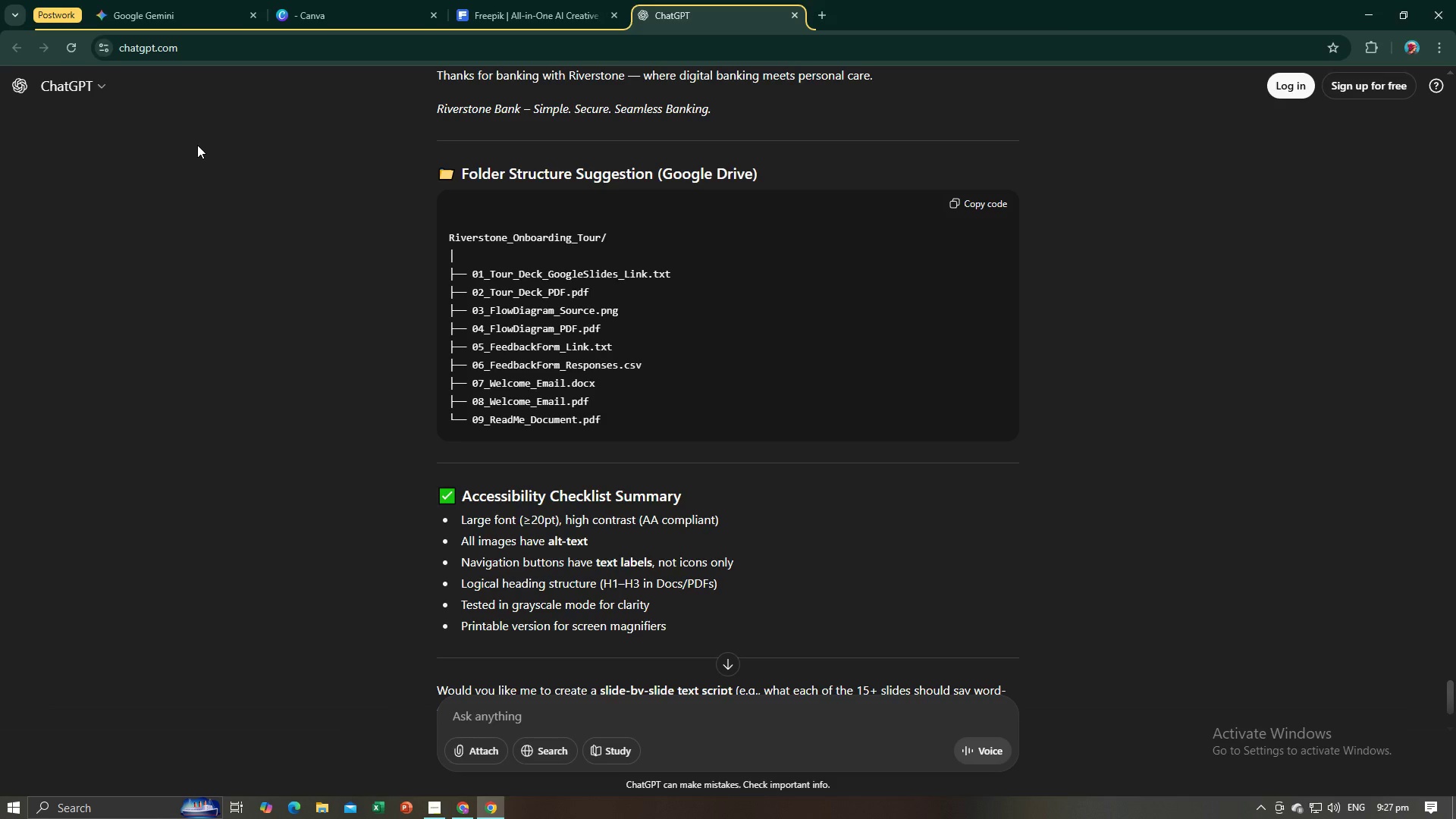 
key(Alt+AltLeft)
 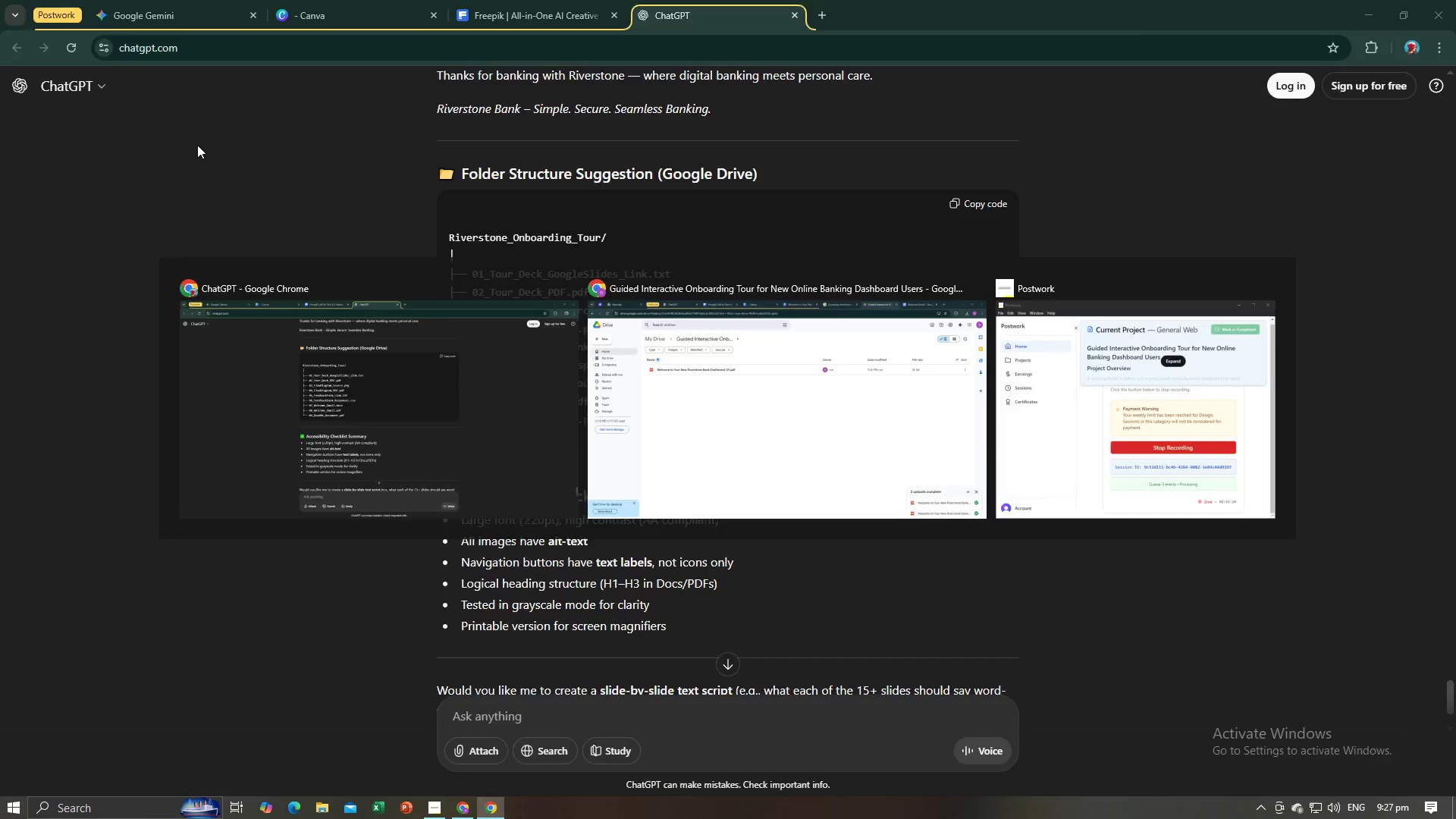 
key(Alt+Tab)
 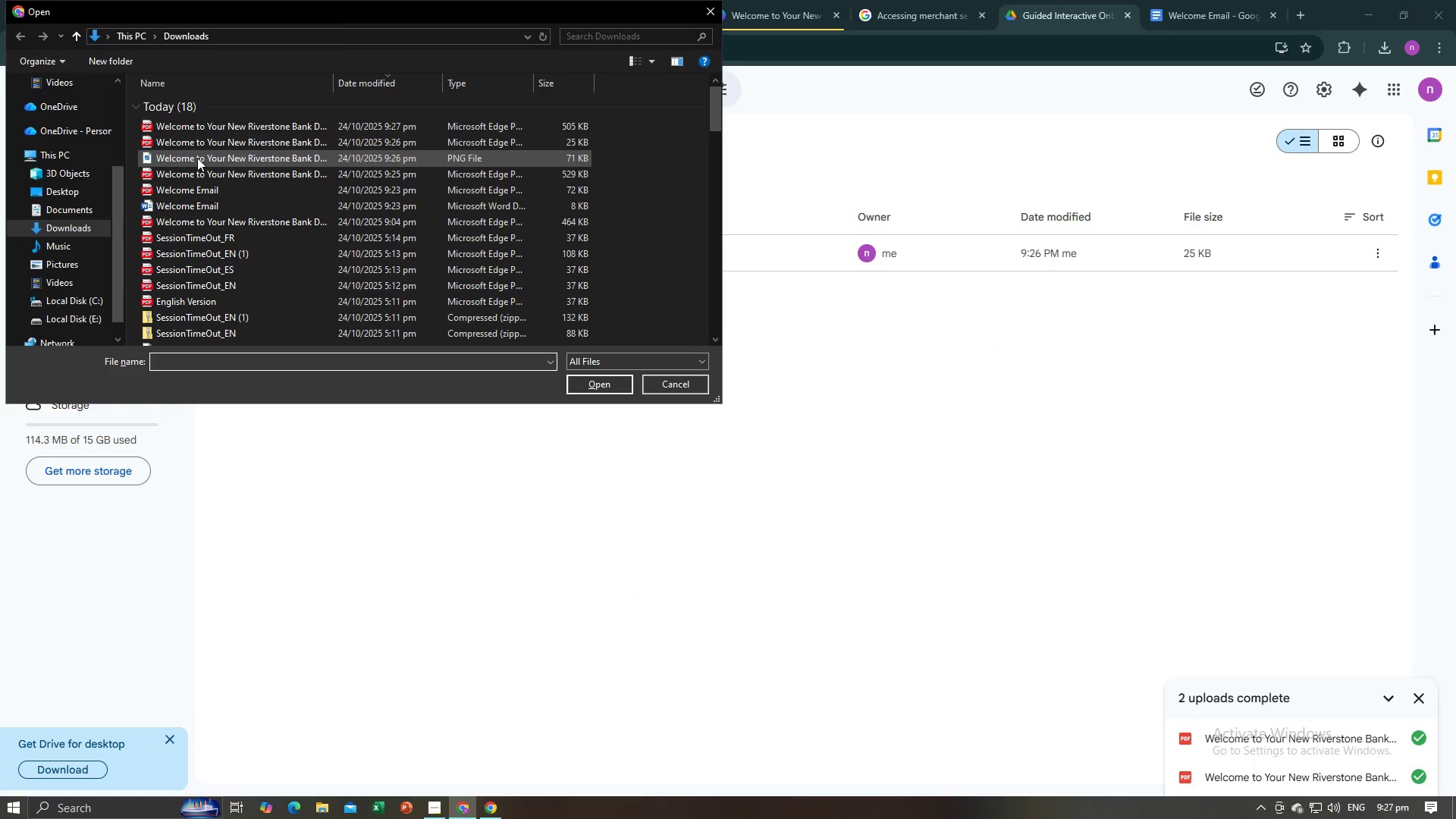 
left_click([197, 158])
 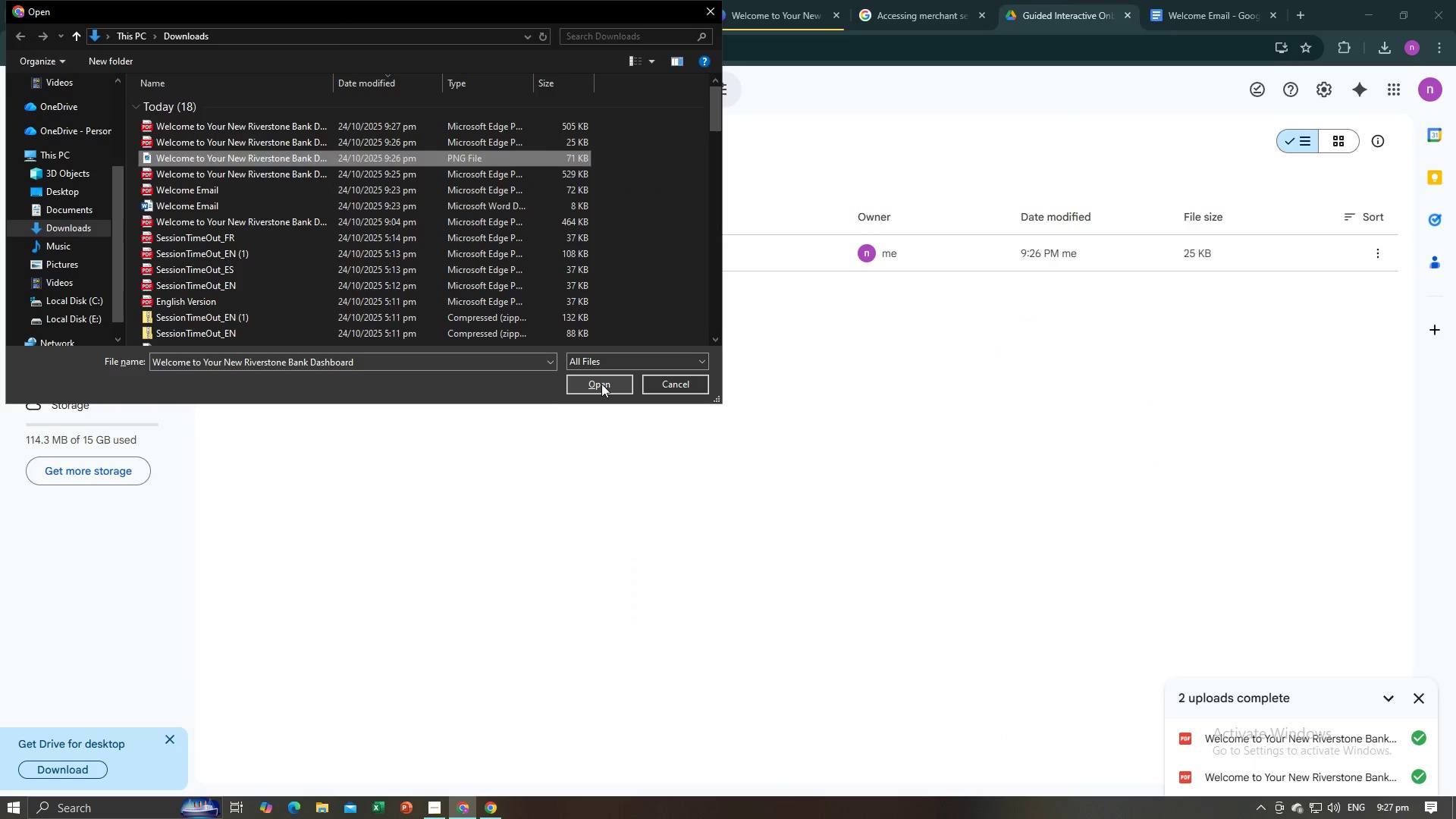 
left_click([601, 384])
 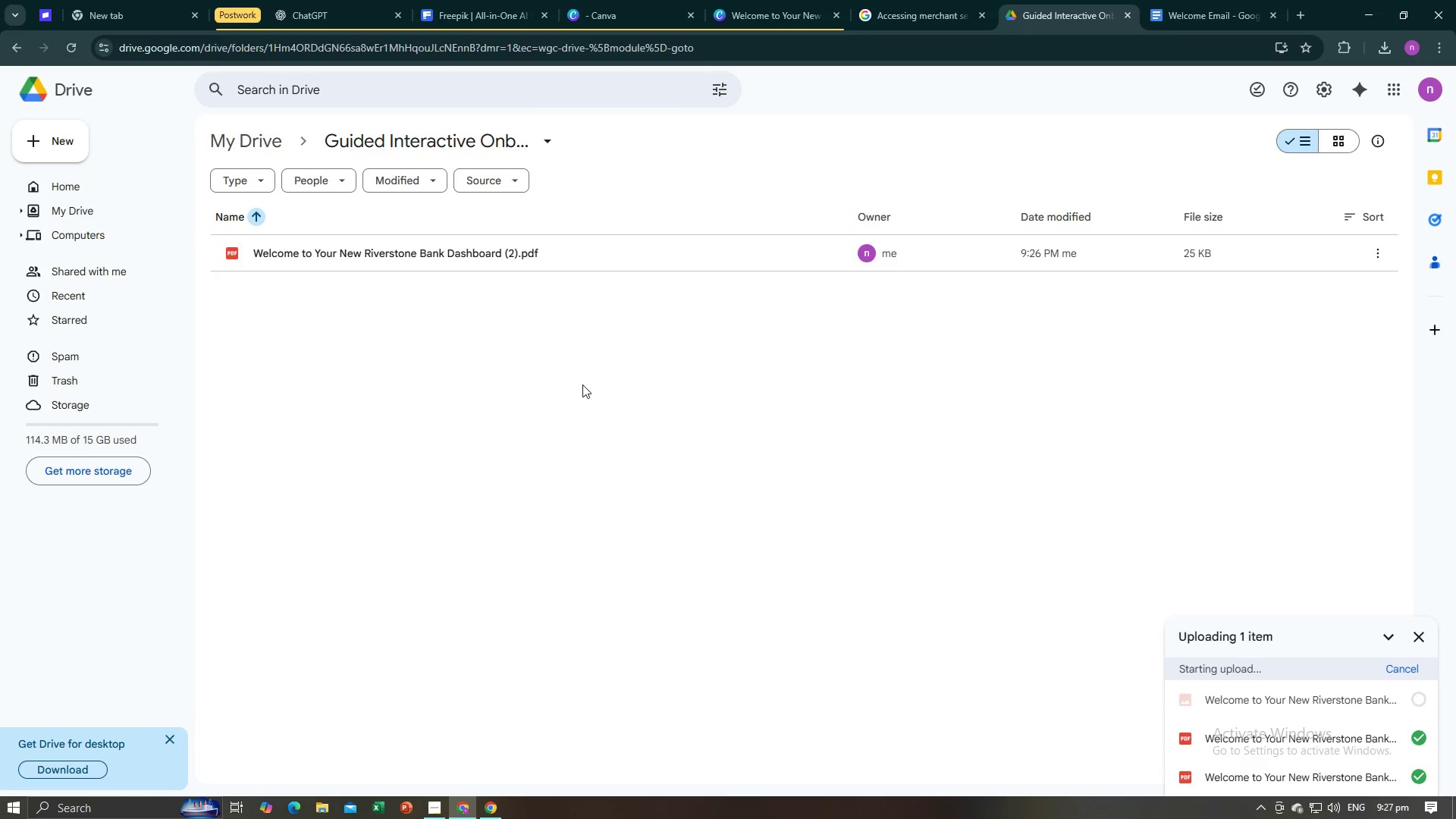 
key(Alt+Tab)
 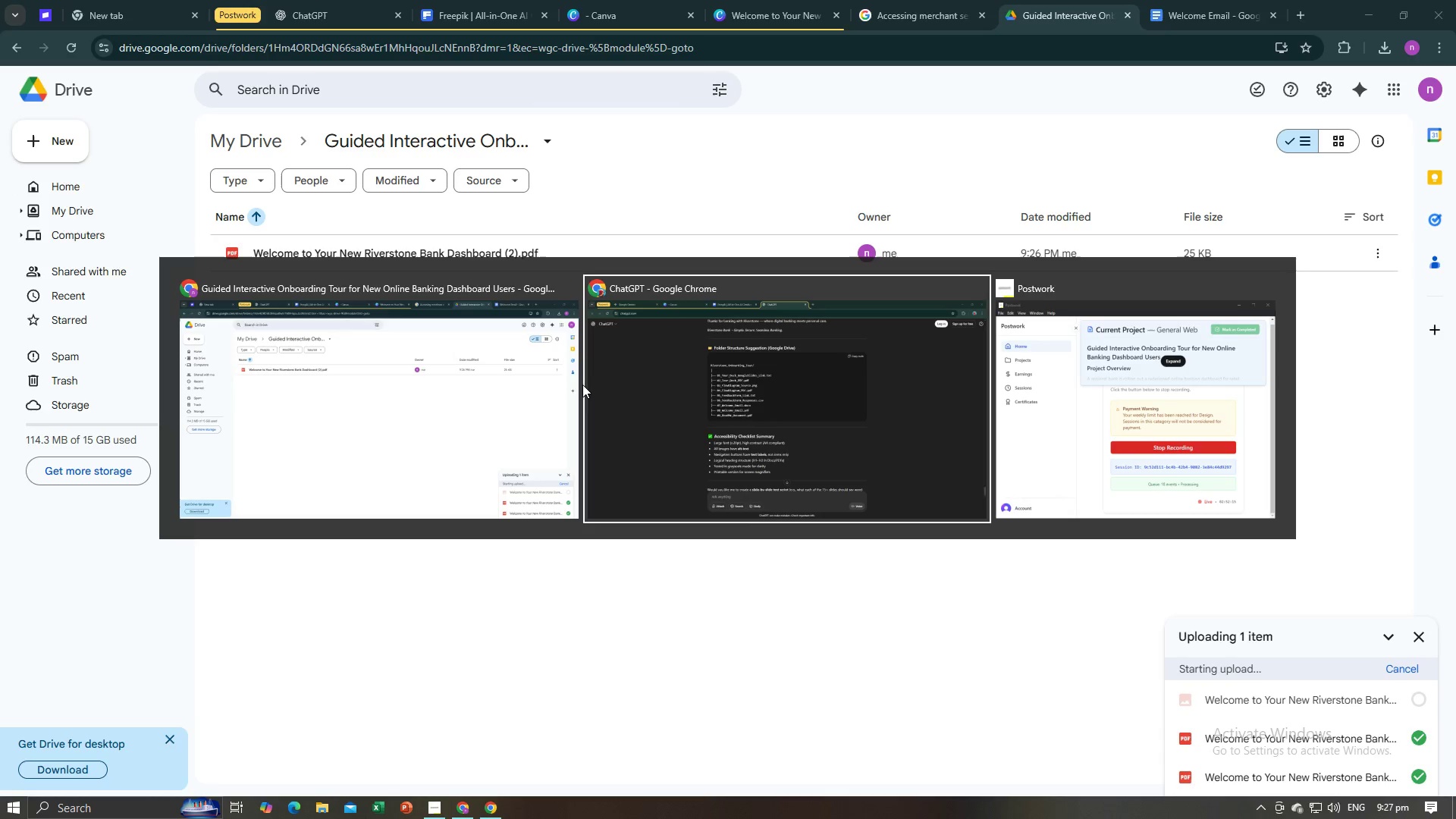 
key(Alt+Tab)
 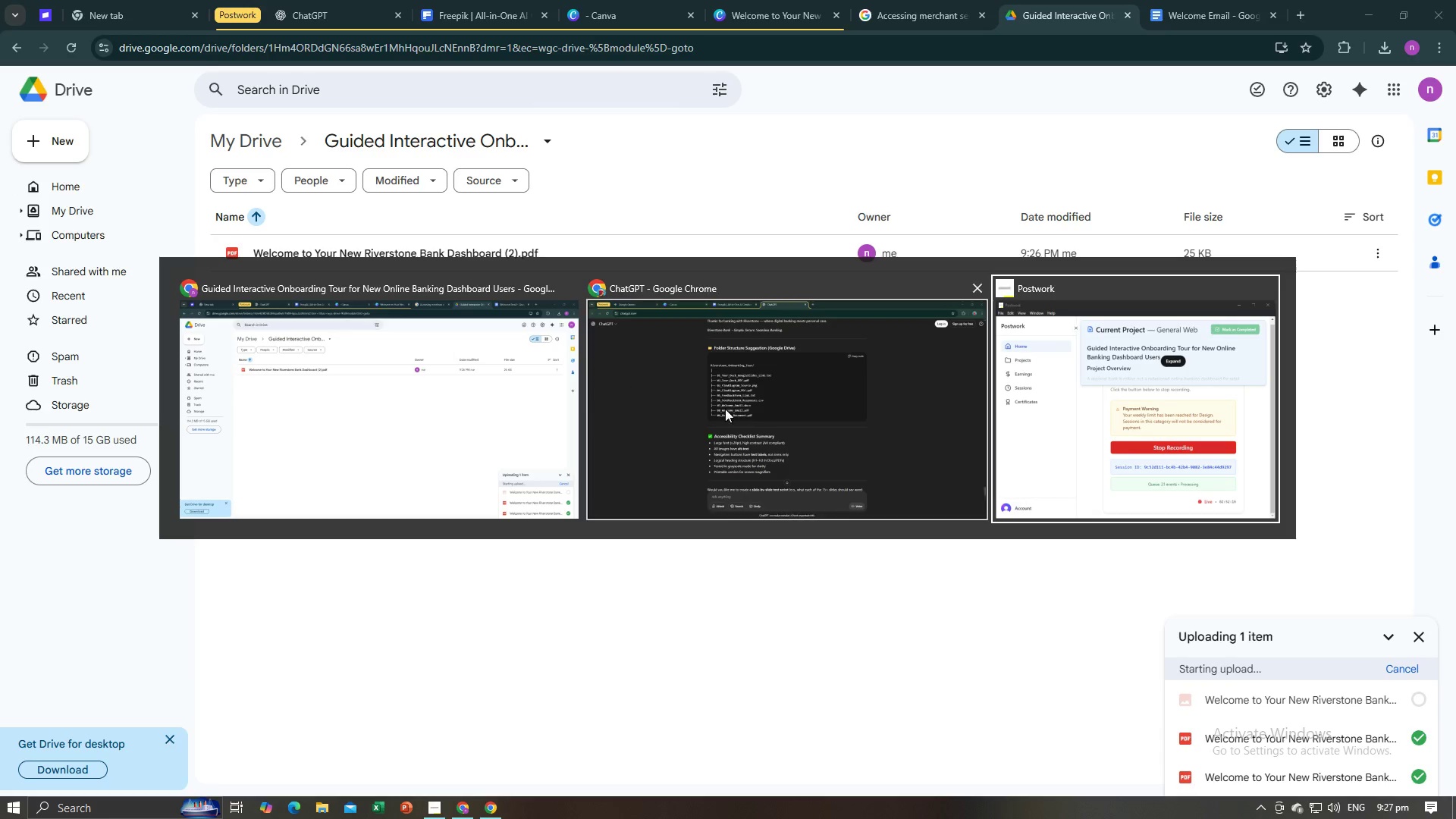 
left_click([763, 416])
 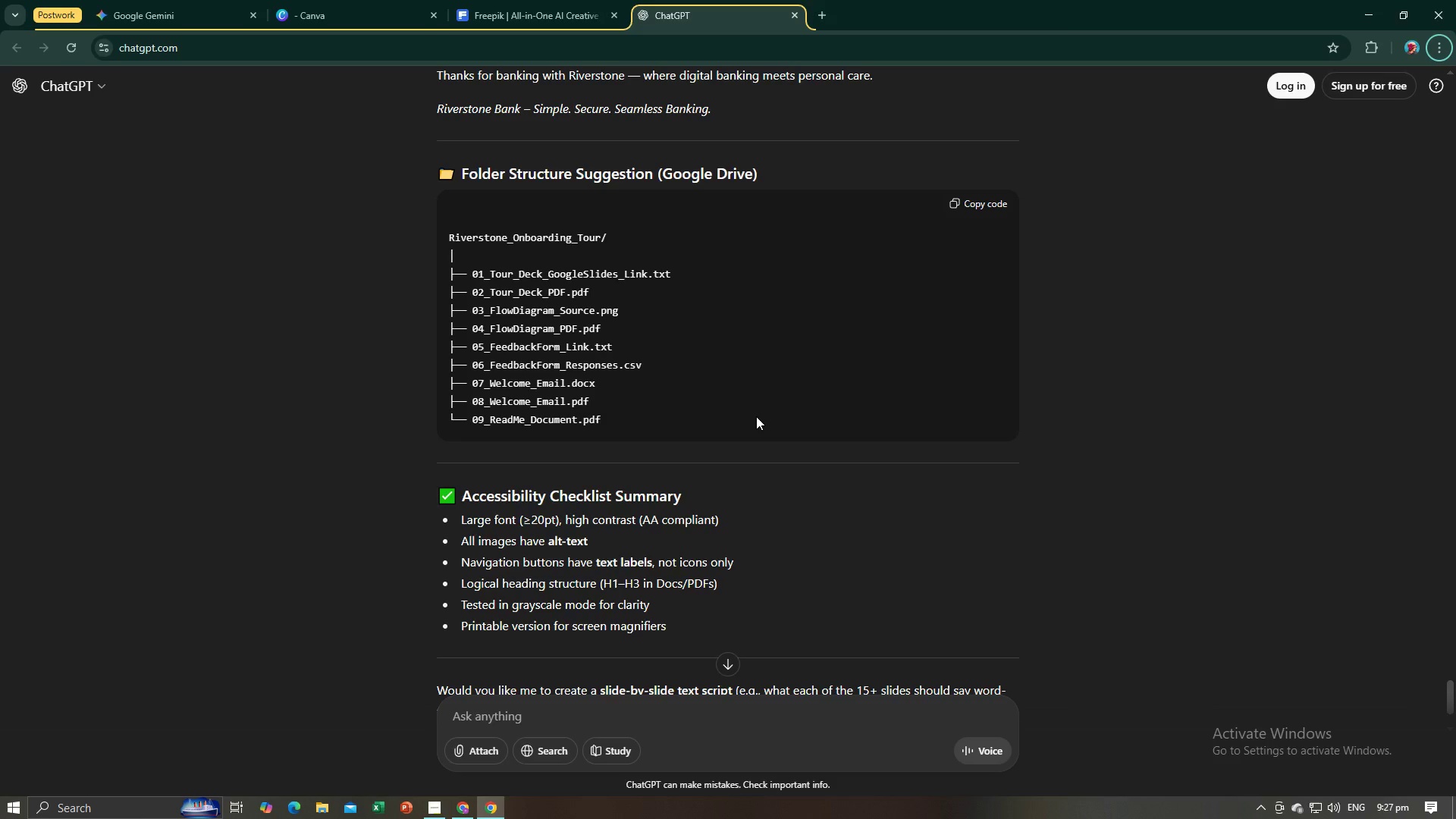 
key(Alt+AltLeft)
 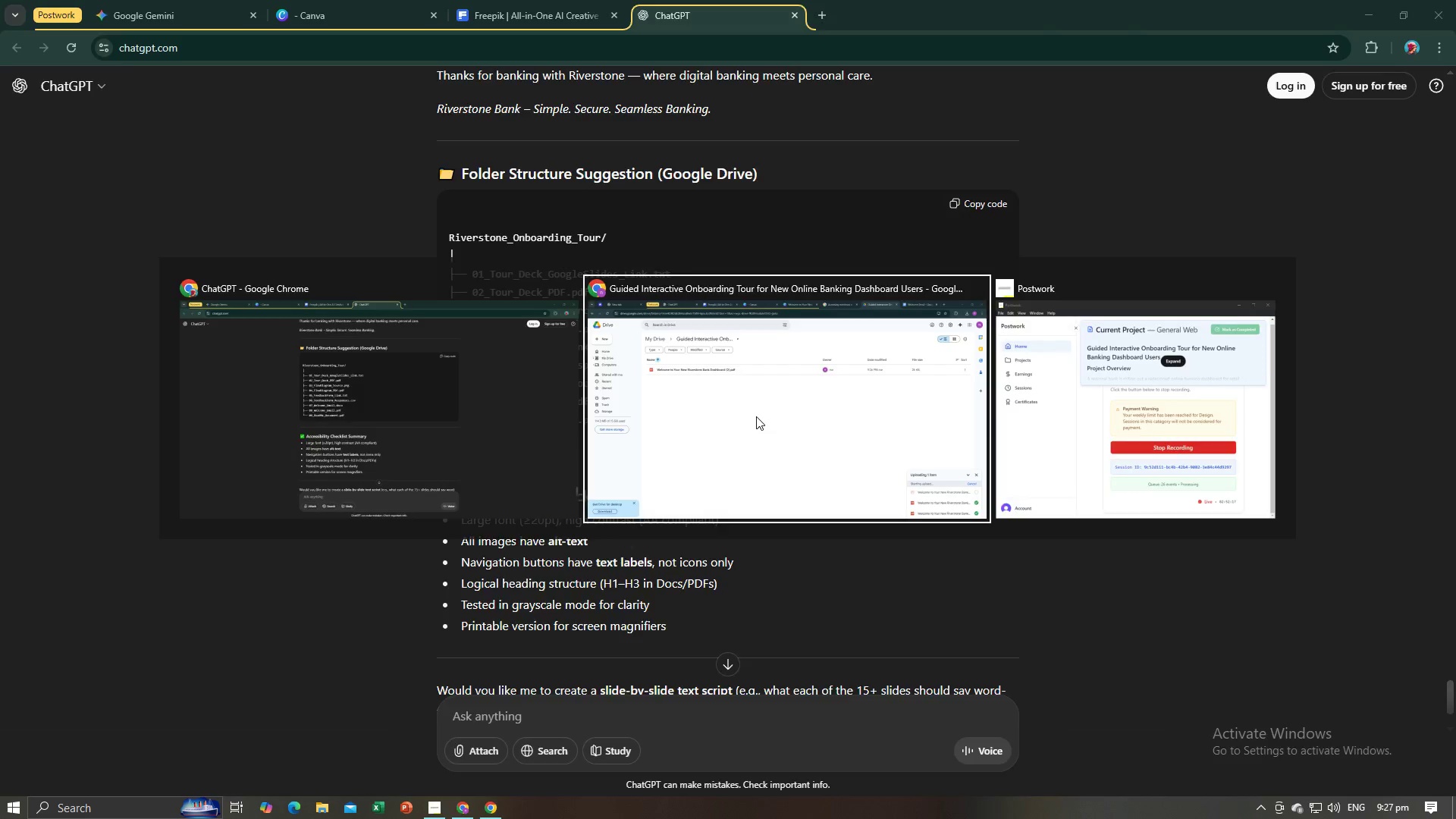 
key(Alt+Tab)
 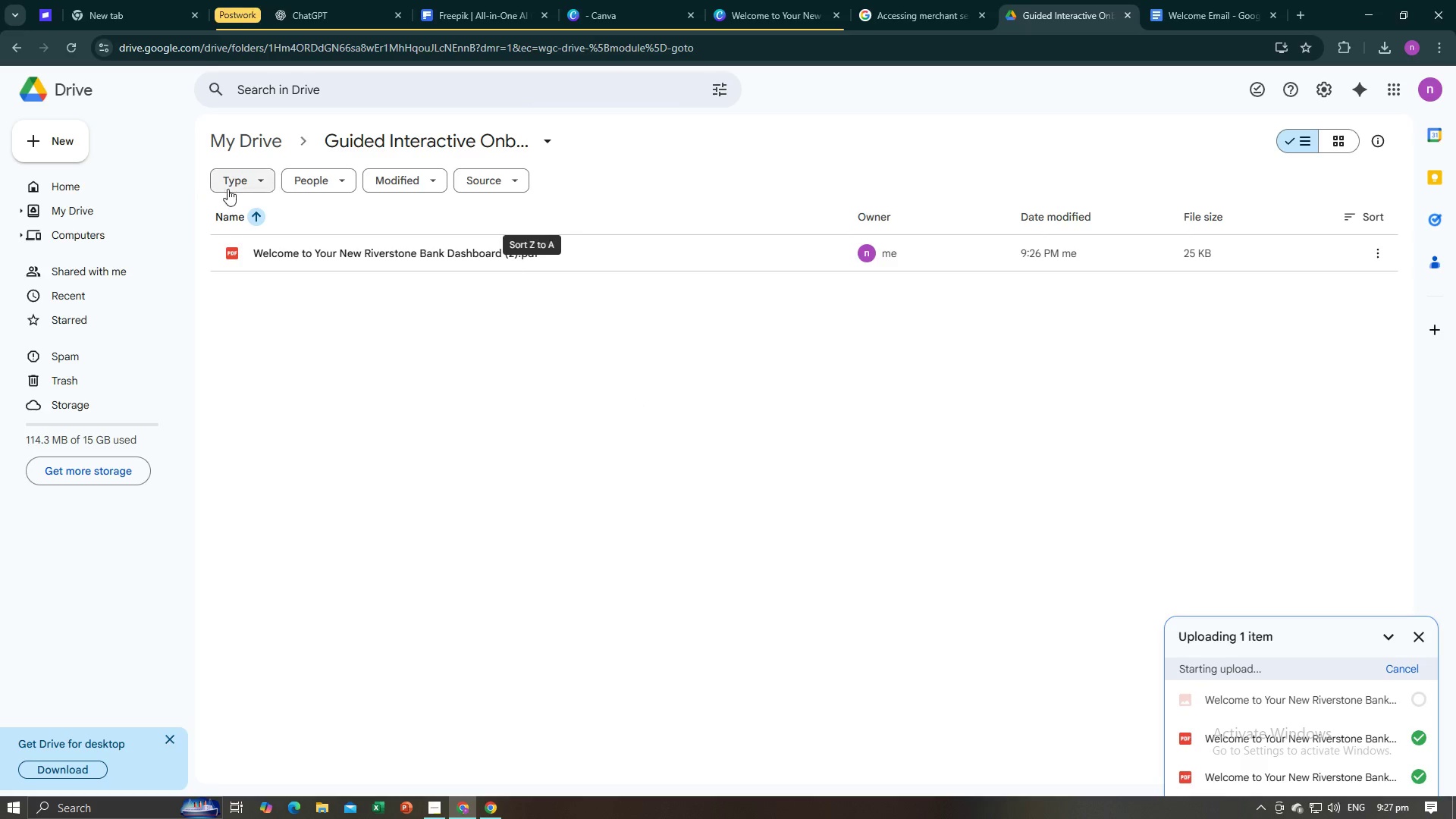 
left_click([77, 140])
 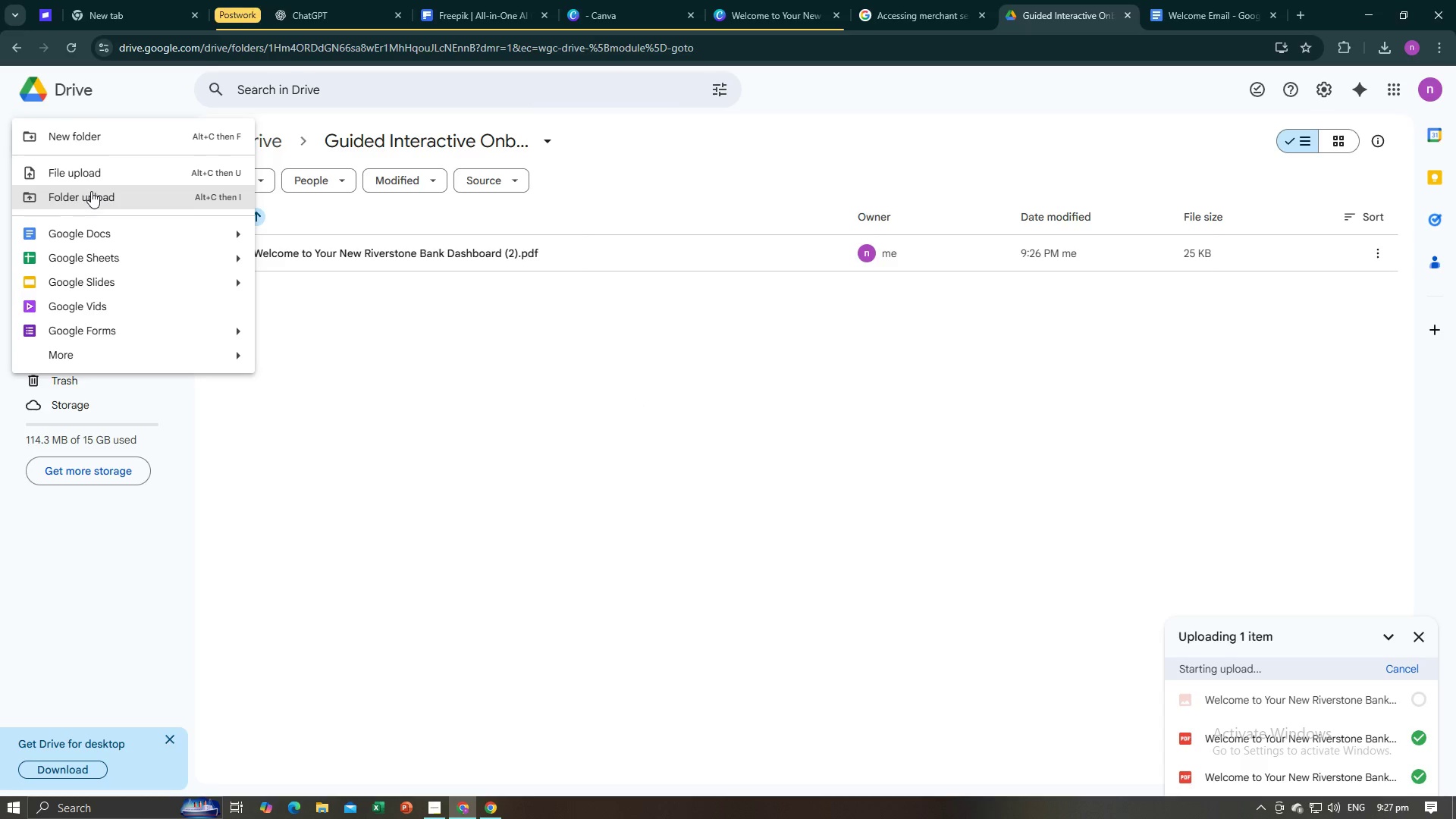 
left_click([91, 191])
 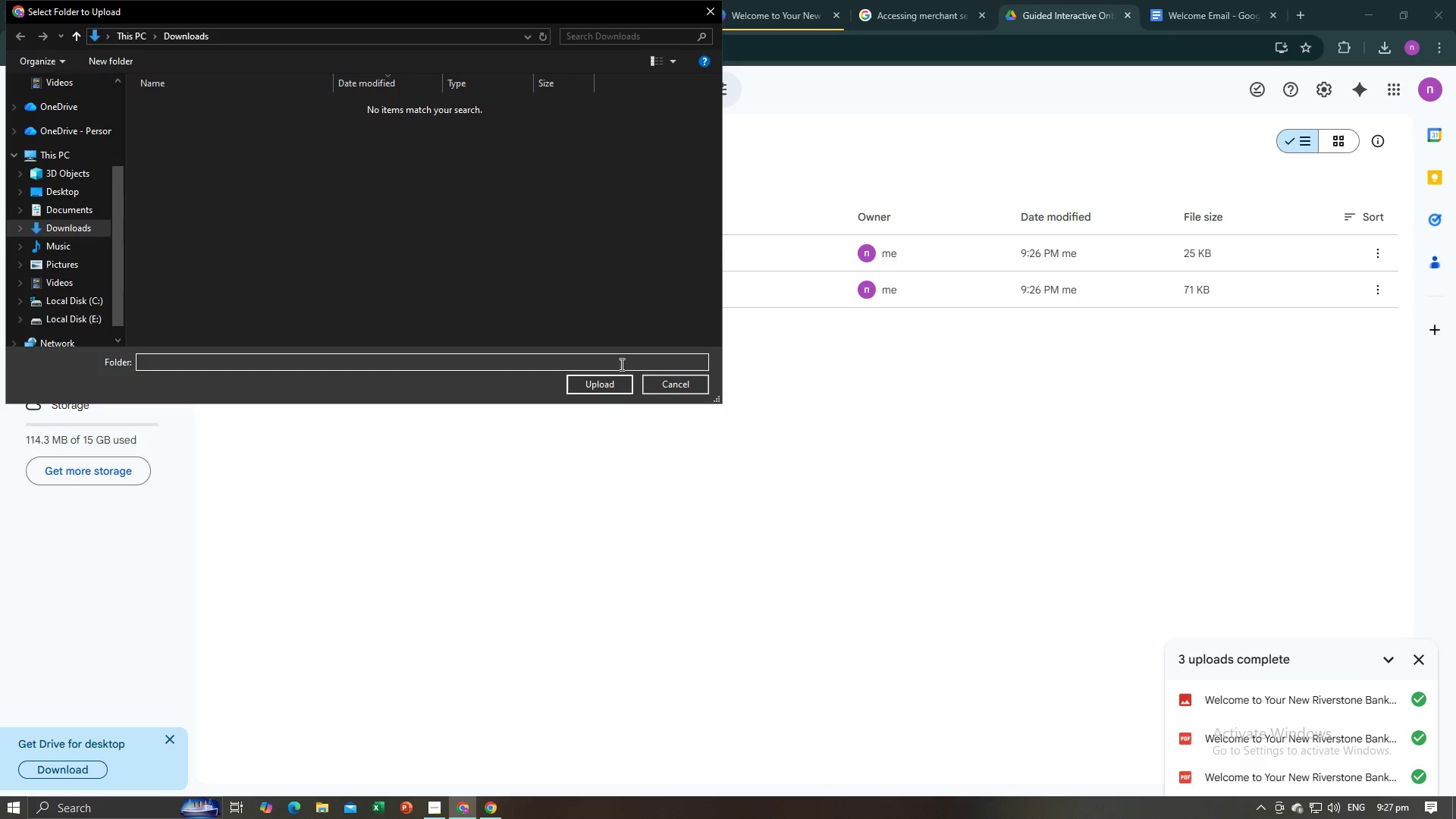 
left_click([675, 381])
 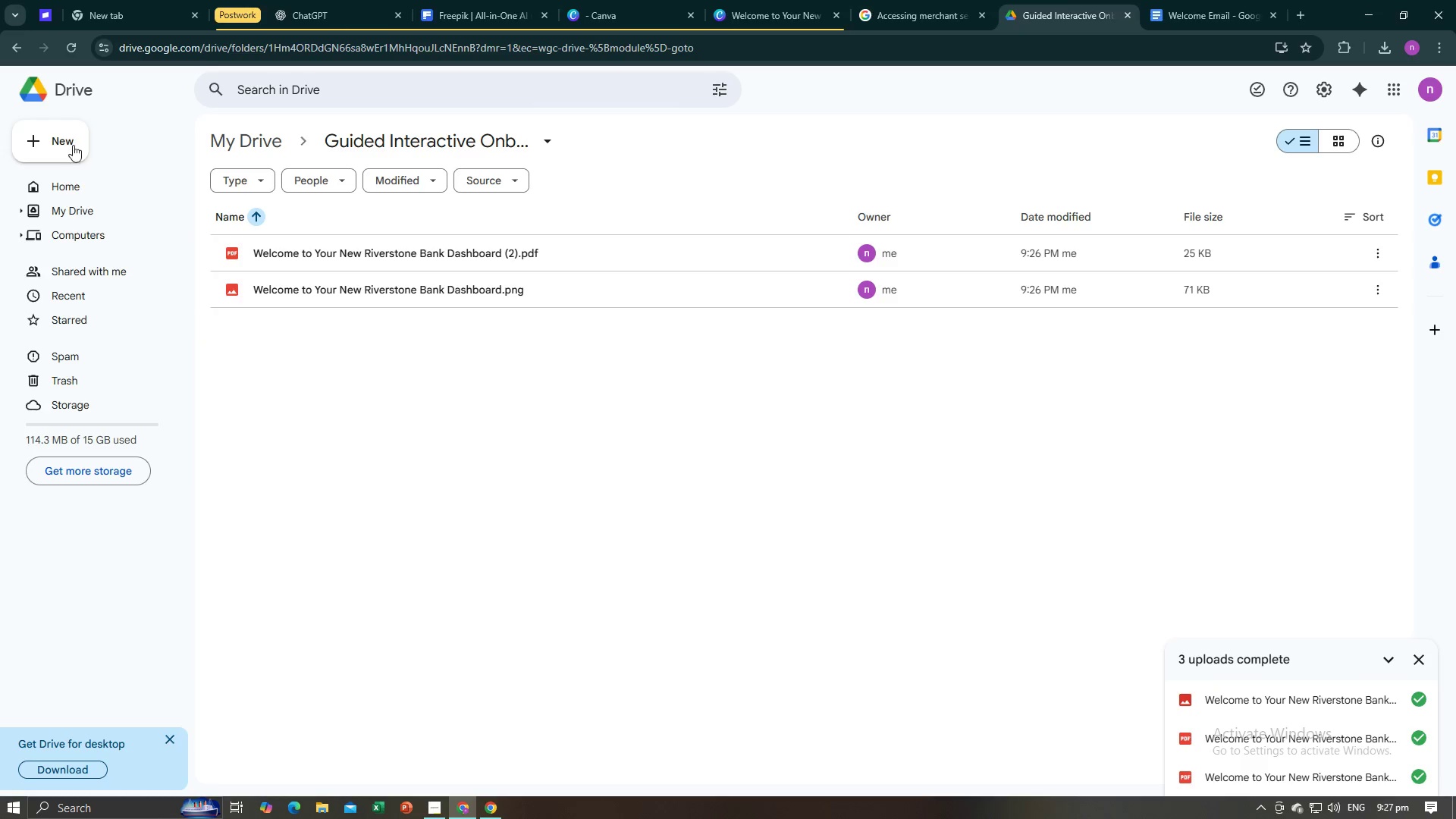 
left_click([70, 143])
 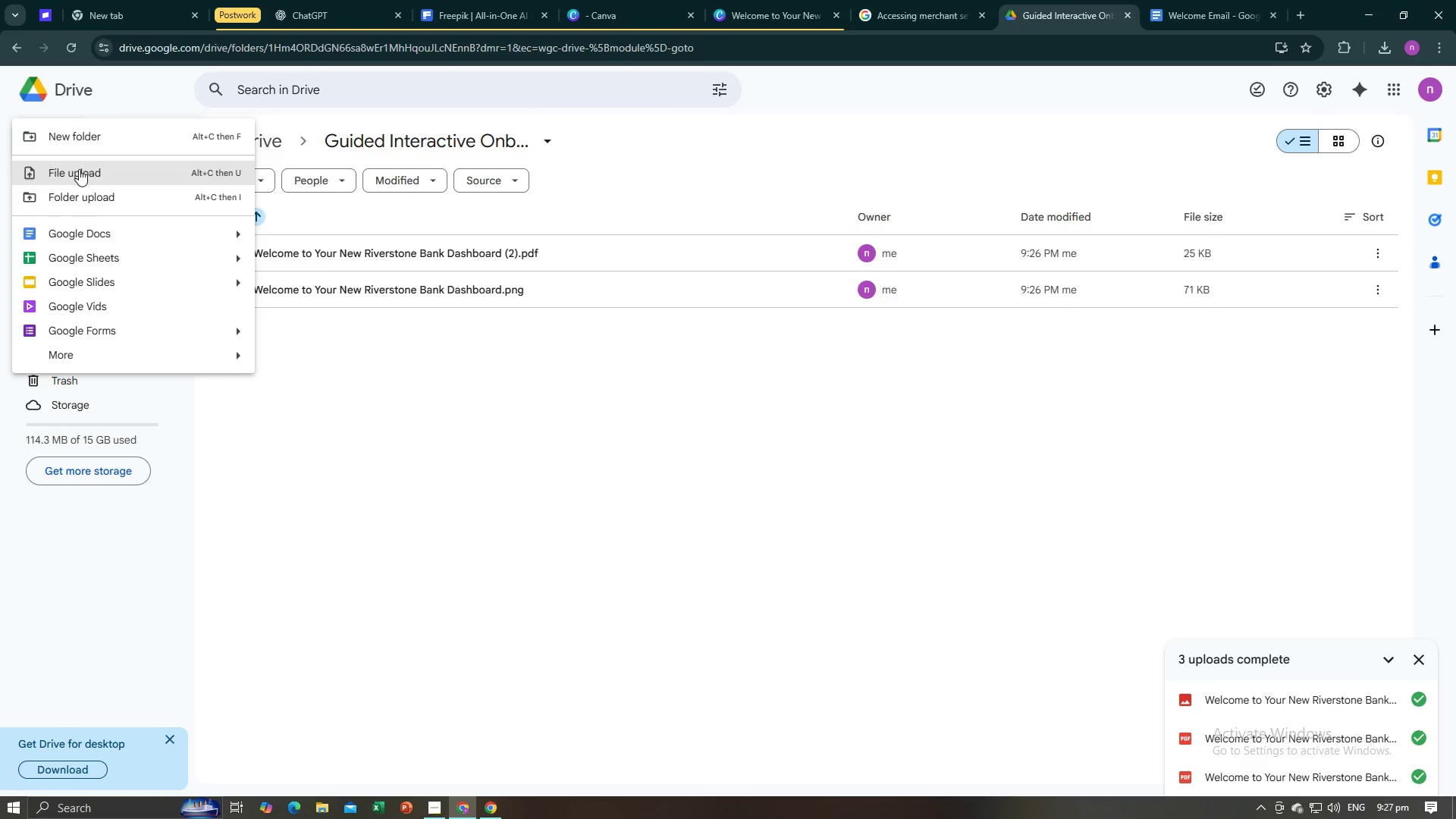 
left_click([79, 169])
 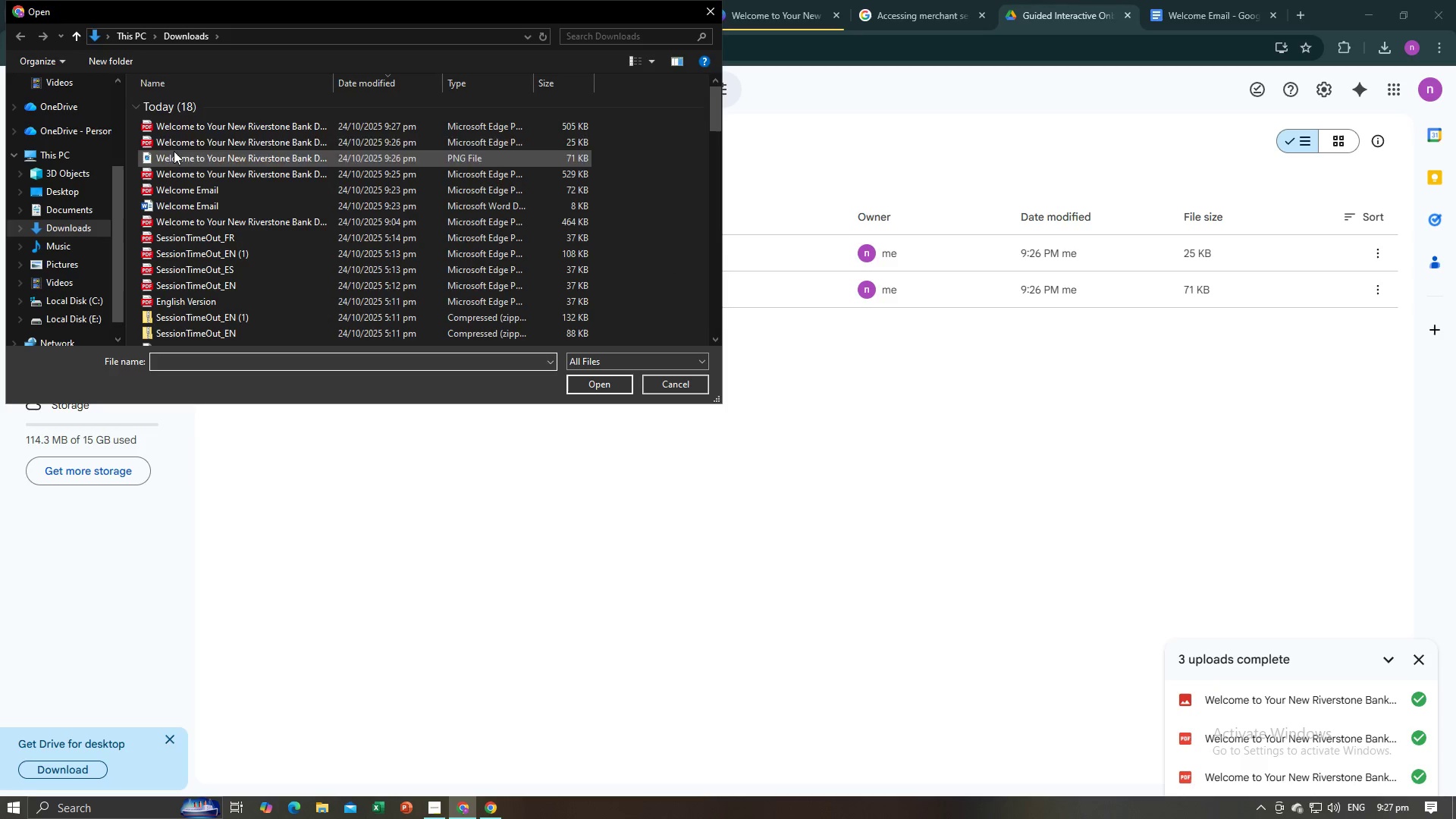 
left_click([177, 144])
 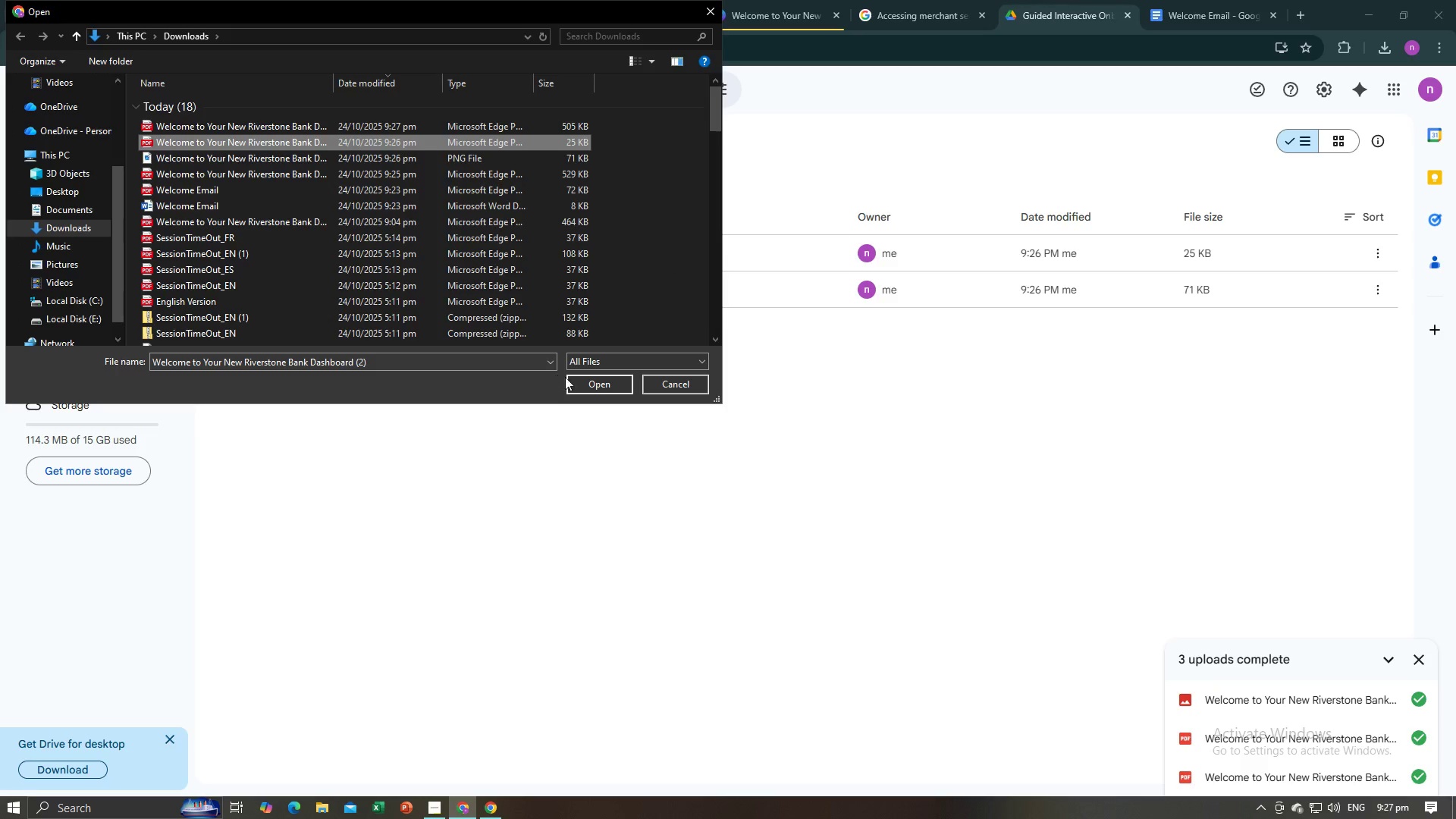 
left_click([575, 378])
 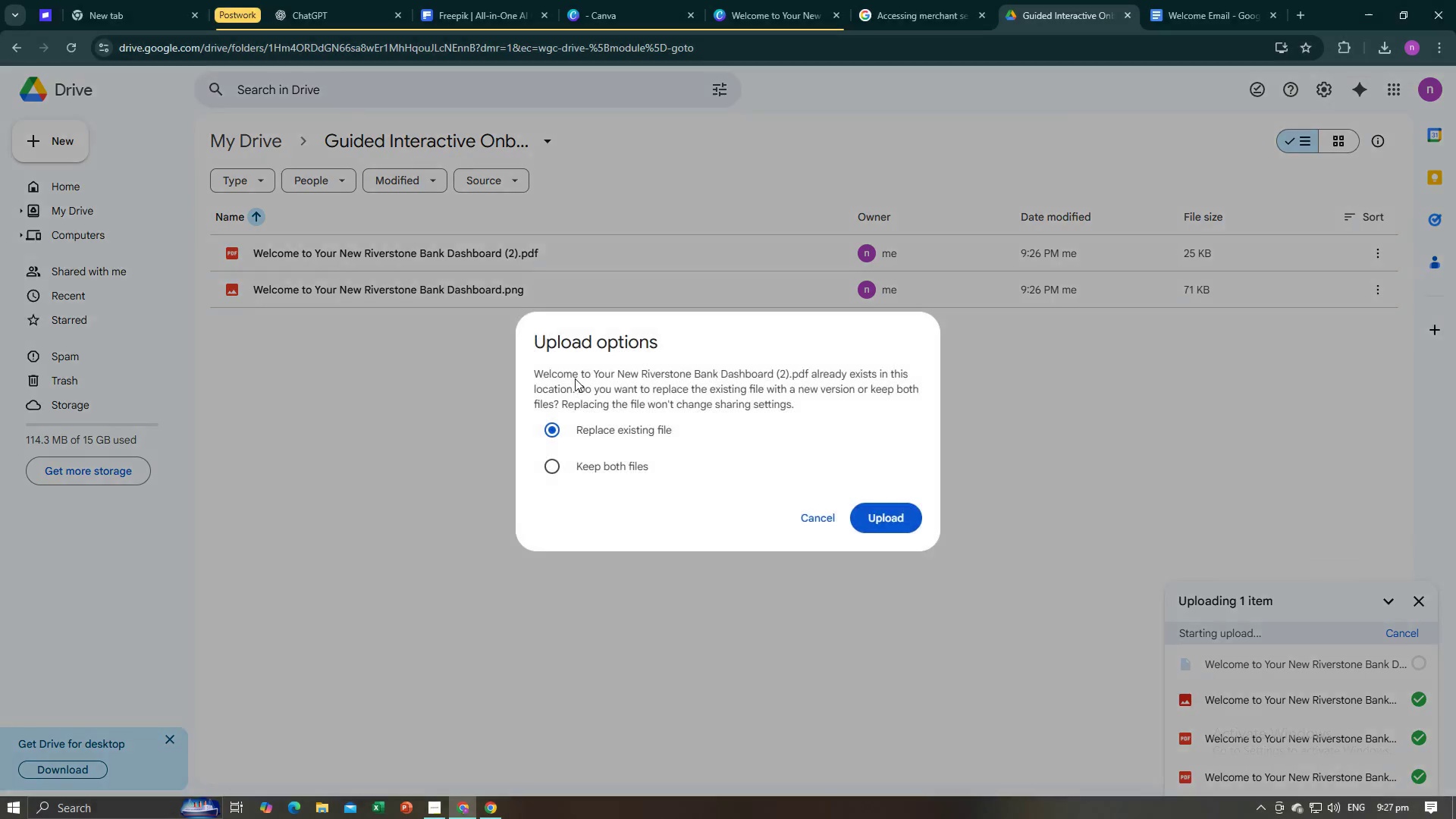 
key(Alt+AltLeft)
 